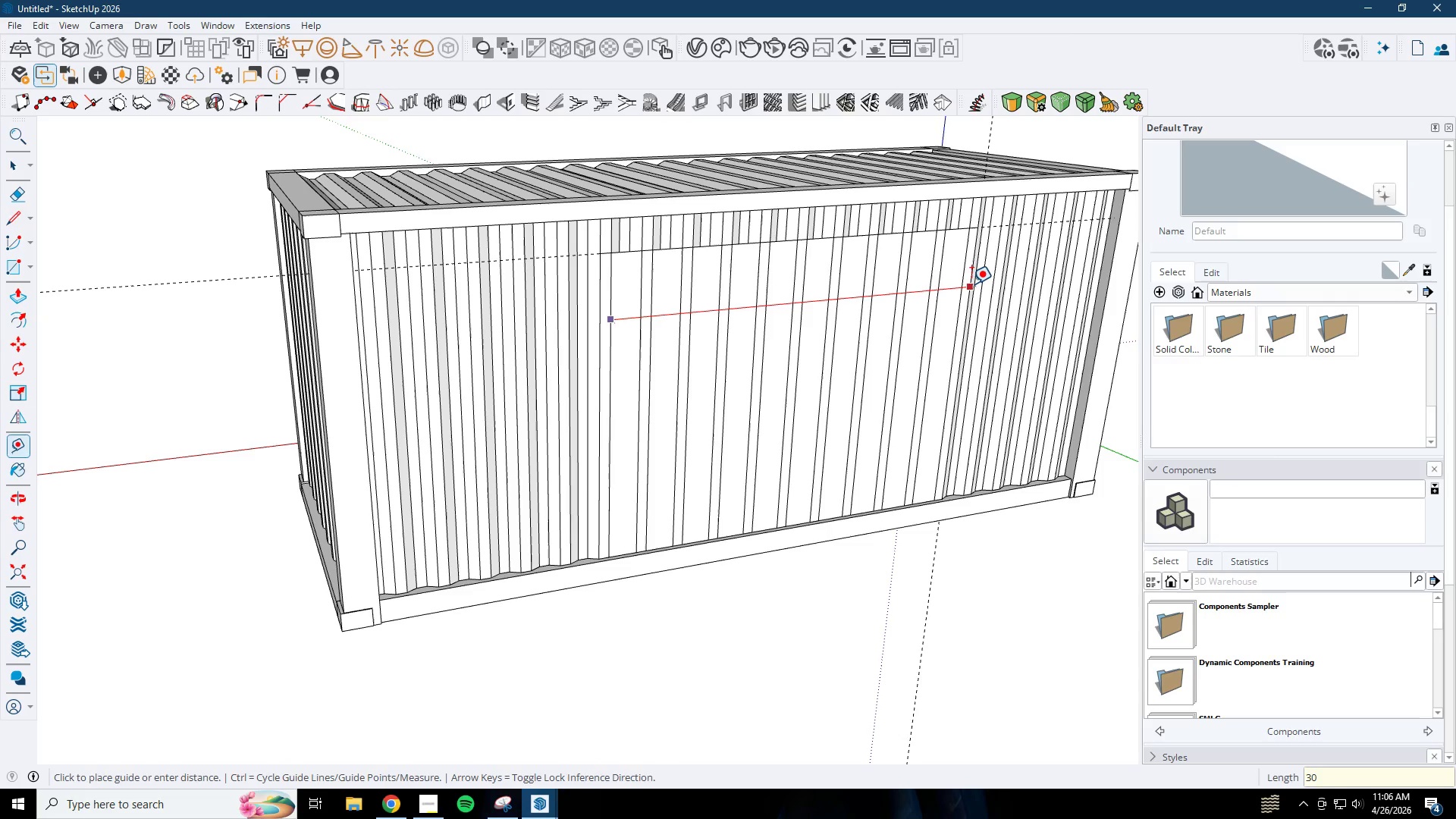 
key(Numpad0)
 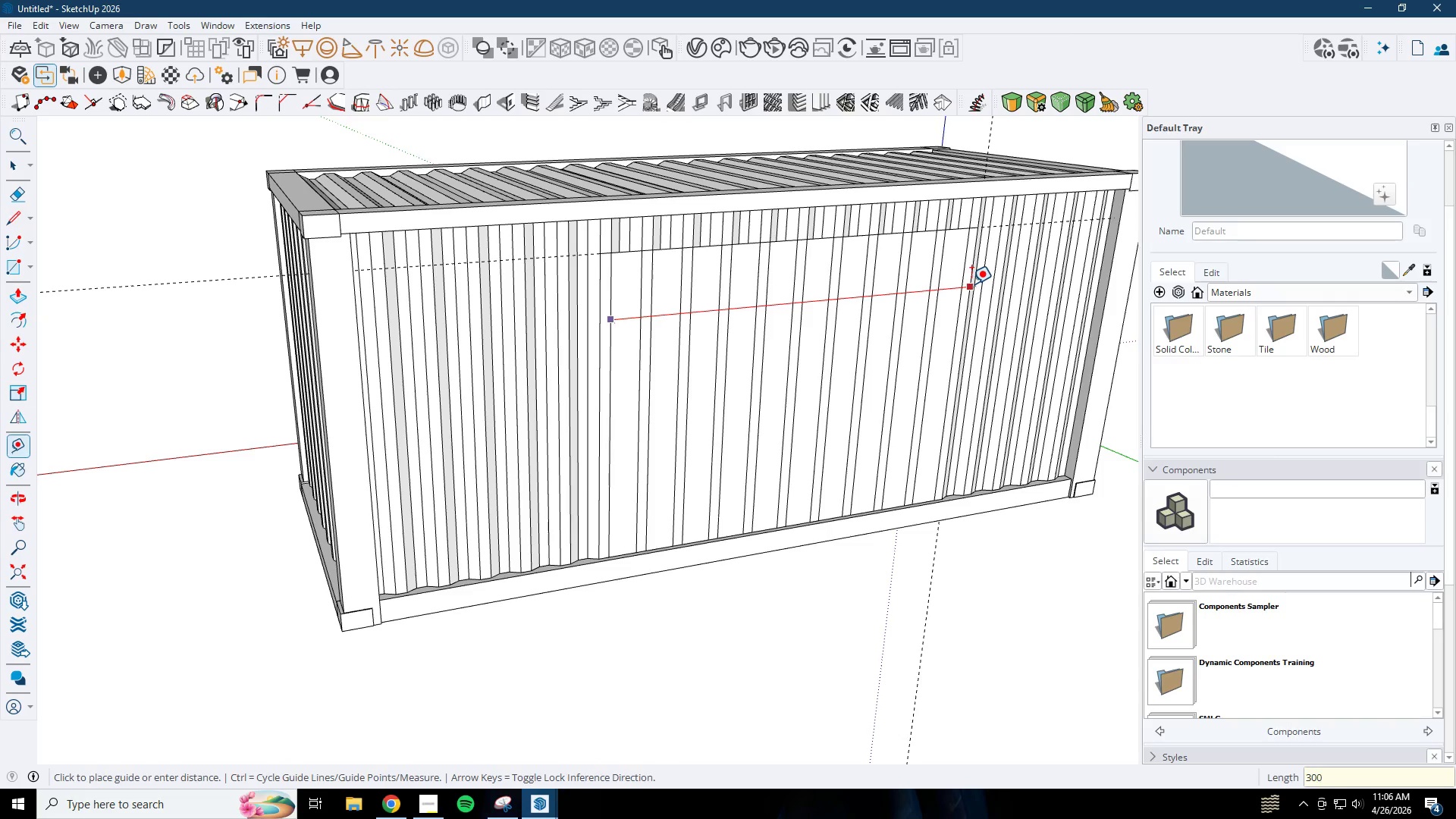 
key(Numpad0)
 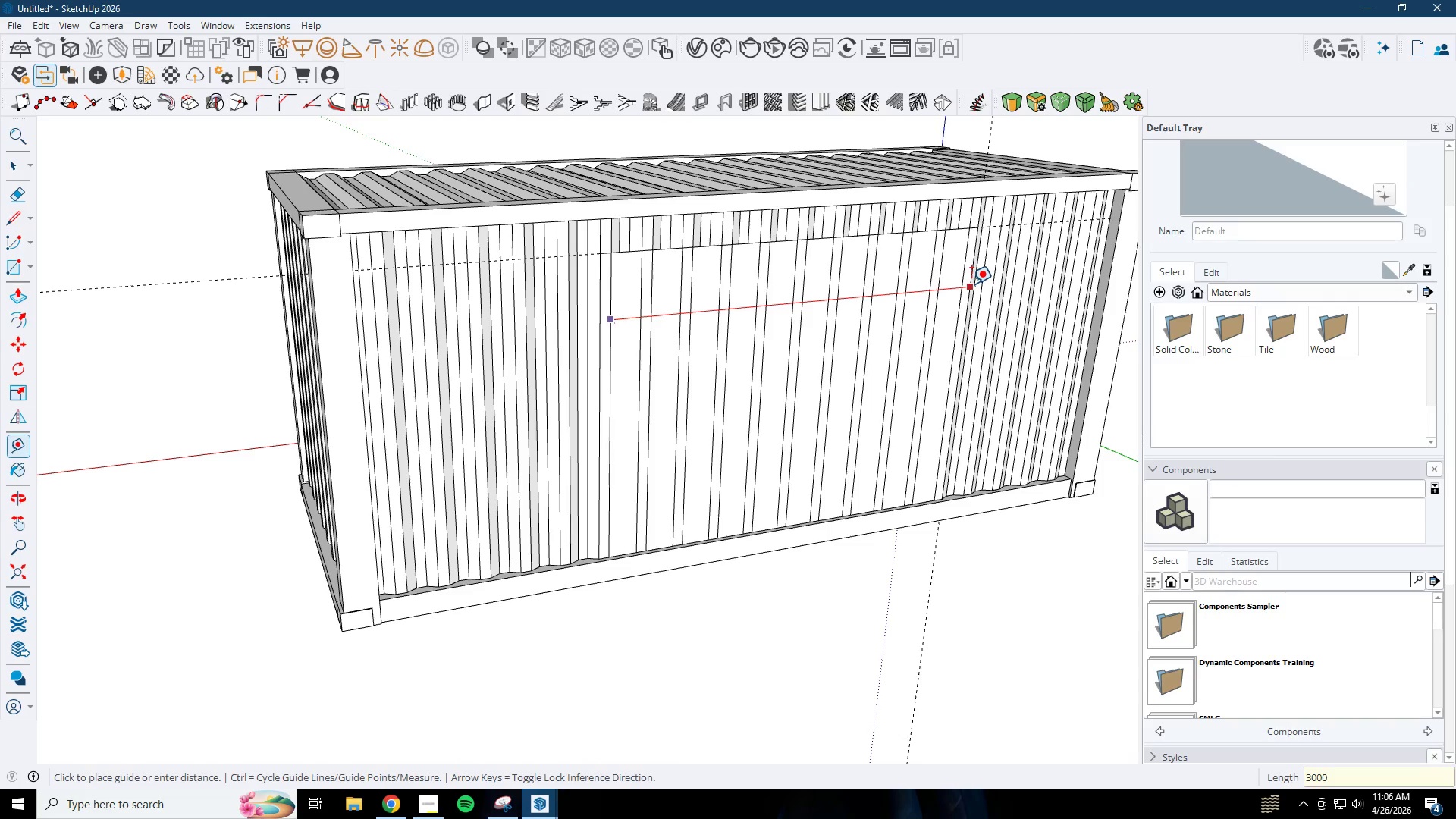 
key(NumpadEnter)
 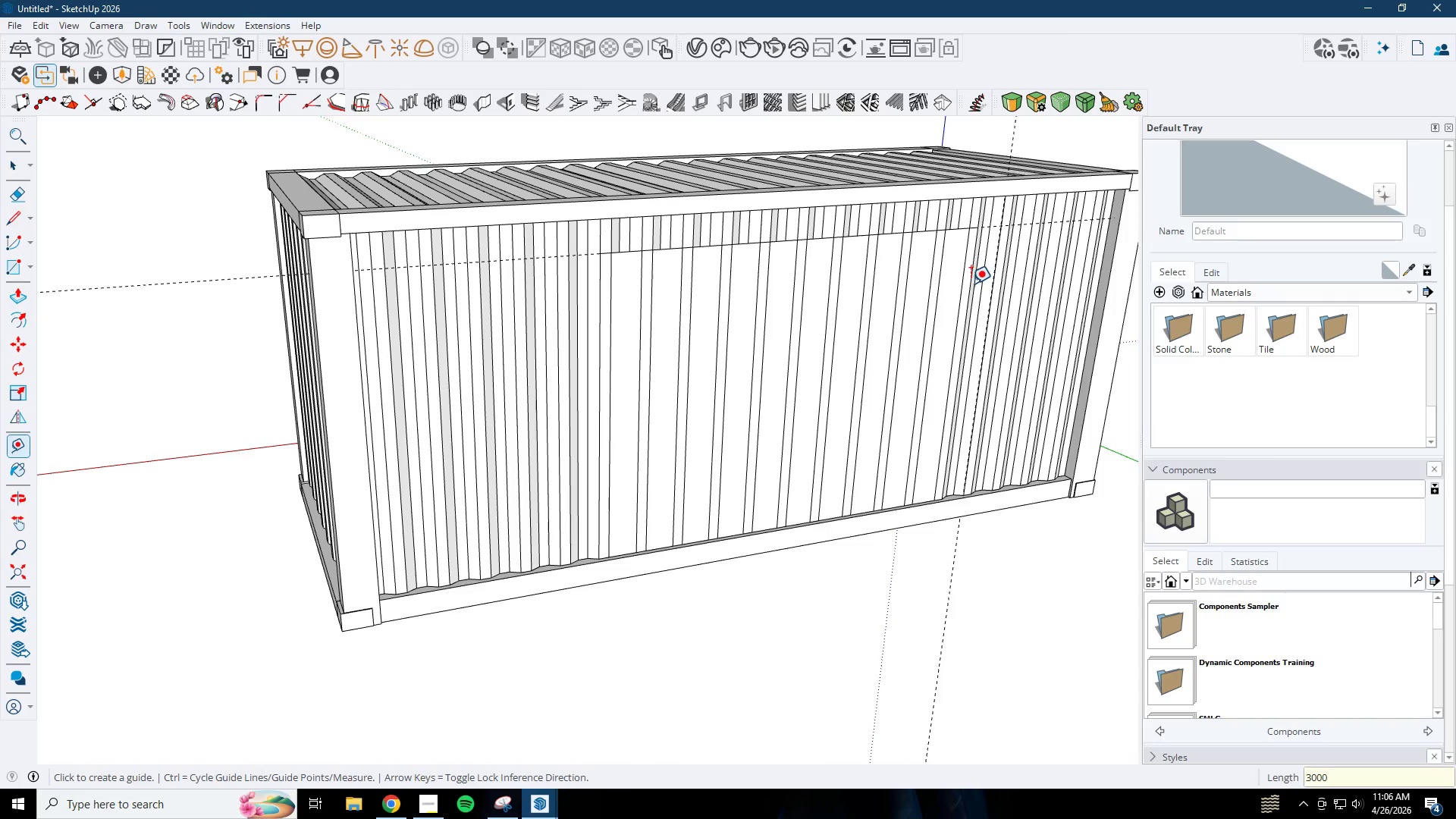 
scroll: coordinate [927, 448], scroll_direction: down, amount: 3.0
 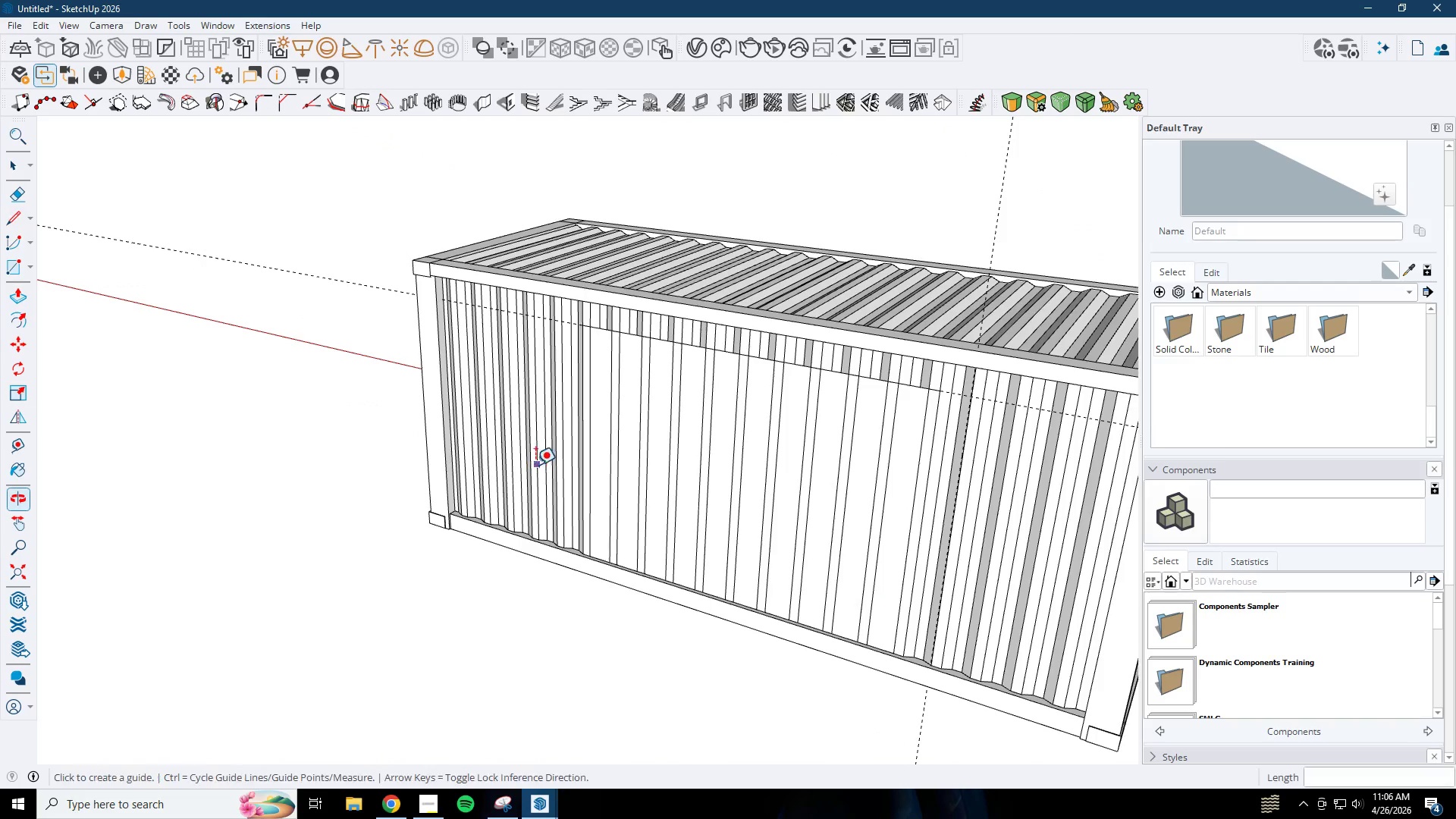 
key(Space)
 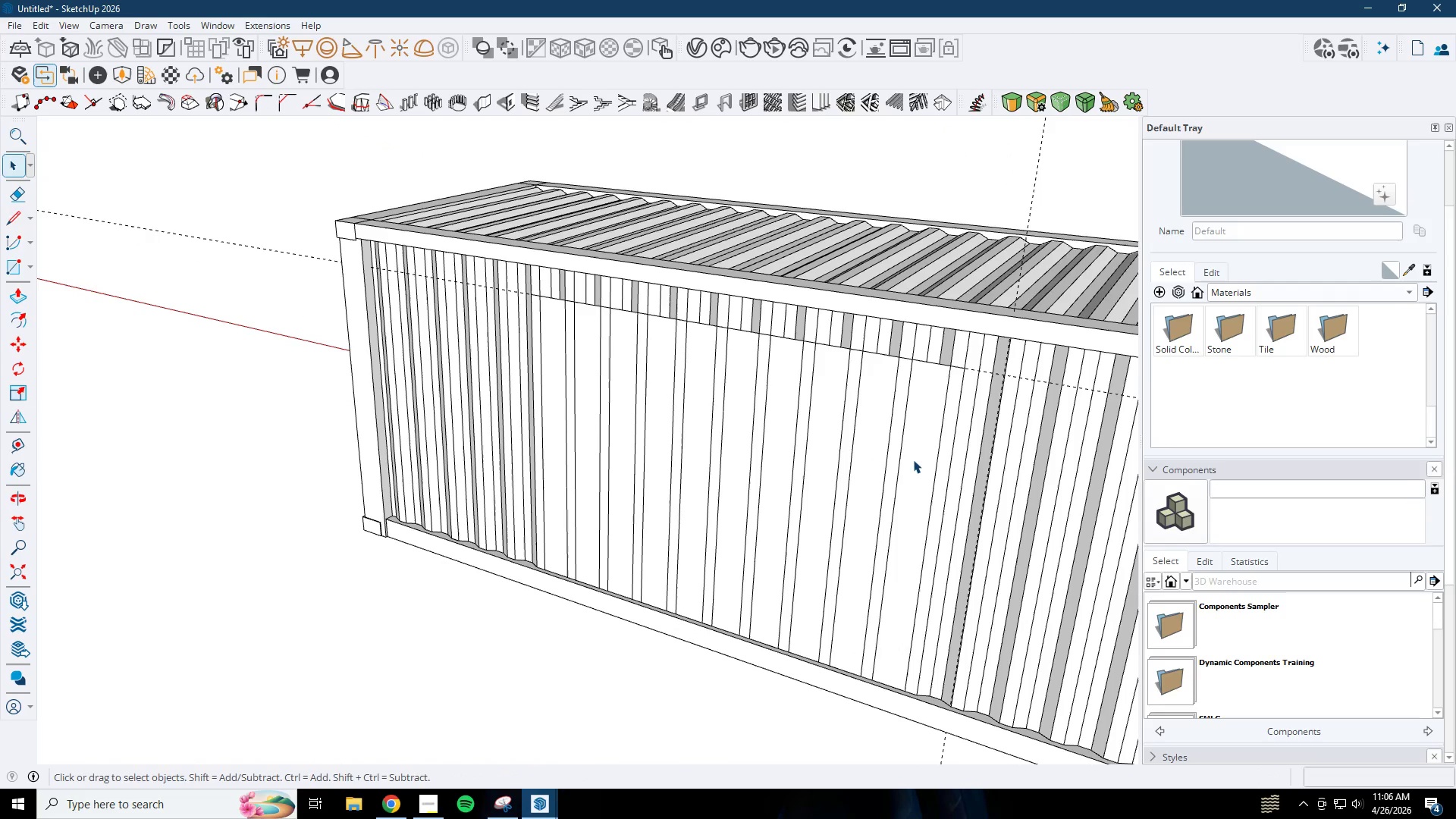 
double_click([913, 460])
 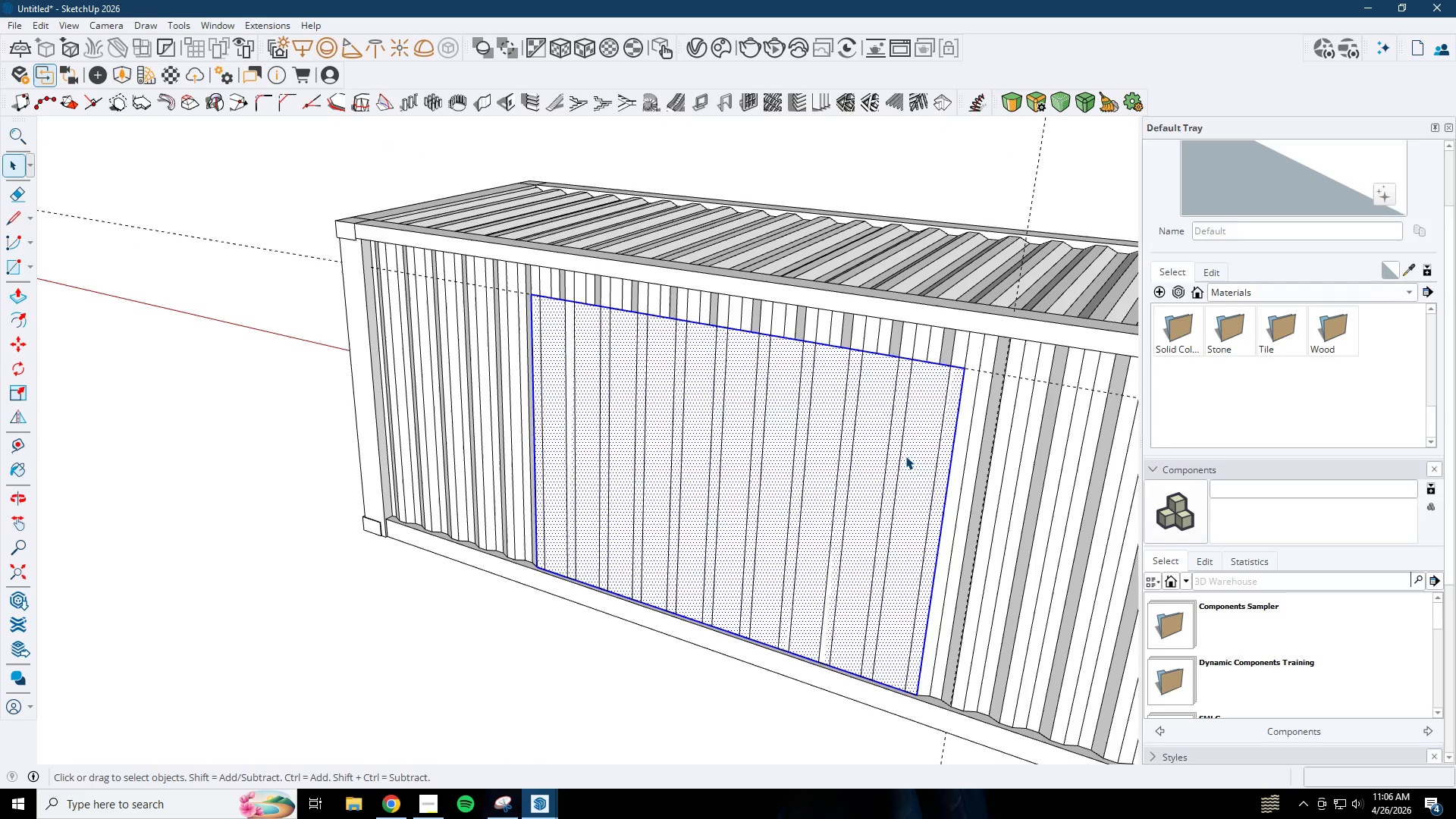 
scroll: coordinate [853, 481], scroll_direction: up, amount: 2.0
 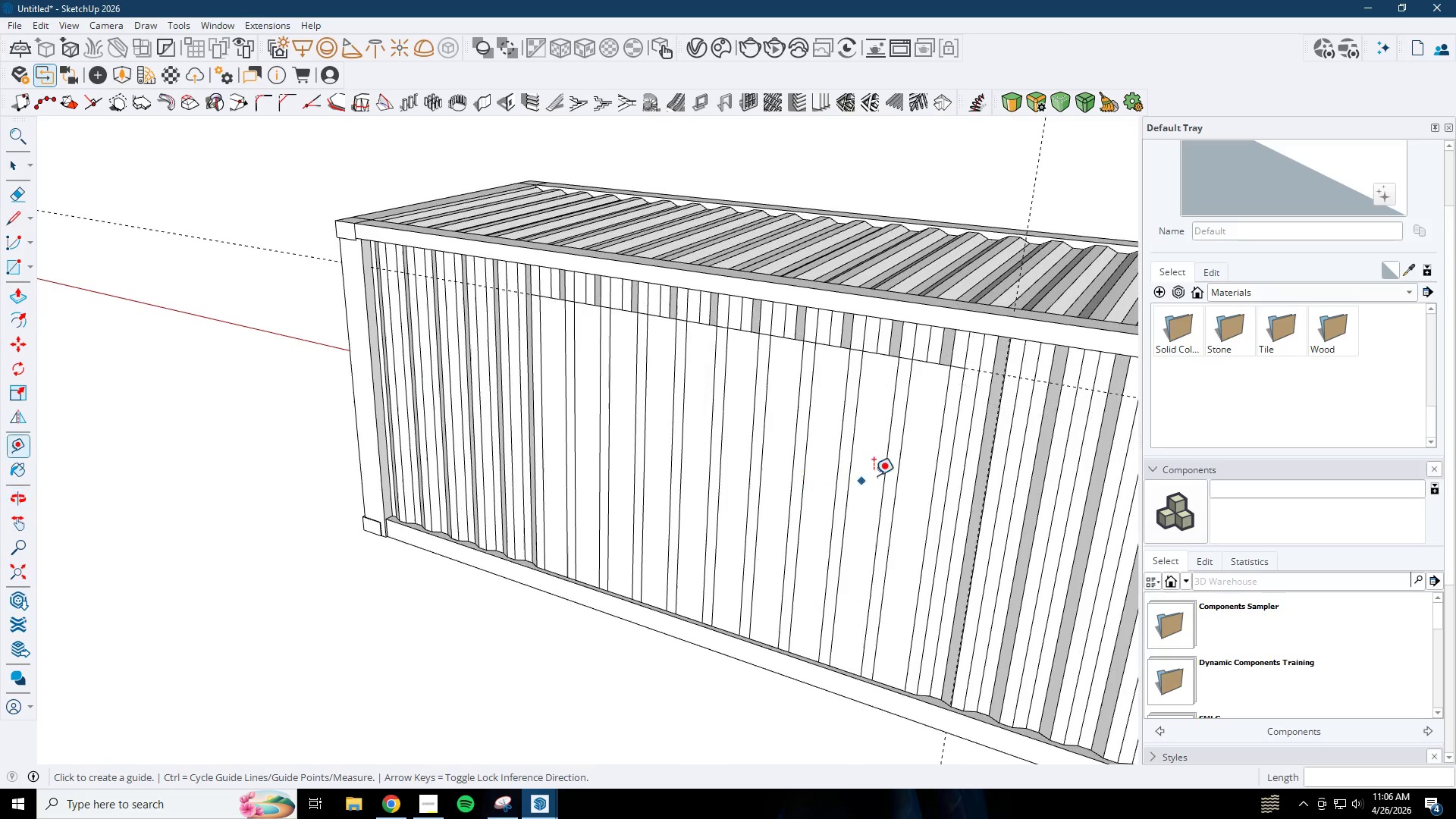 
double_click([904, 454])
 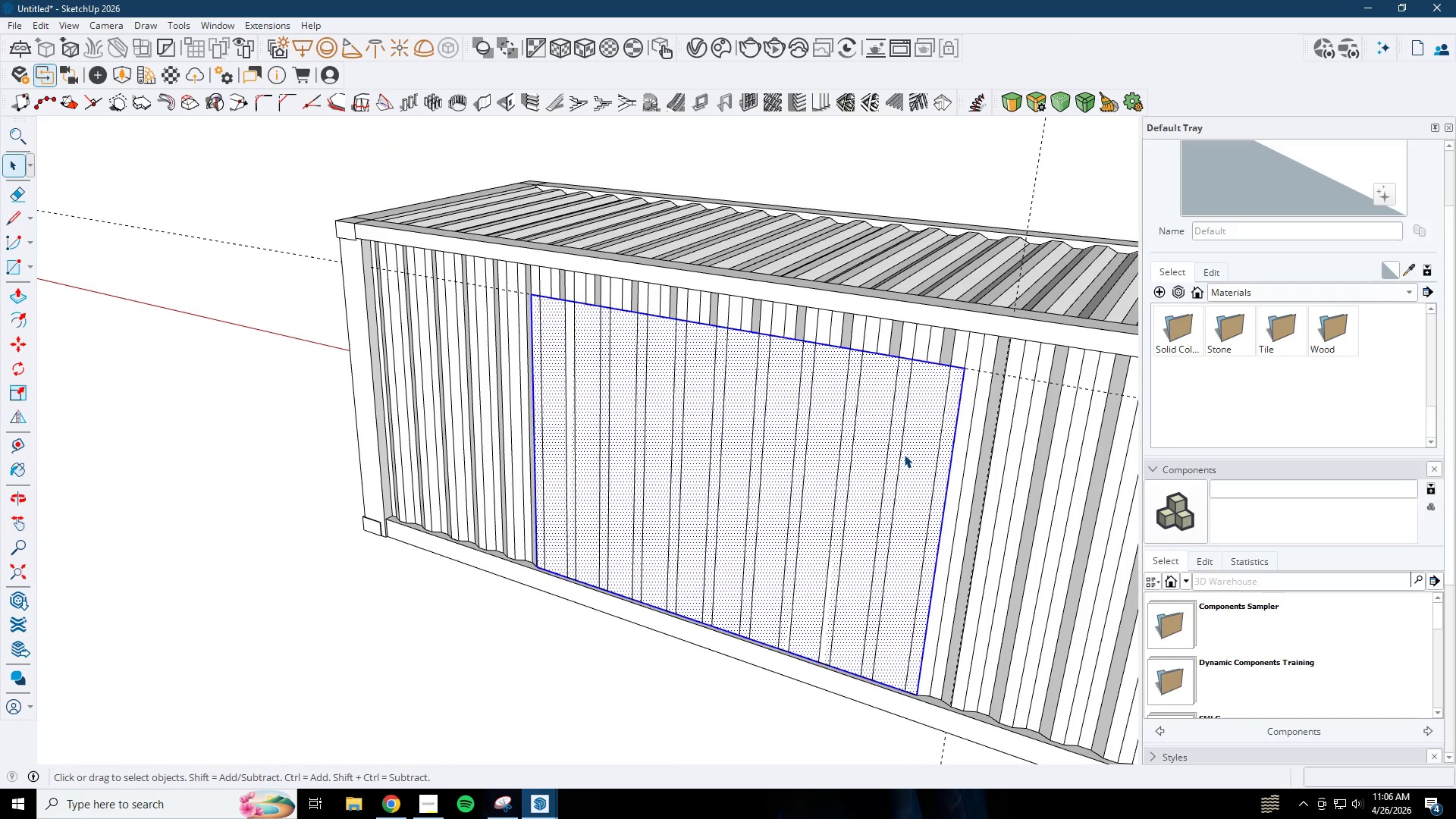 
triple_click([904, 454])
 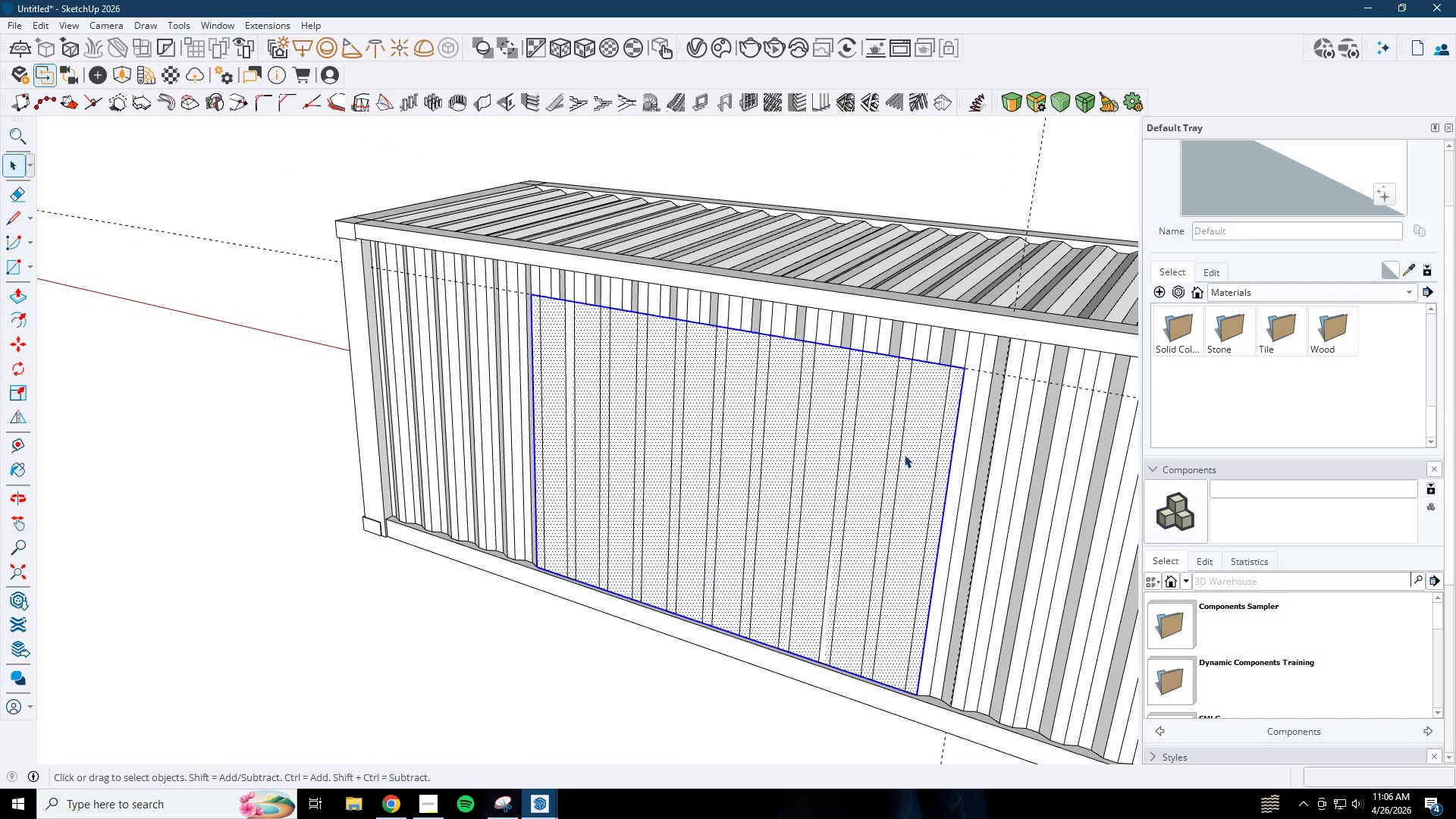 
right_click([903, 453])
 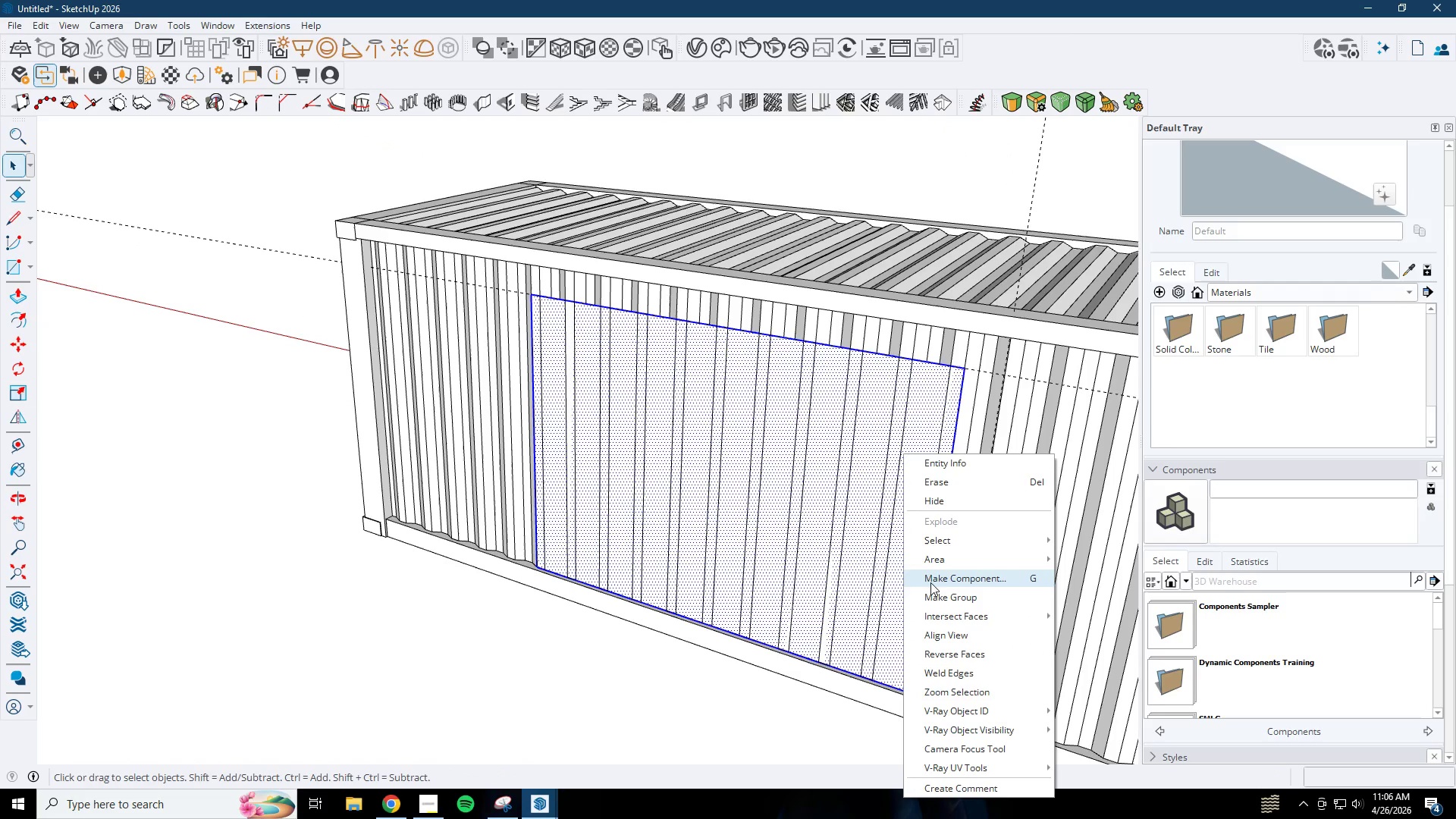 
left_click([938, 592])
 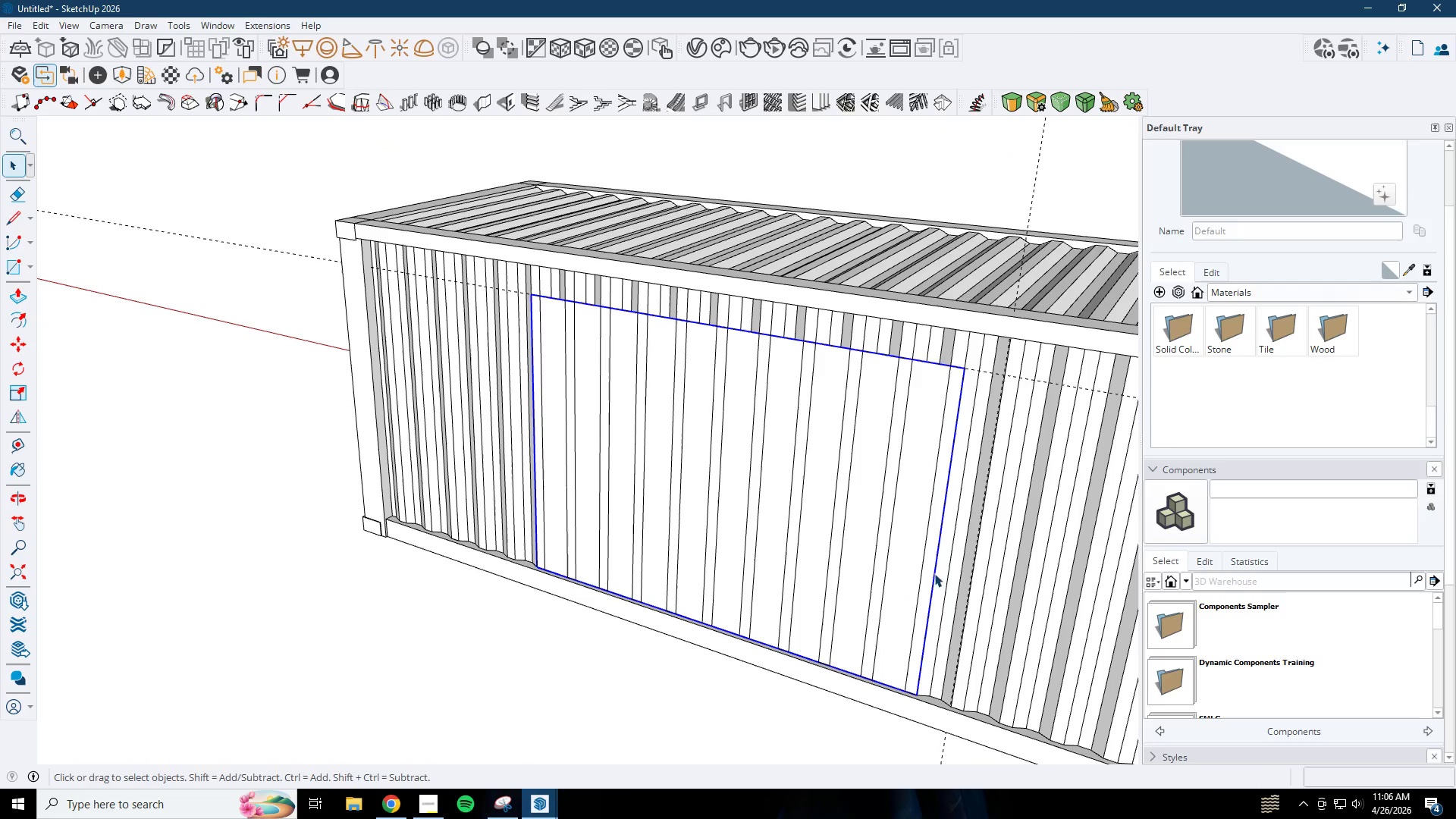 
key(BracketLeft)
 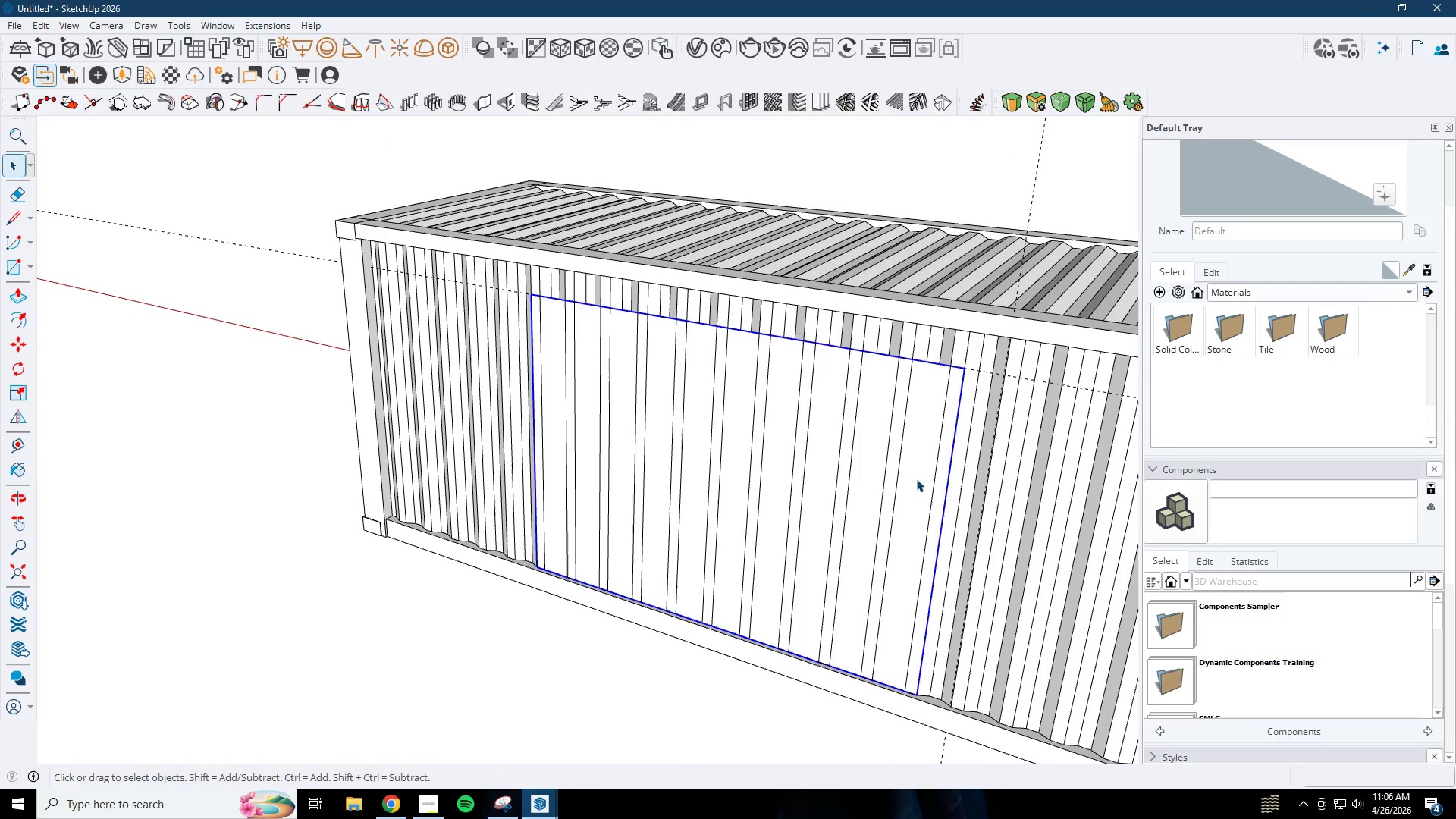 
double_click([916, 479])
 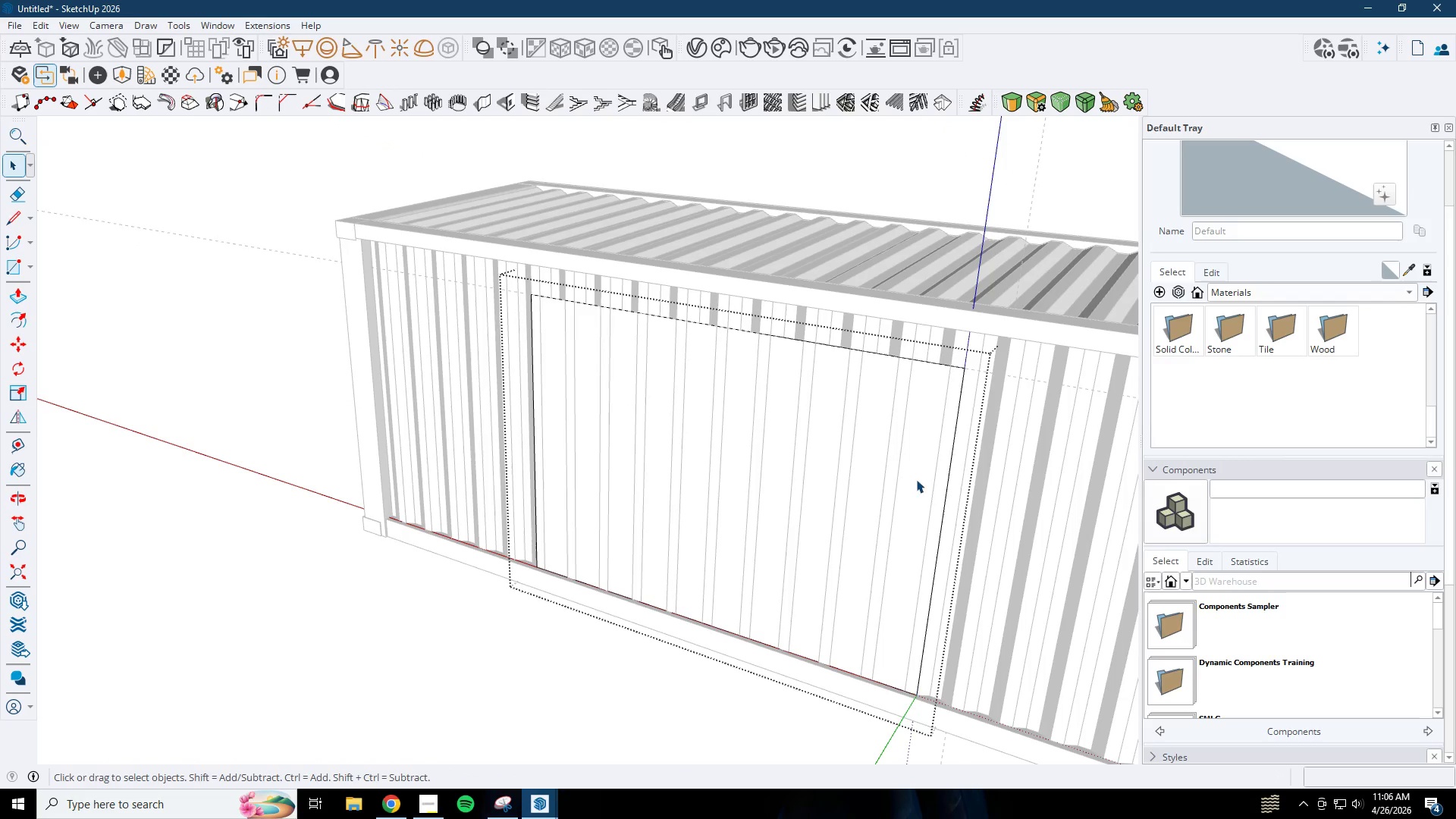 
key(BracketLeft)
 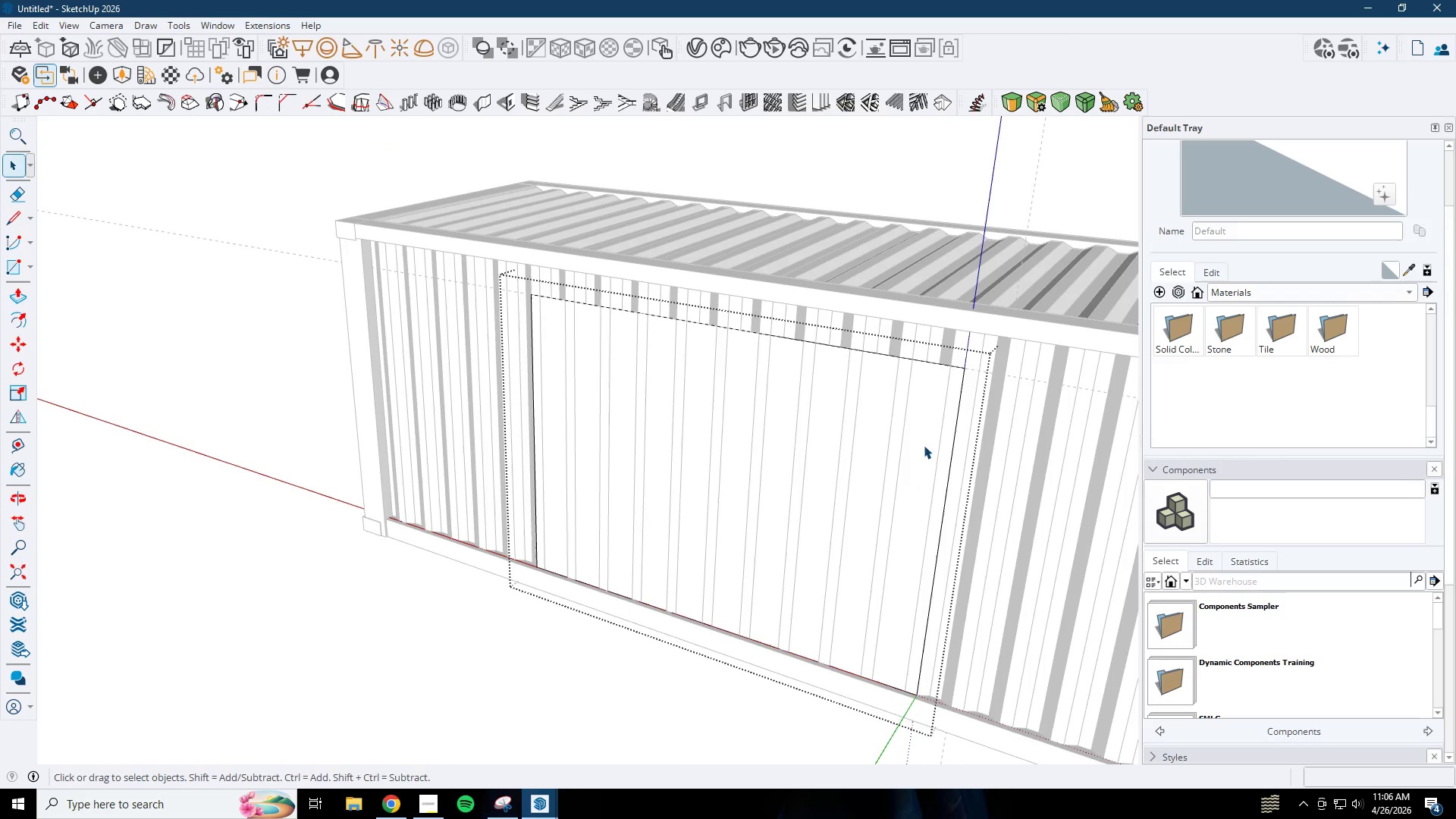 
key(P)
 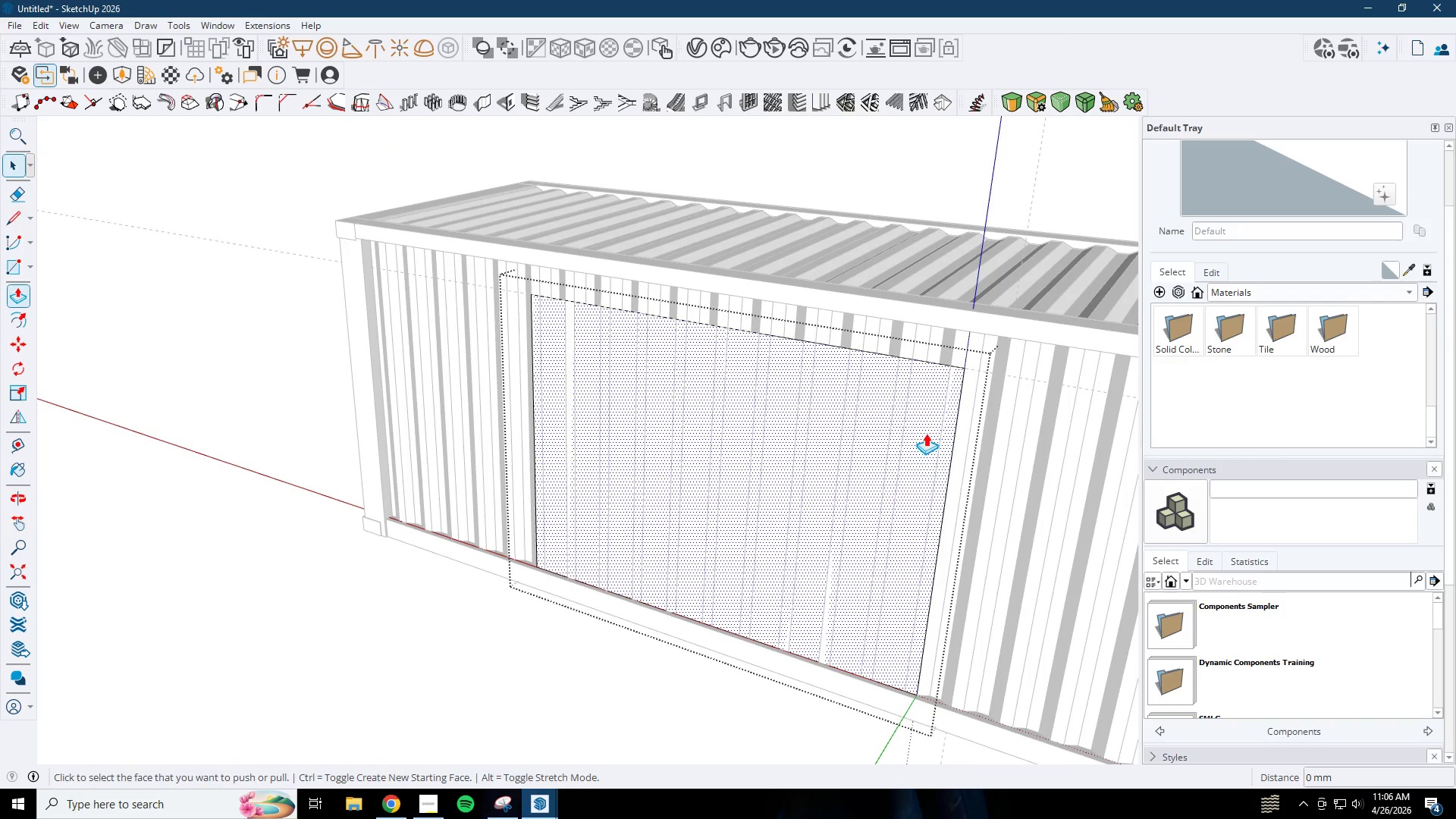 
left_click([926, 433])
 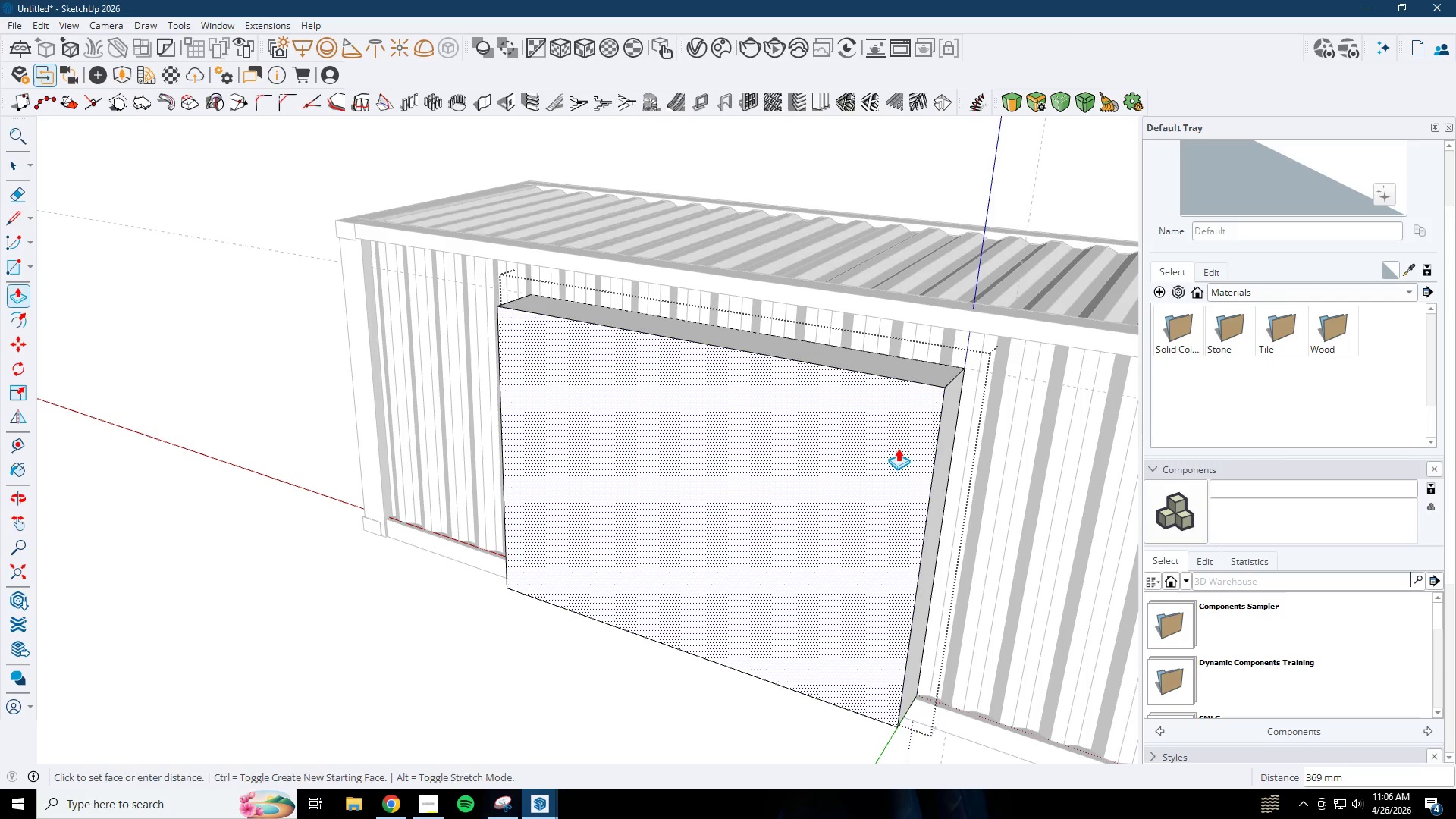 
left_click([898, 448])
 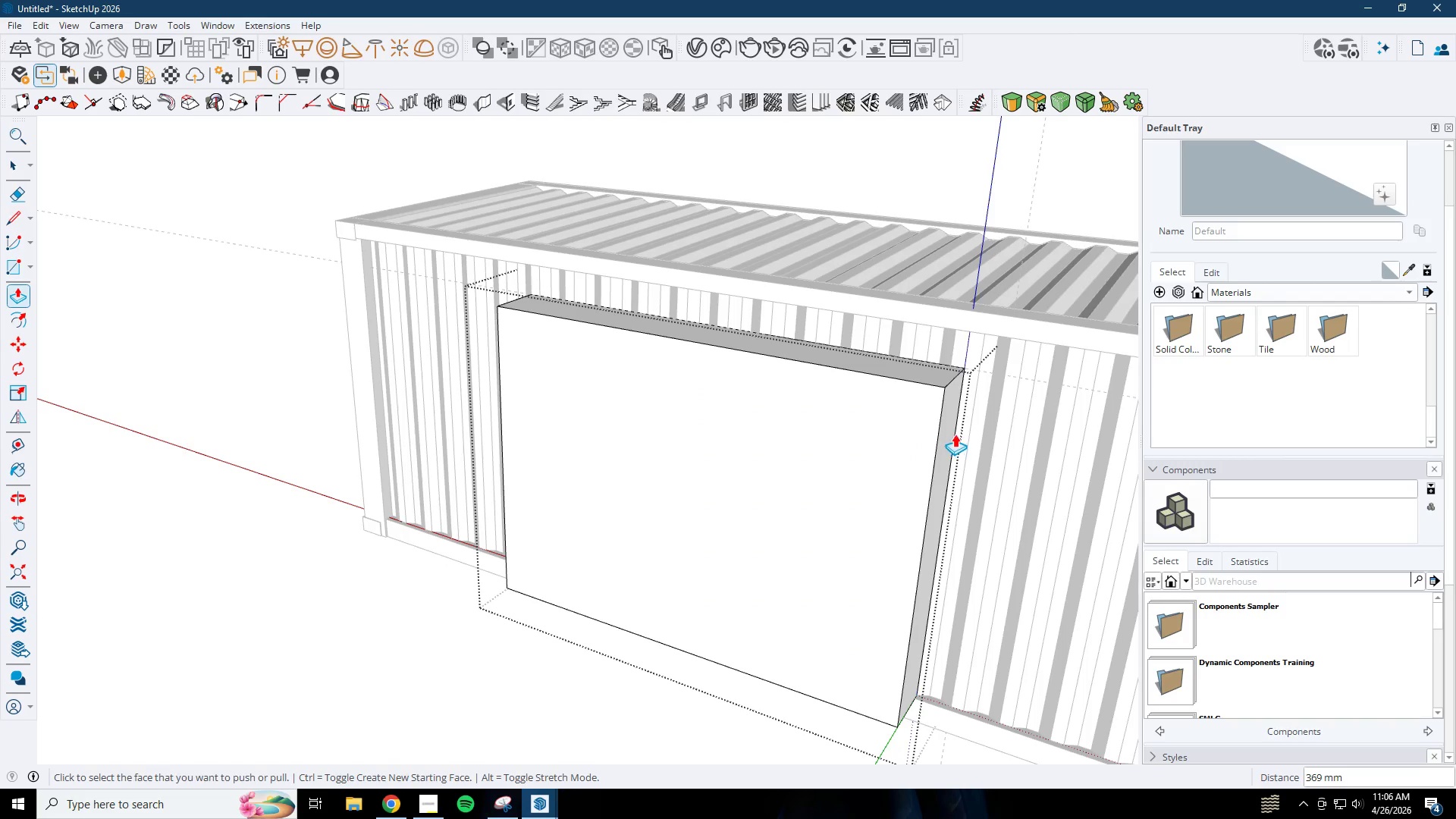 
left_click([949, 431])
 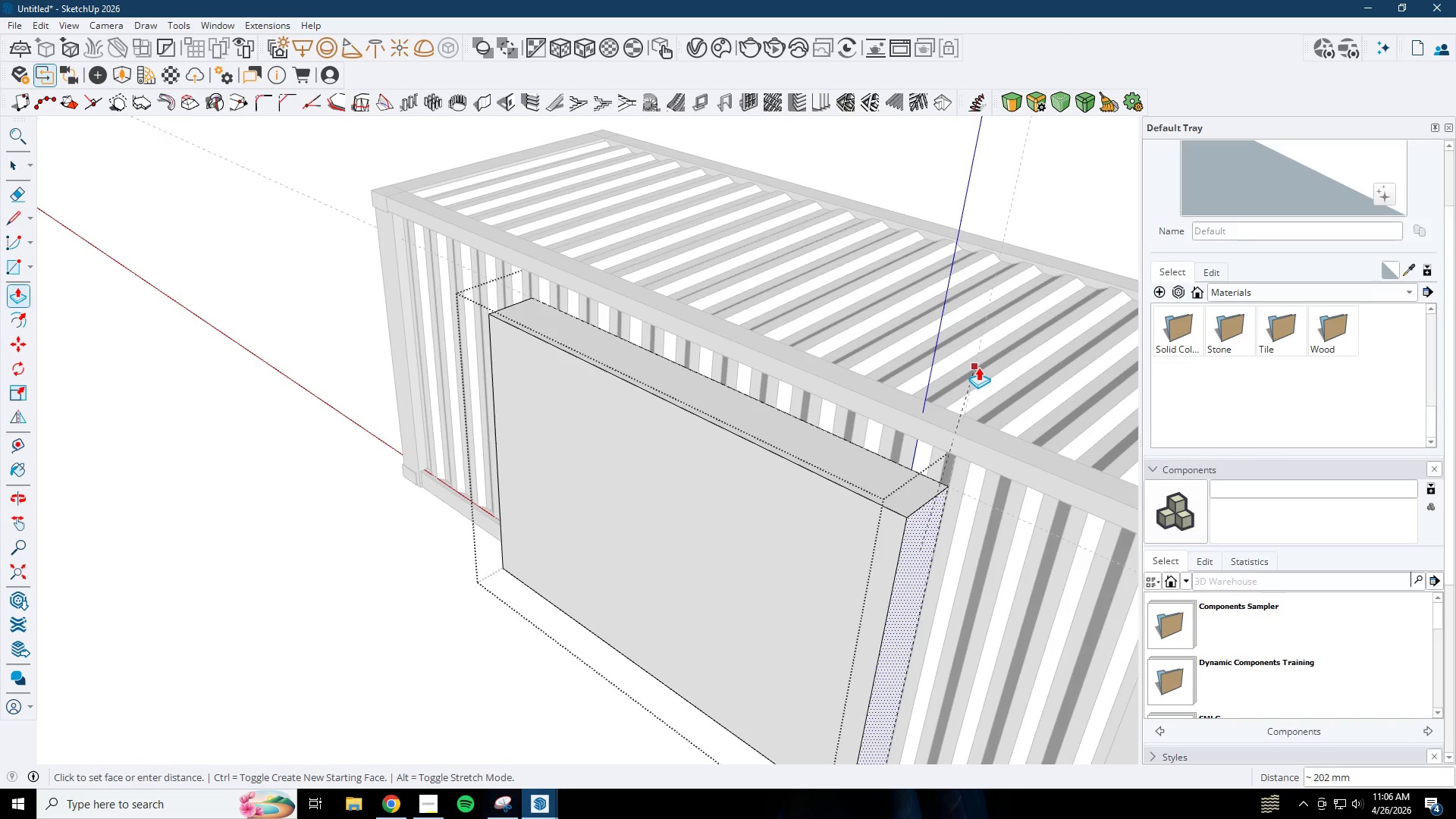 
key(Space)
 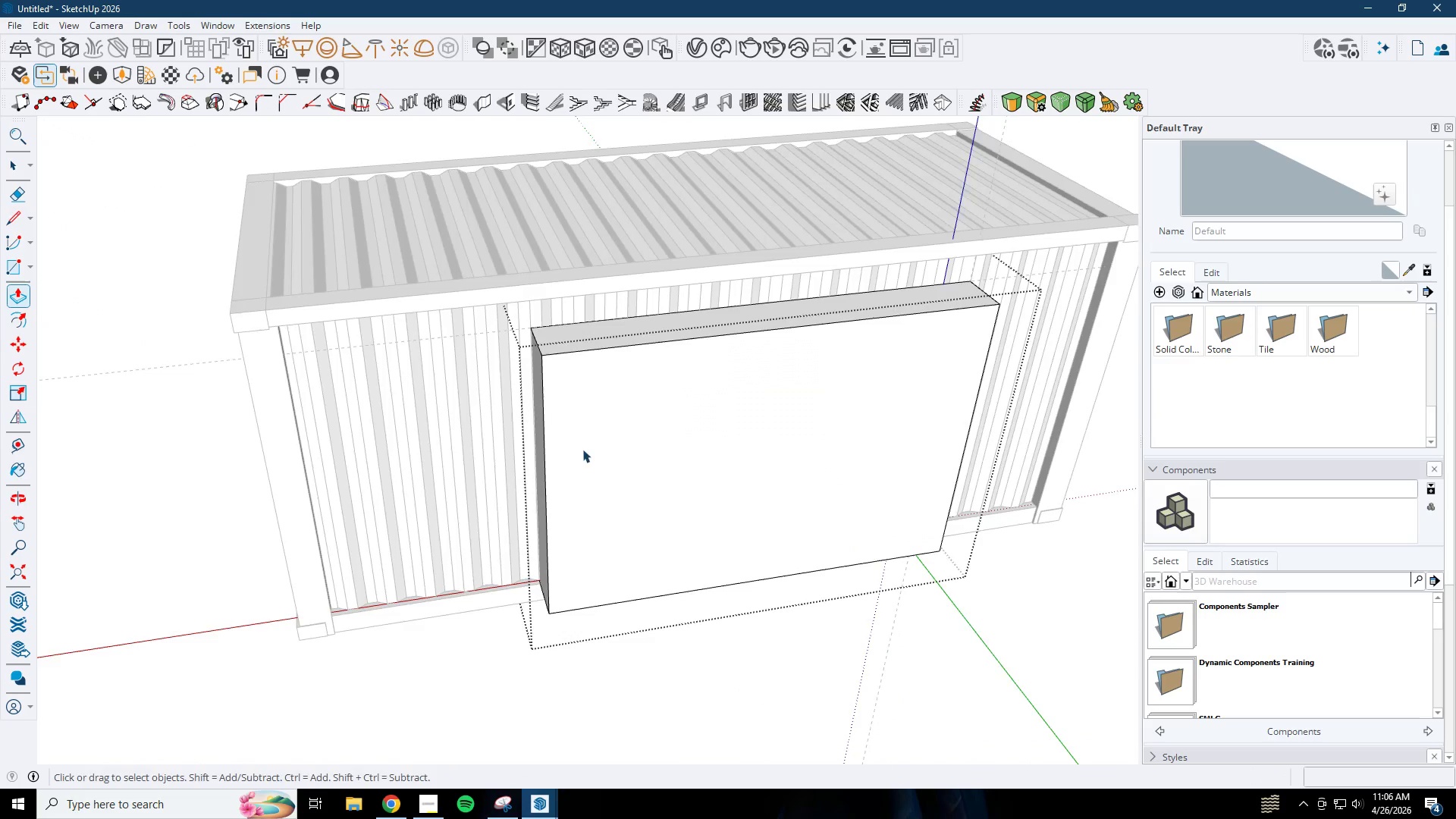 
key(Escape)
 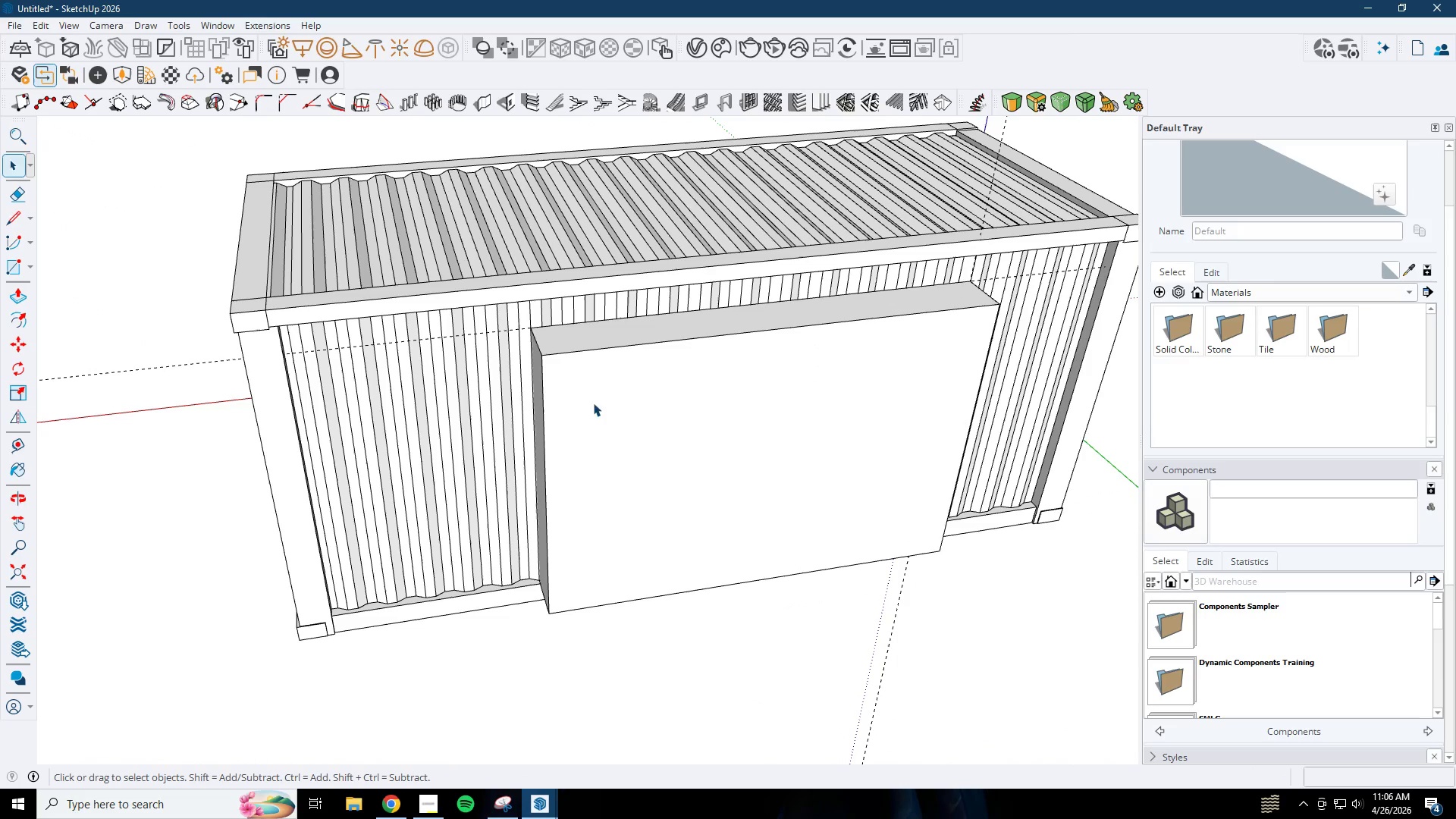 
left_click([607, 397])
 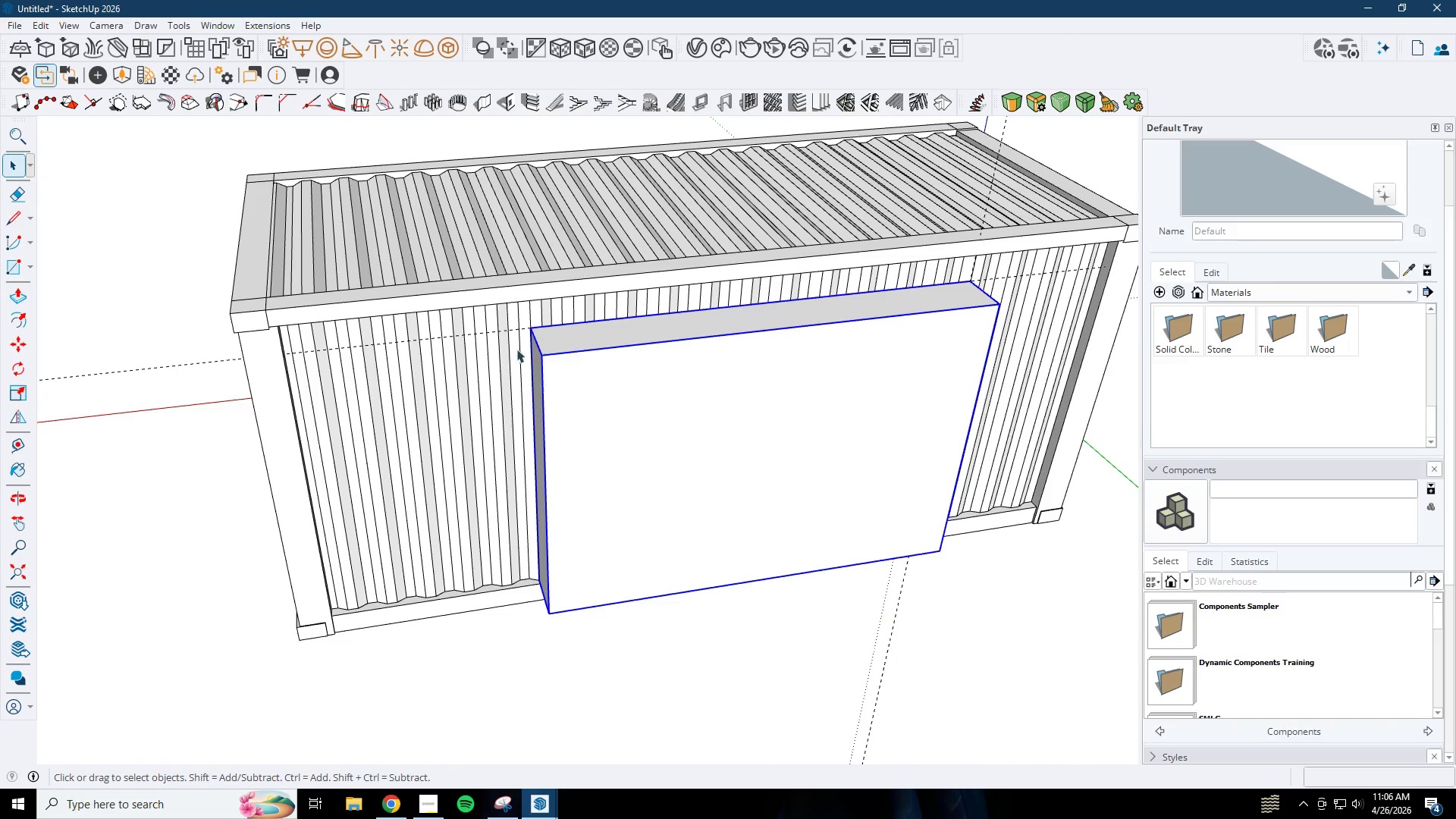 
scroll: coordinate [520, 345], scroll_direction: up, amount: 3.0
 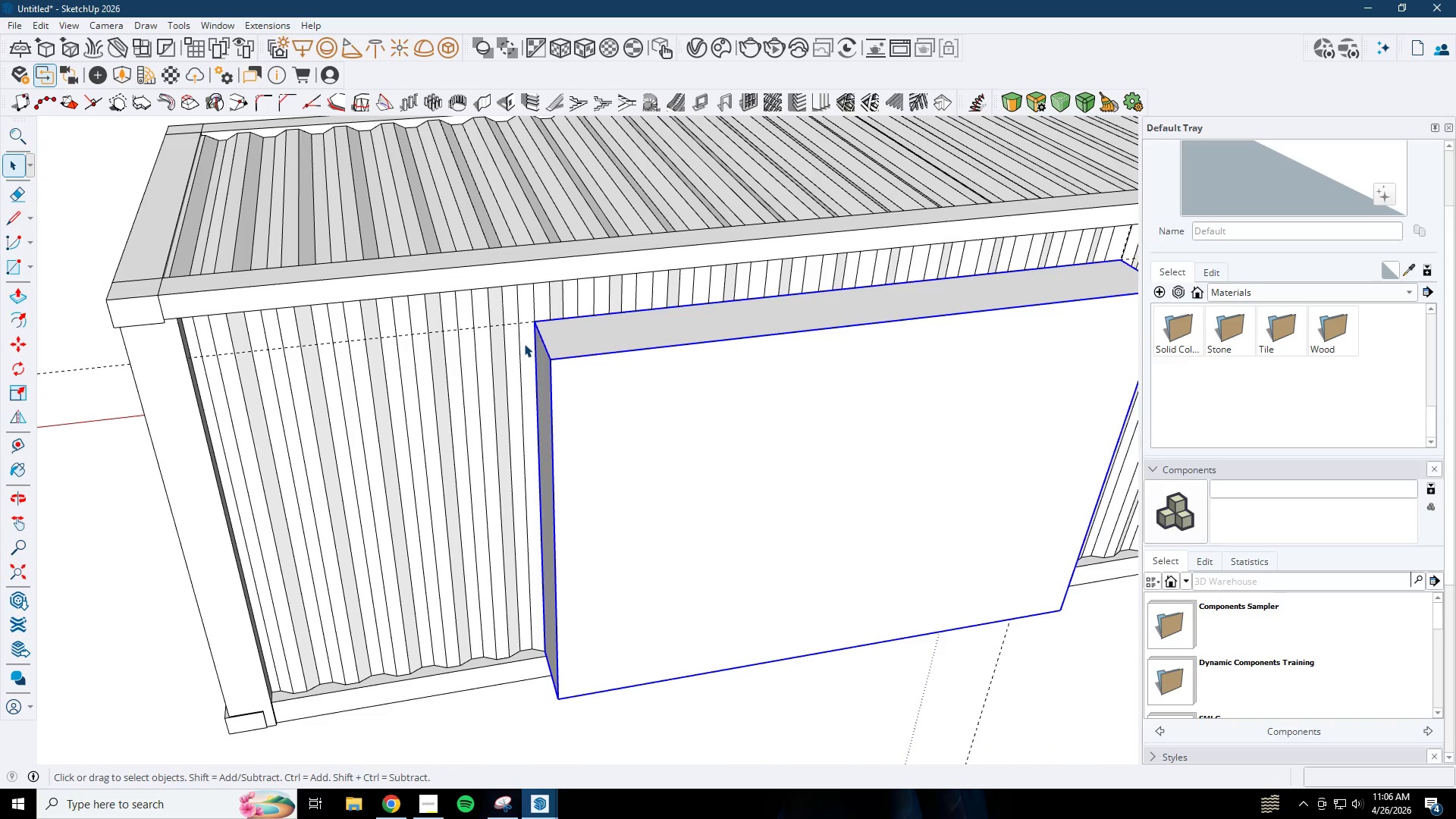 
scroll: coordinate [525, 344], scroll_direction: down, amount: 6.0
 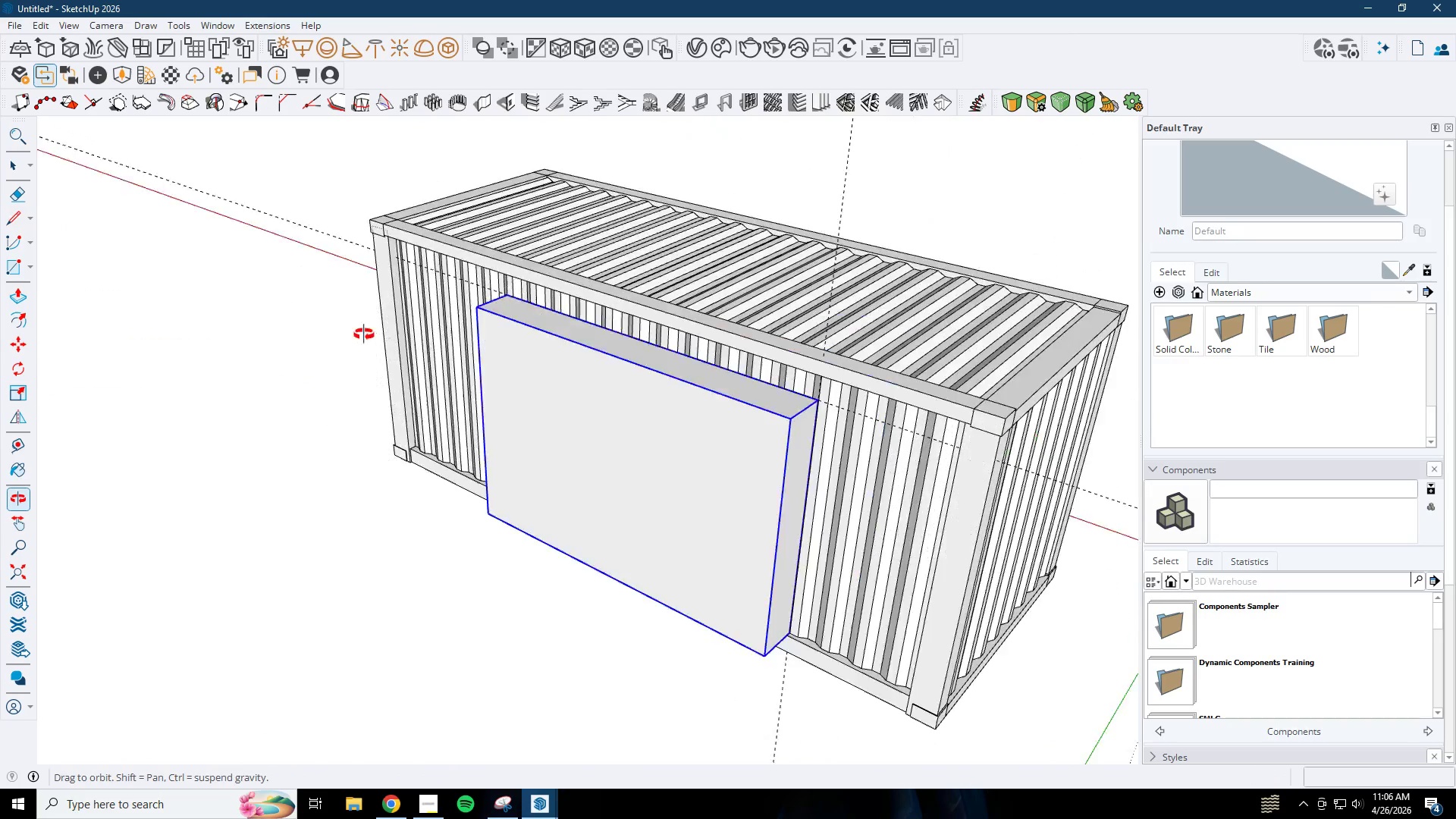 
left_click([821, 443])
 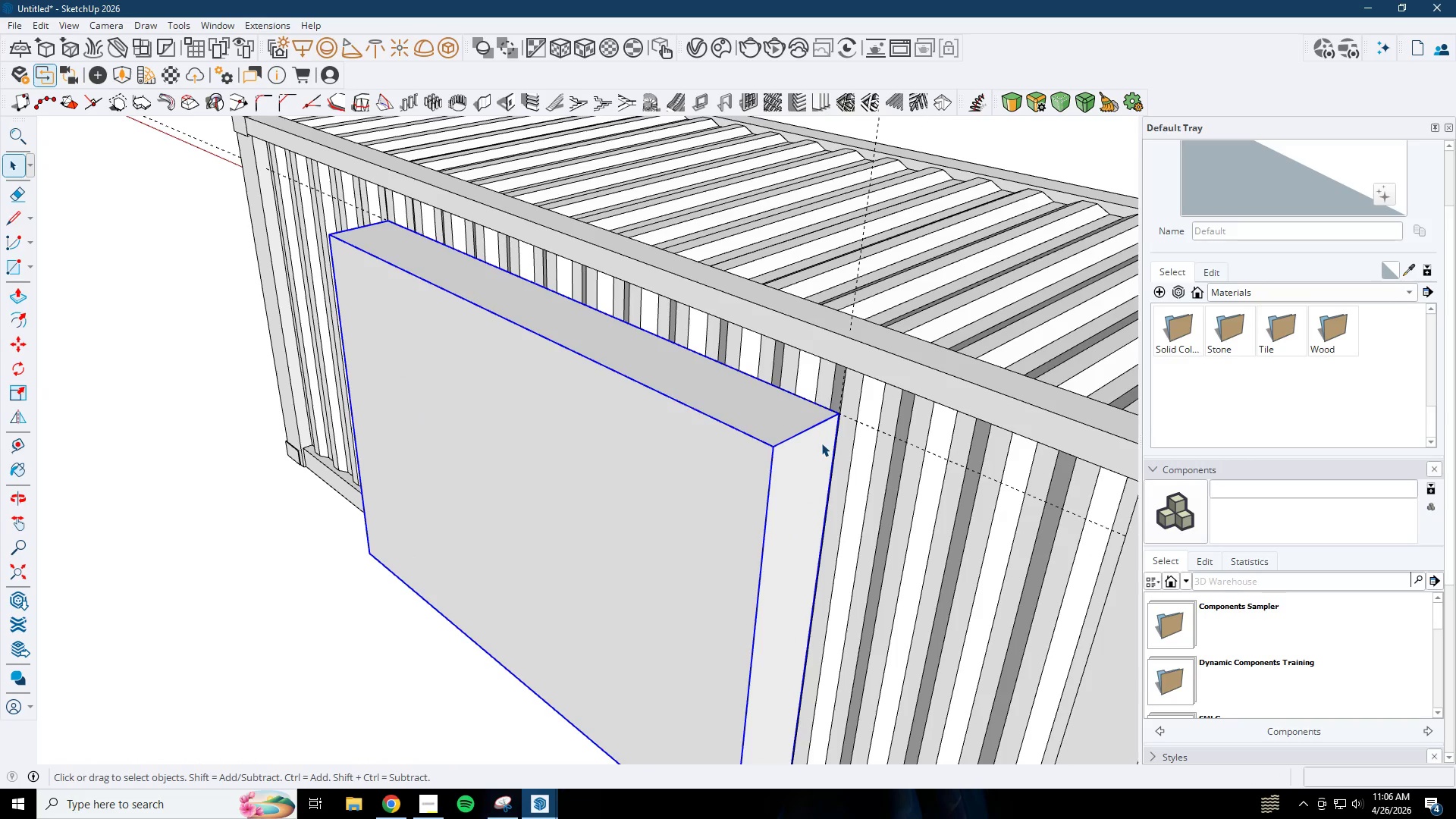 
scroll: coordinate [792, 423], scroll_direction: up, amount: 6.0
 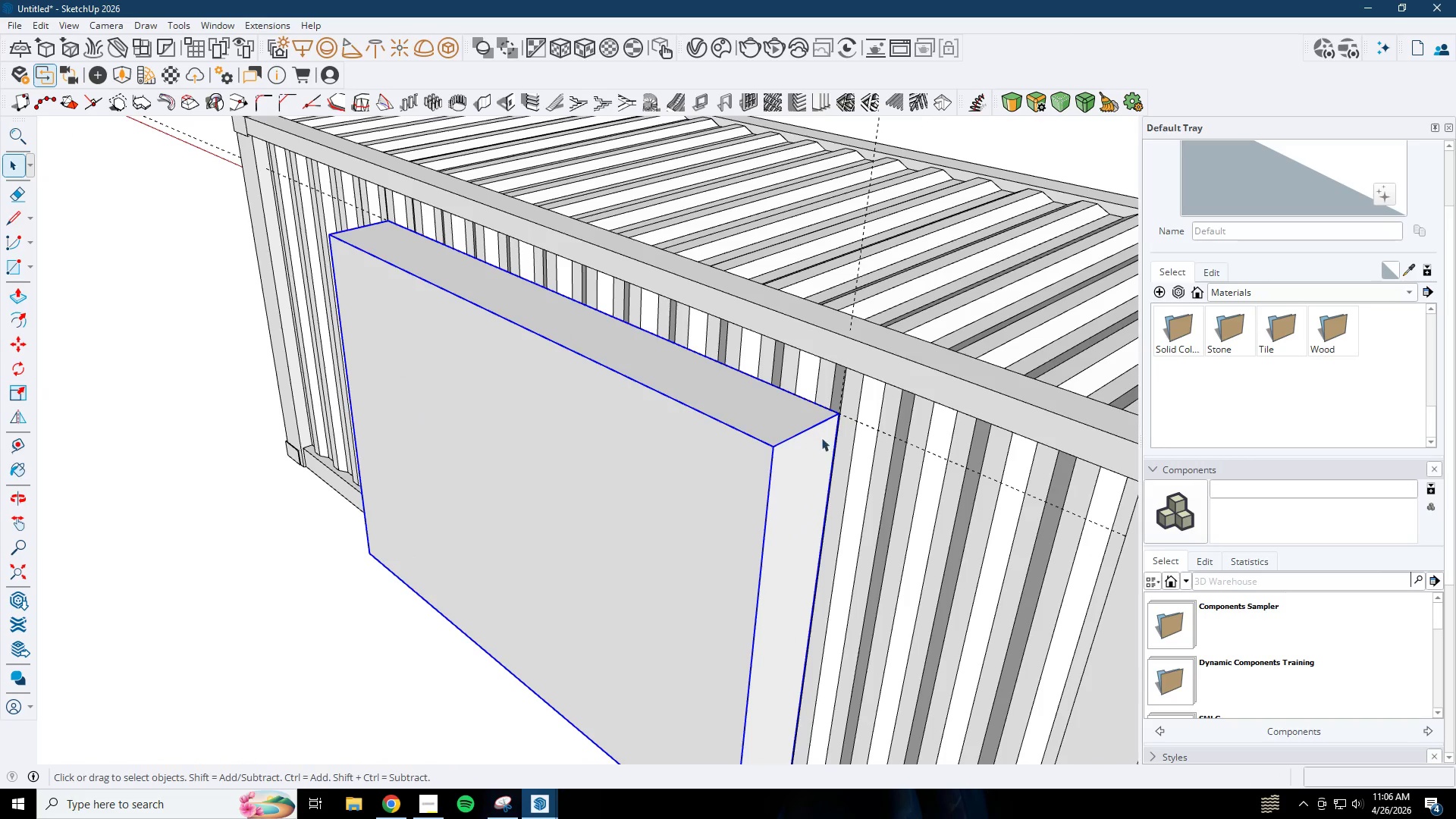 
double_click([821, 443])
 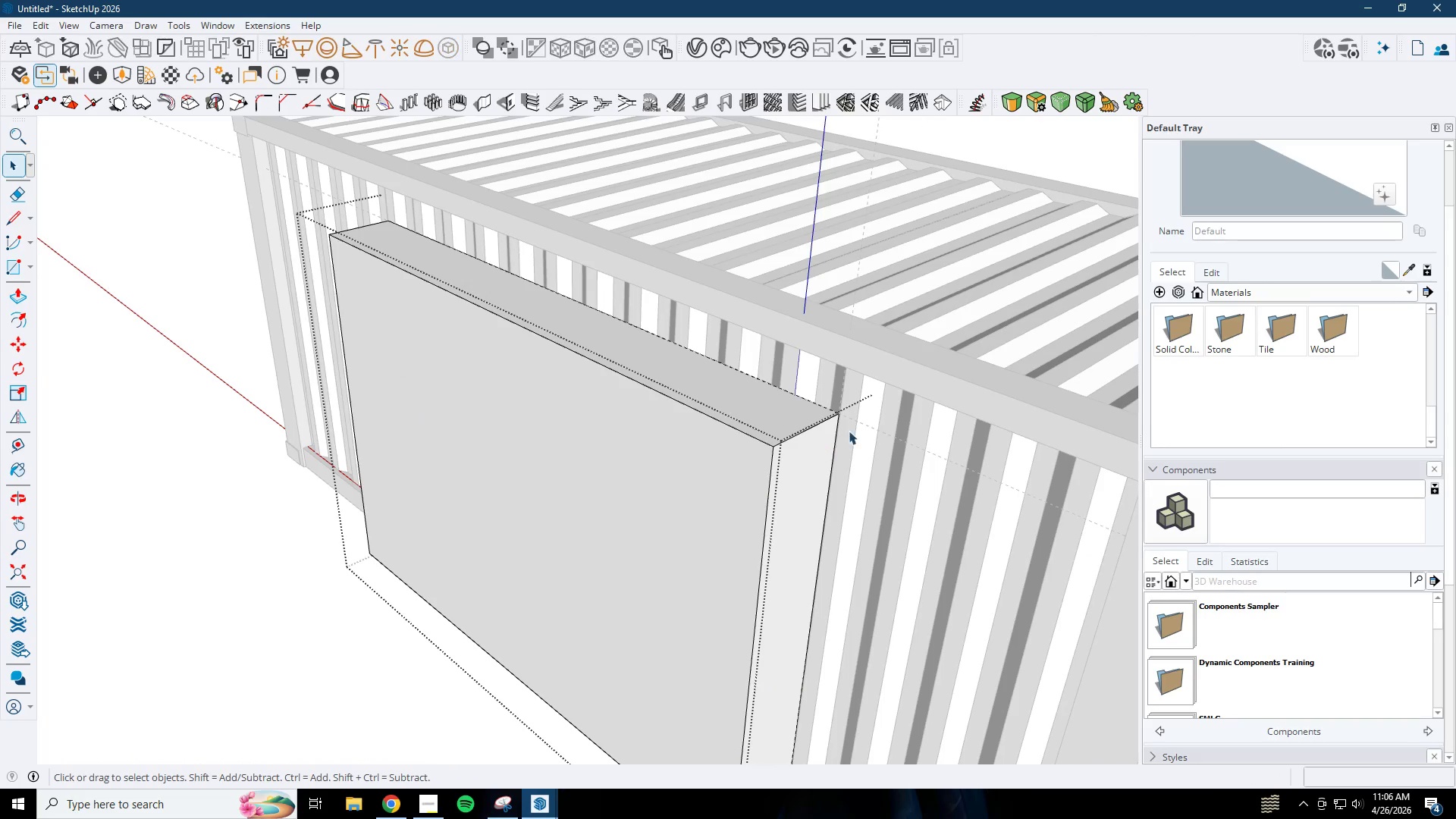 
key(BracketLeft)
 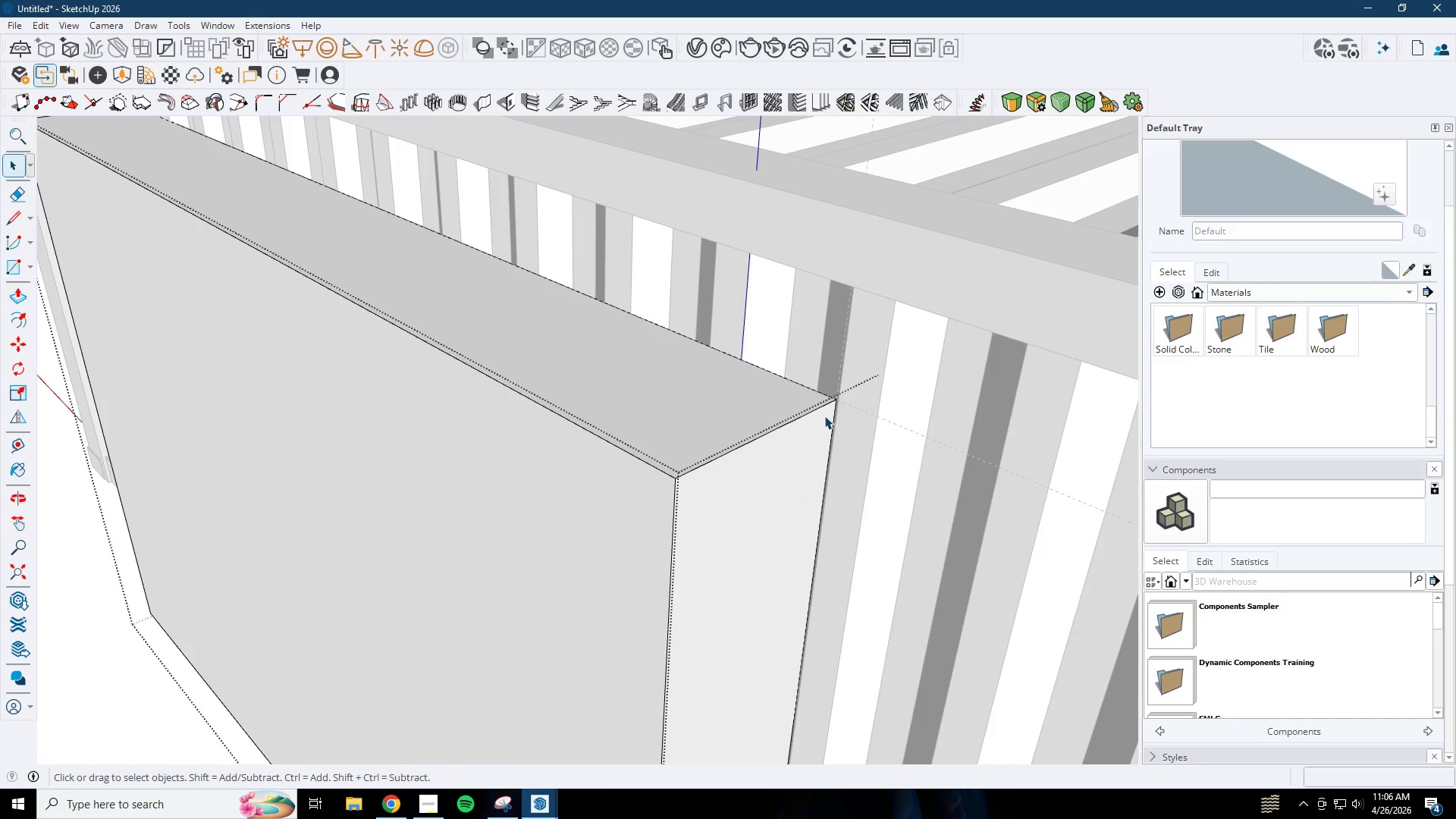 
scroll: coordinate [824, 422], scroll_direction: up, amount: 8.0
 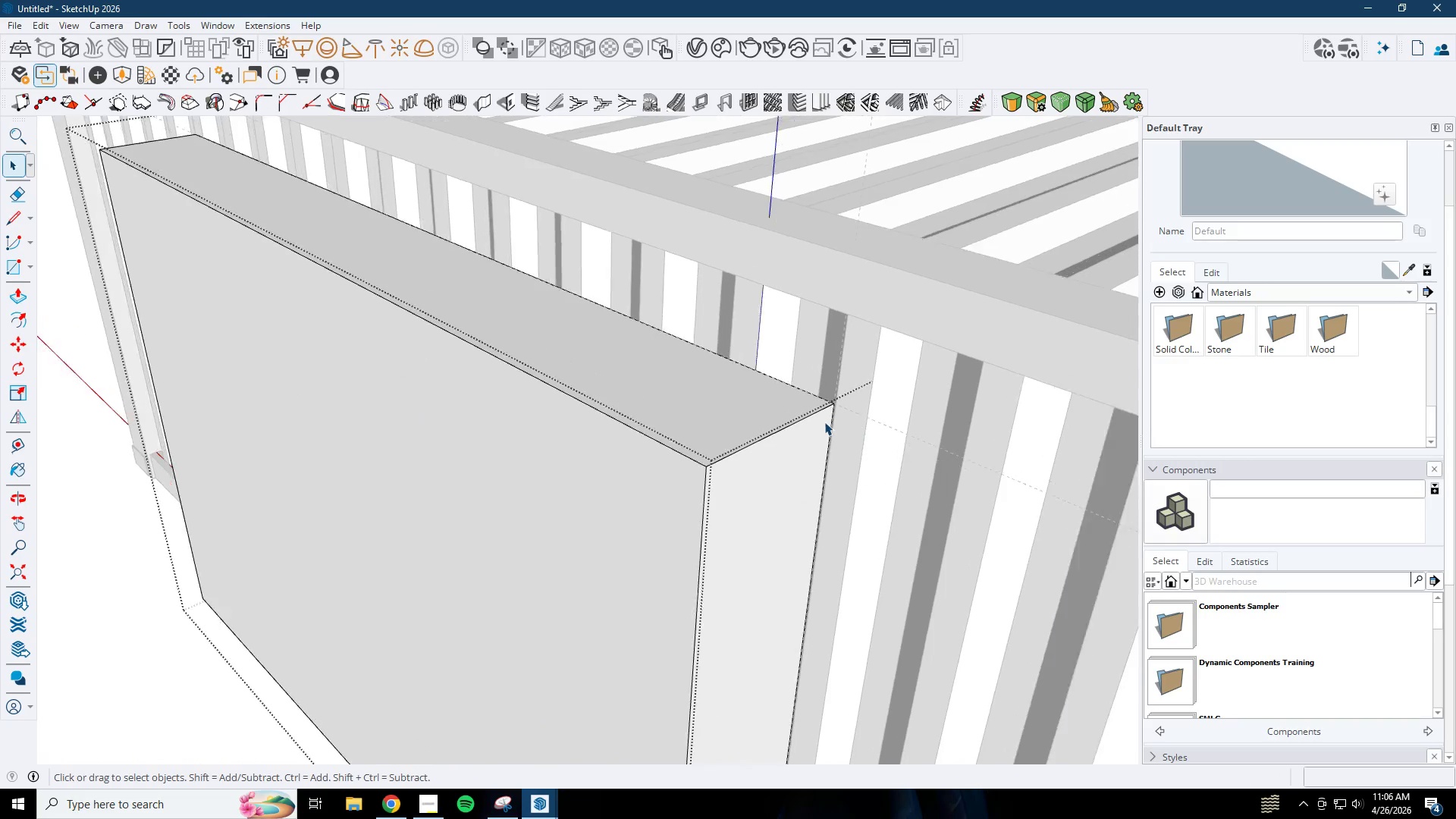 
key(P)
 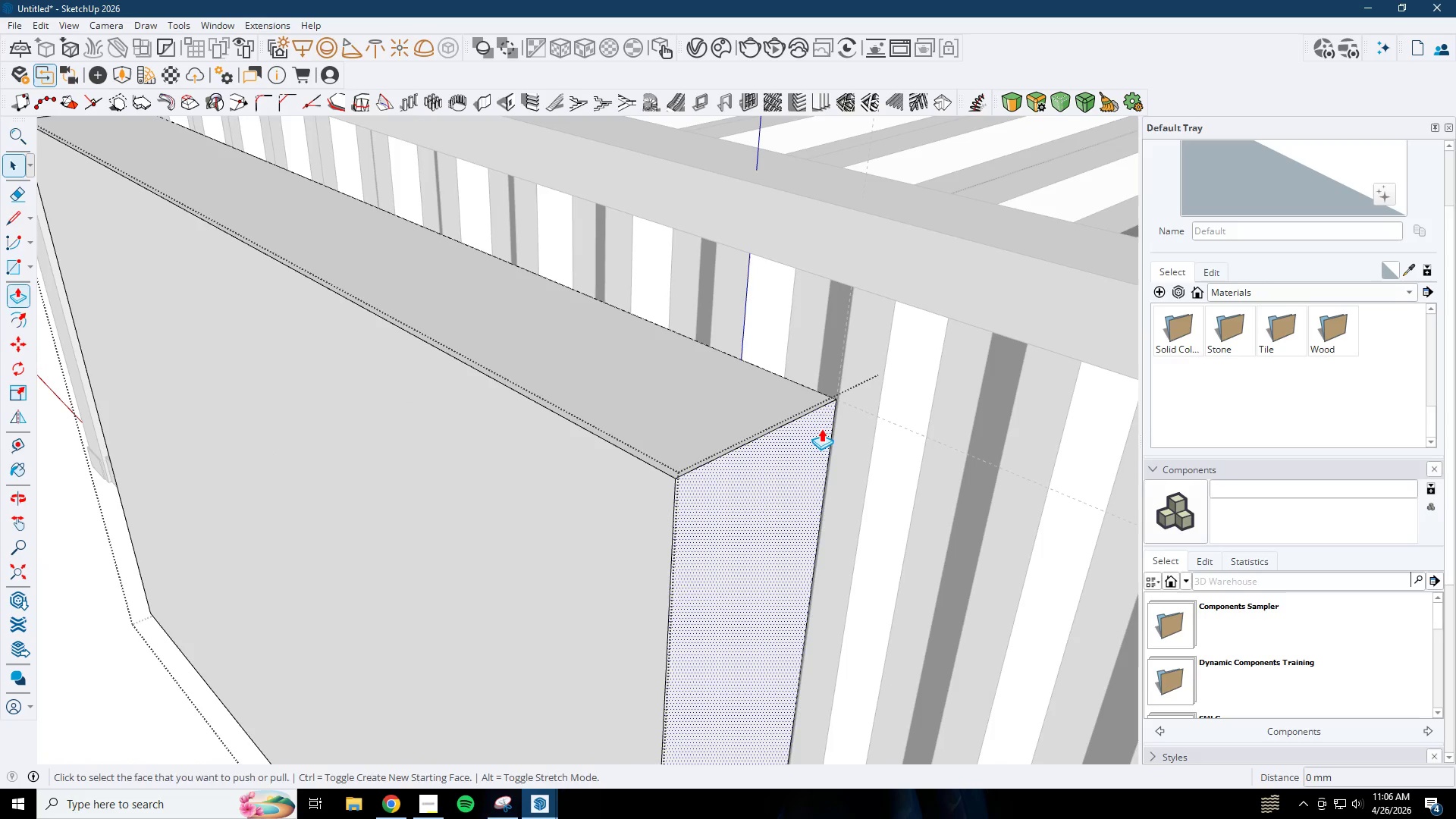 
left_click([821, 428])
 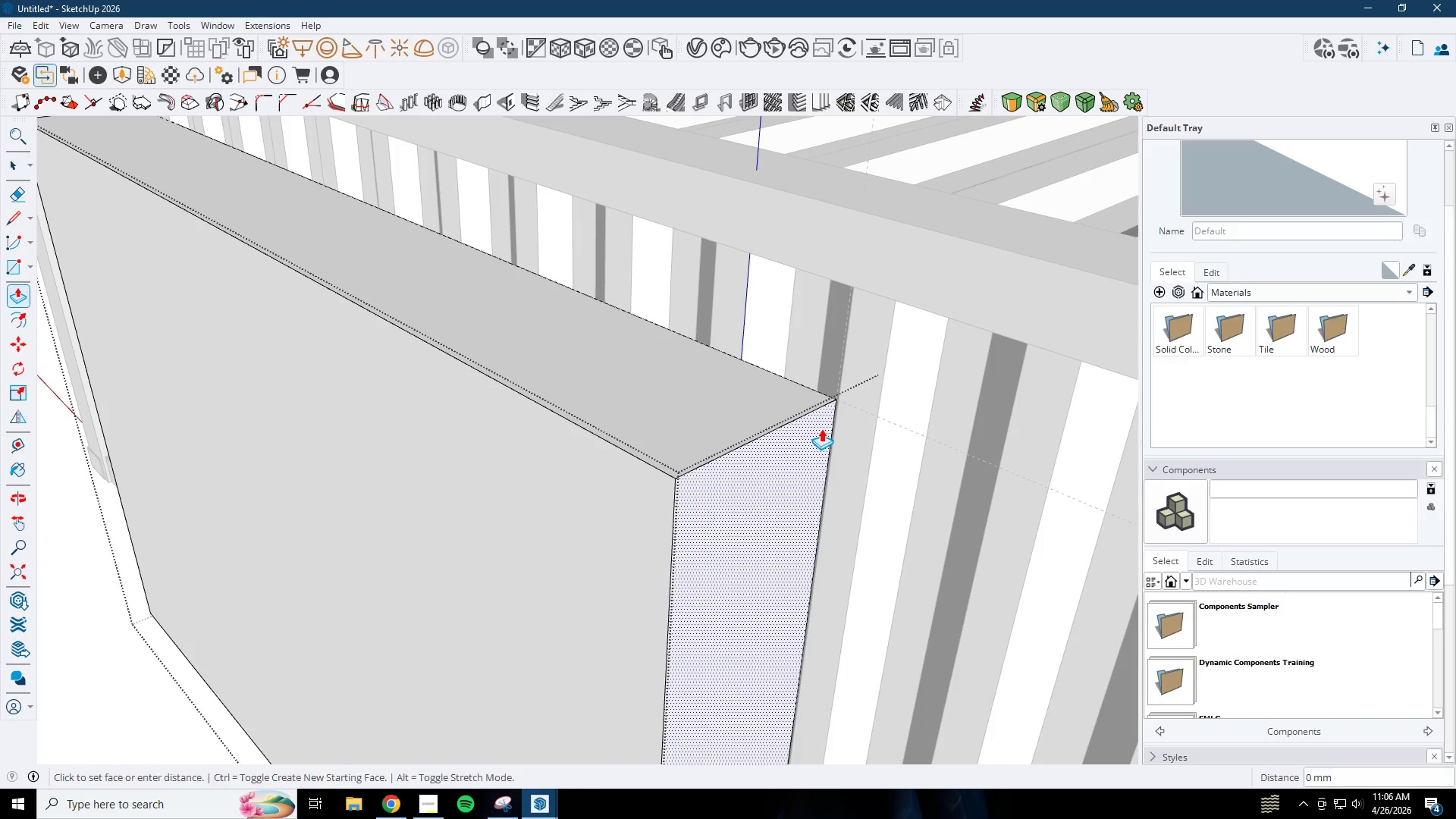 
mouse_move([863, 369])
 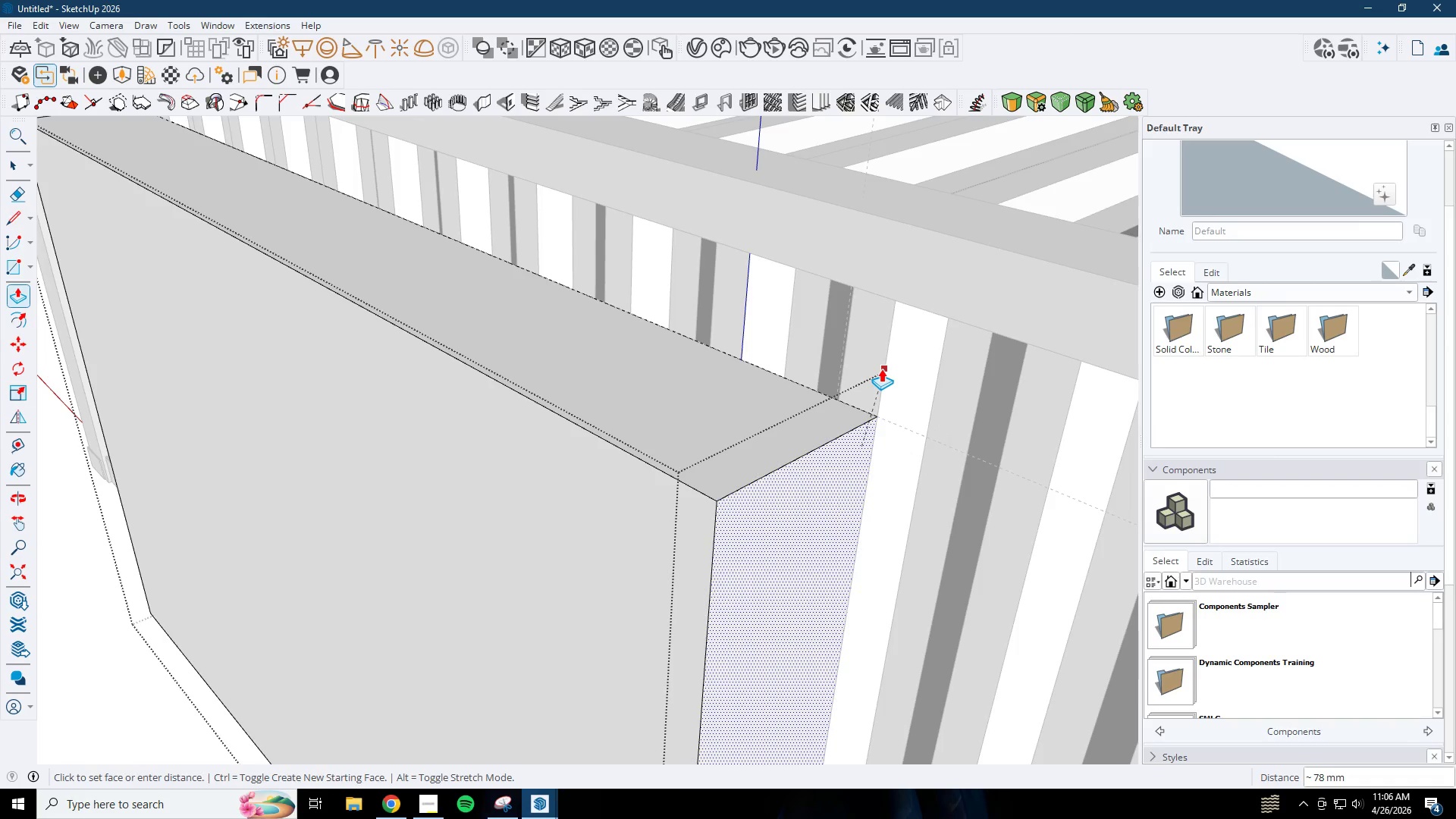 
left_click([881, 369])
 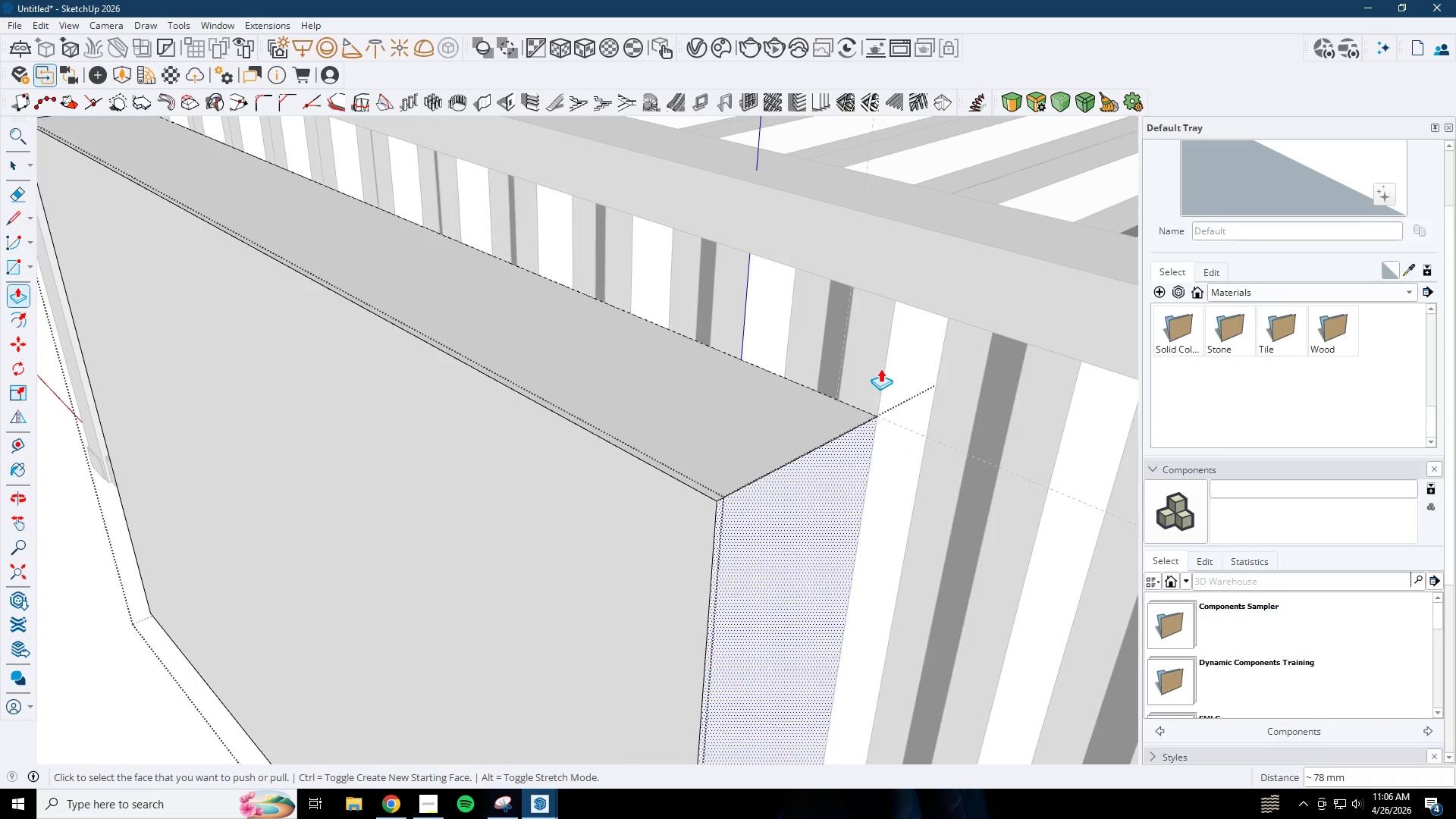 
key(Space)
 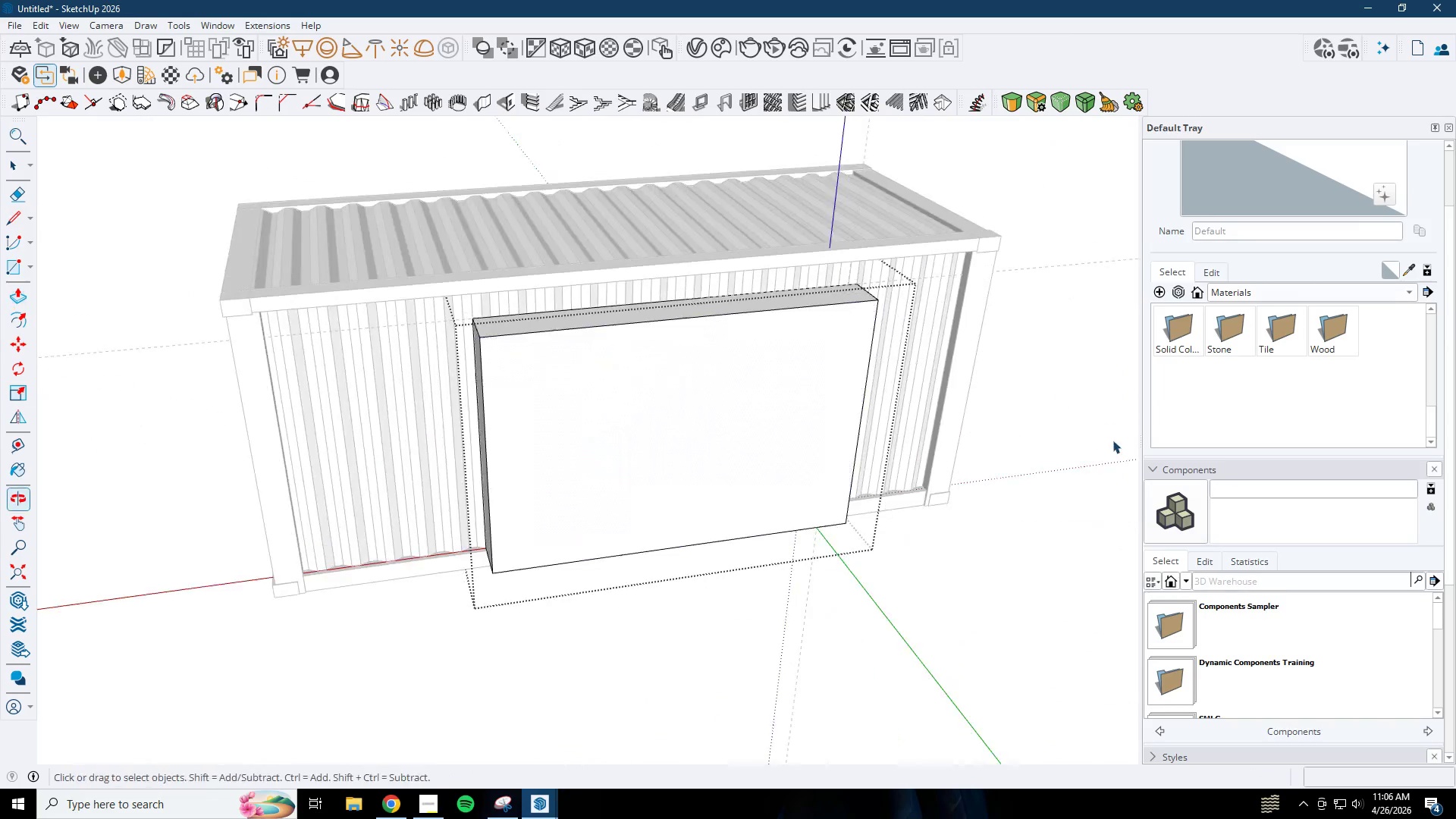 
key(Escape)
 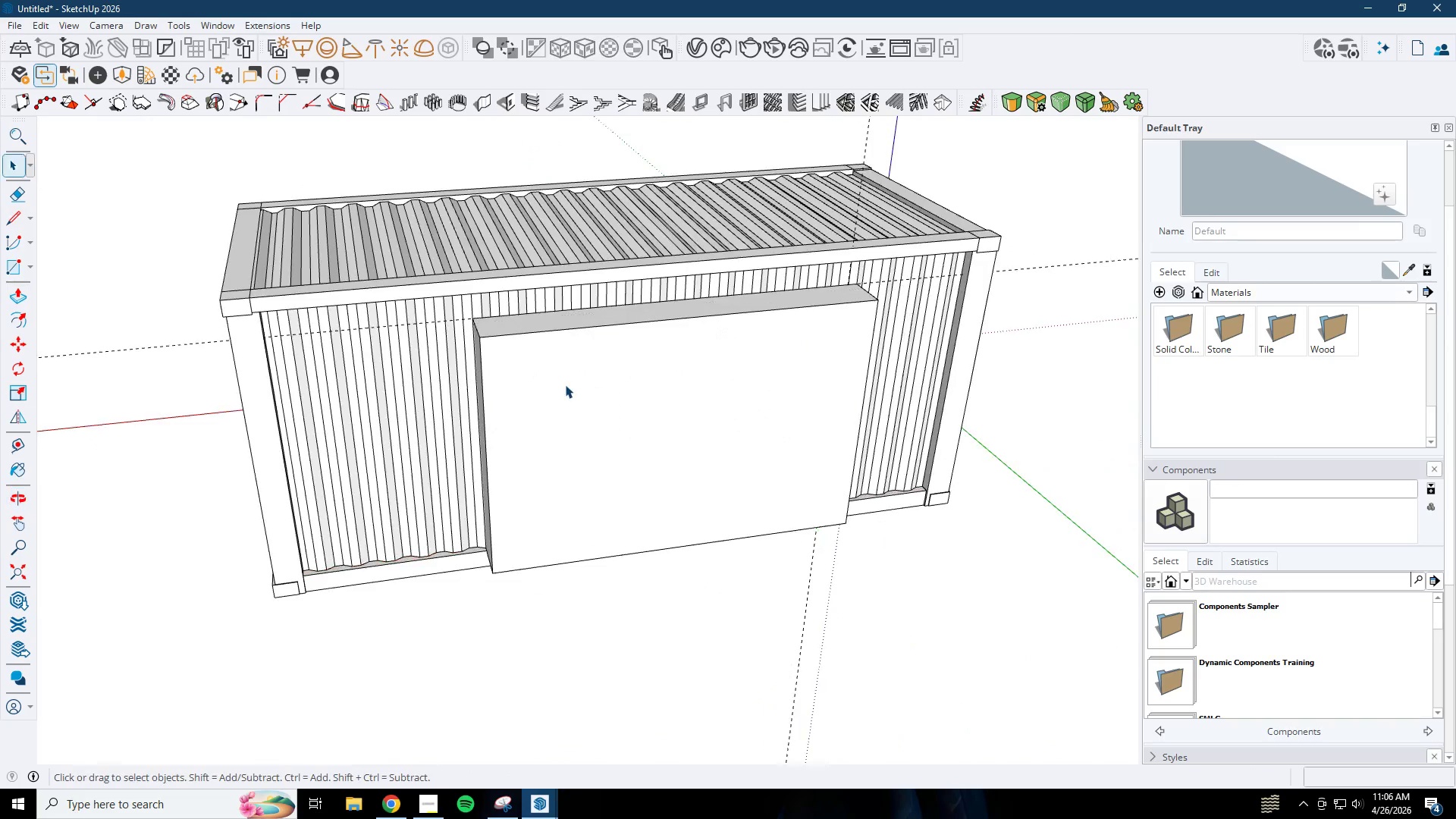 
scroll: coordinate [674, 435], scroll_direction: down, amount: 15.0
 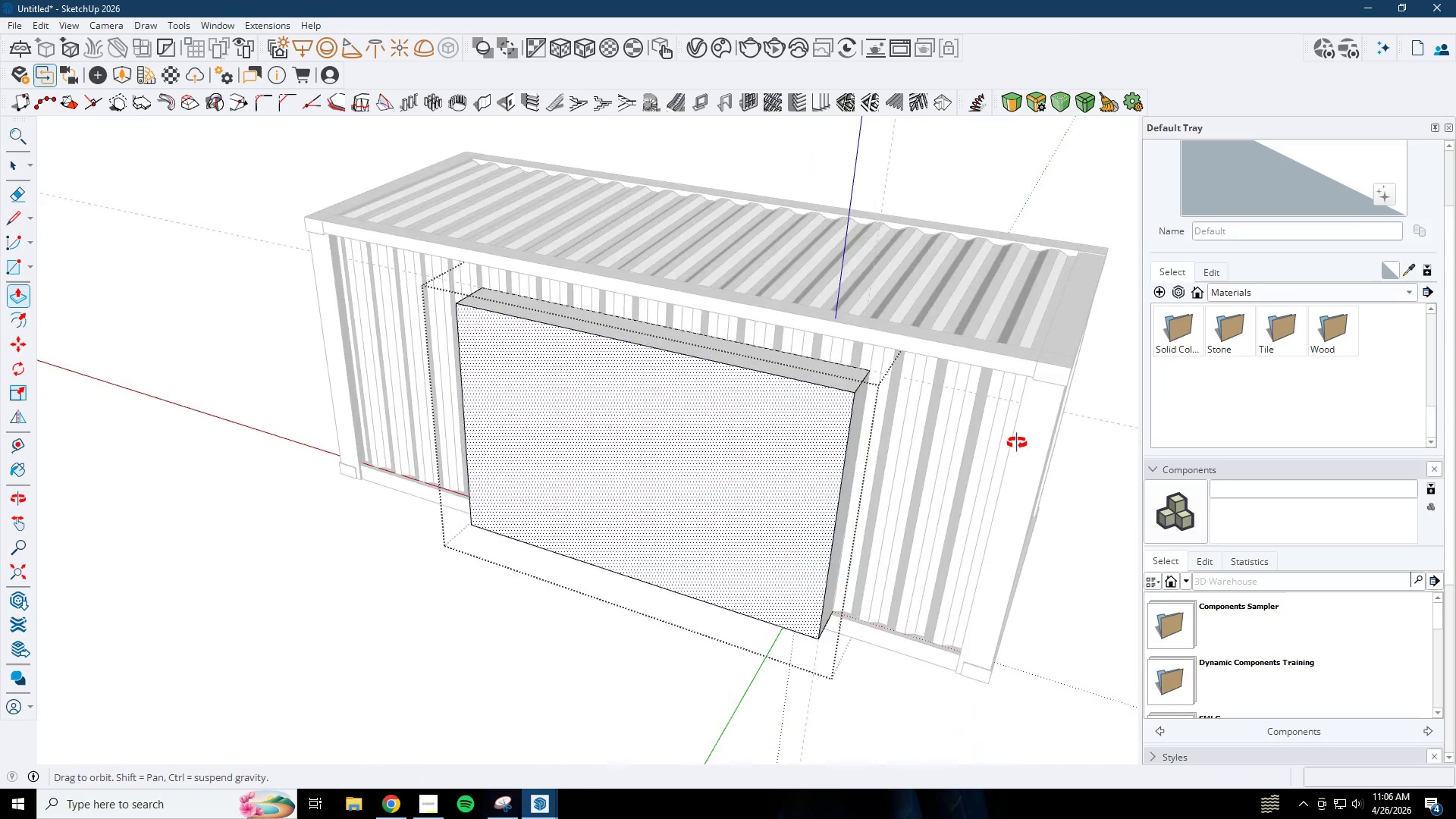 
key(Escape)
 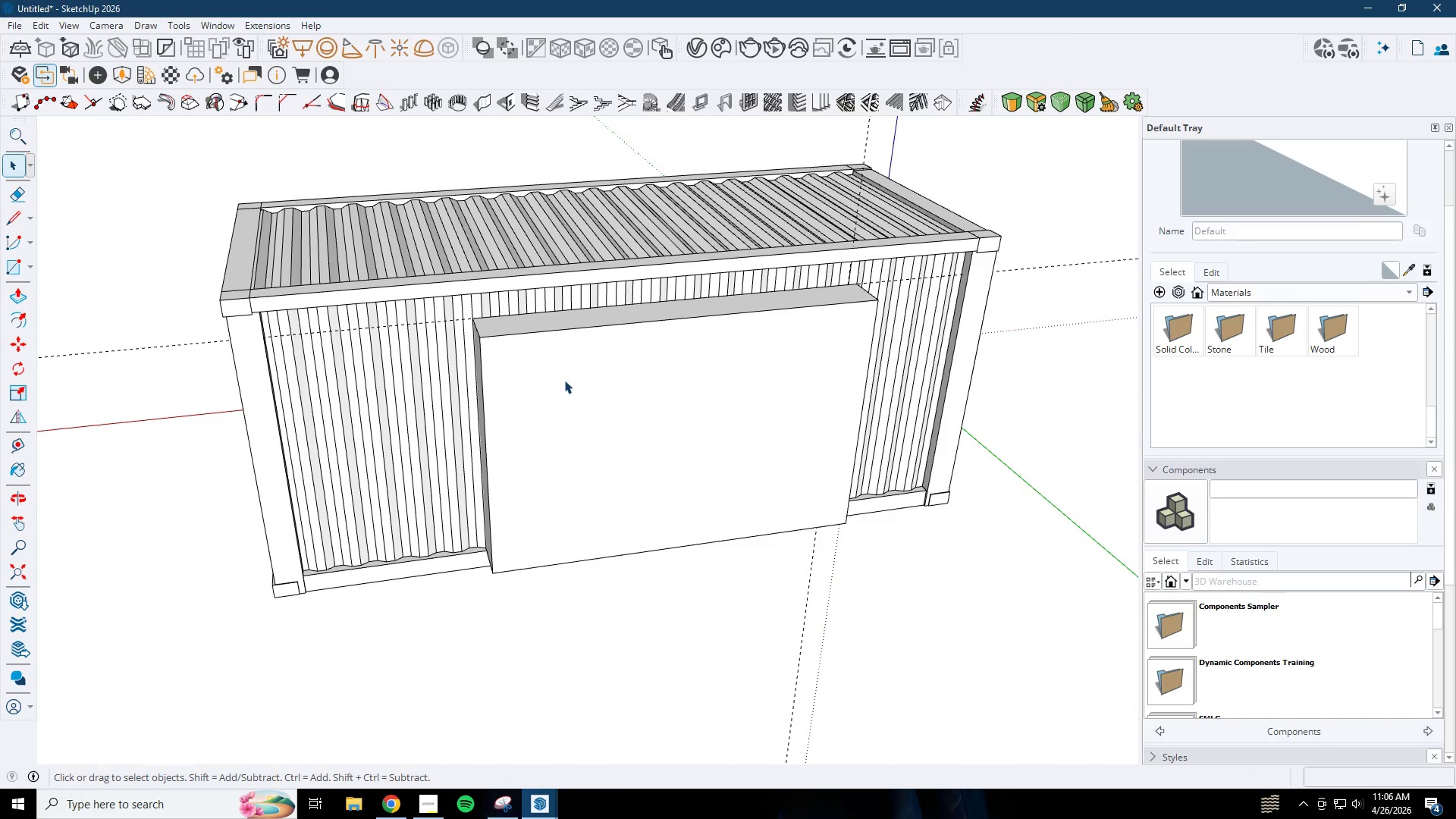 
left_click([569, 378])
 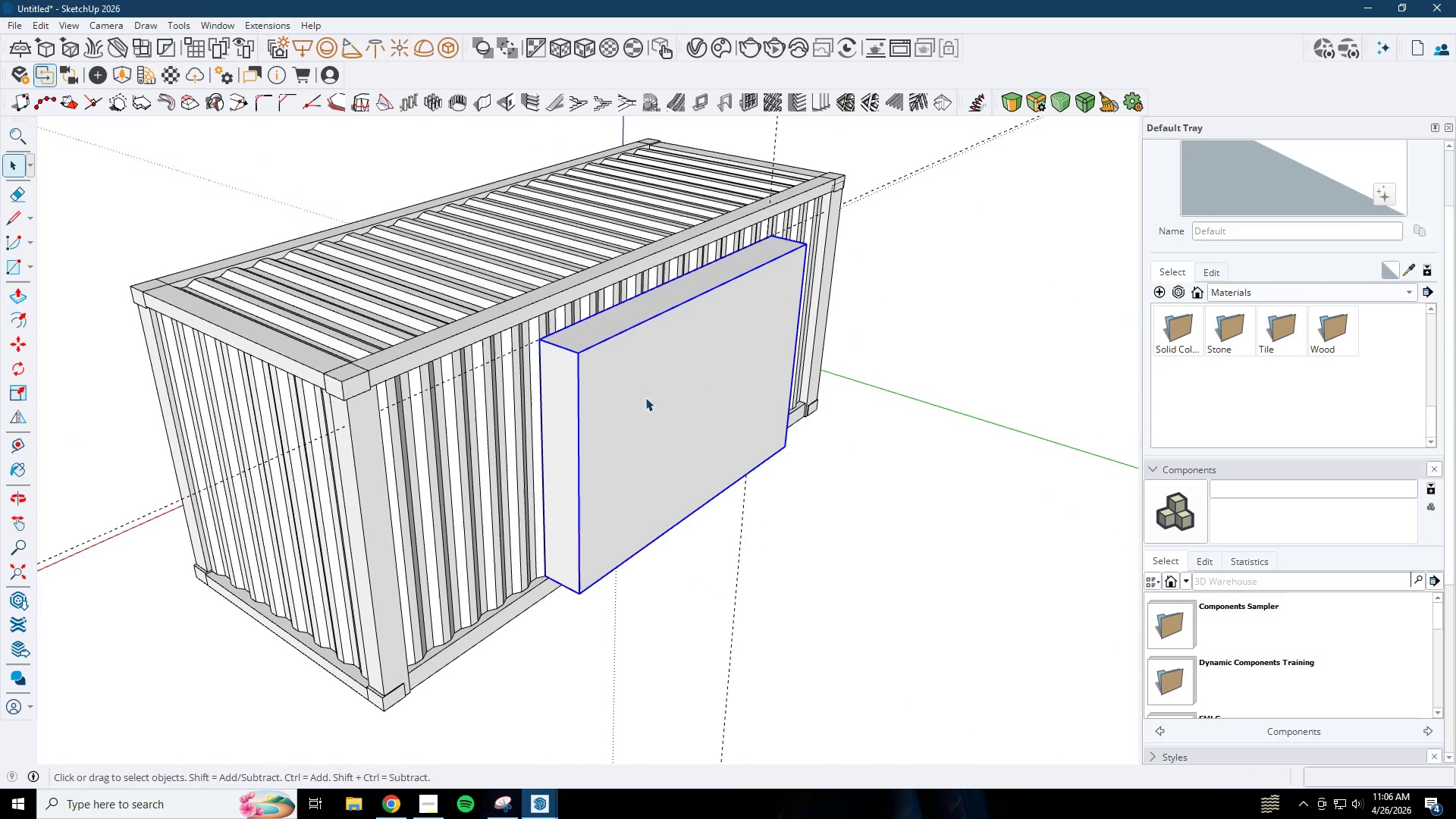 
double_click([637, 396])
 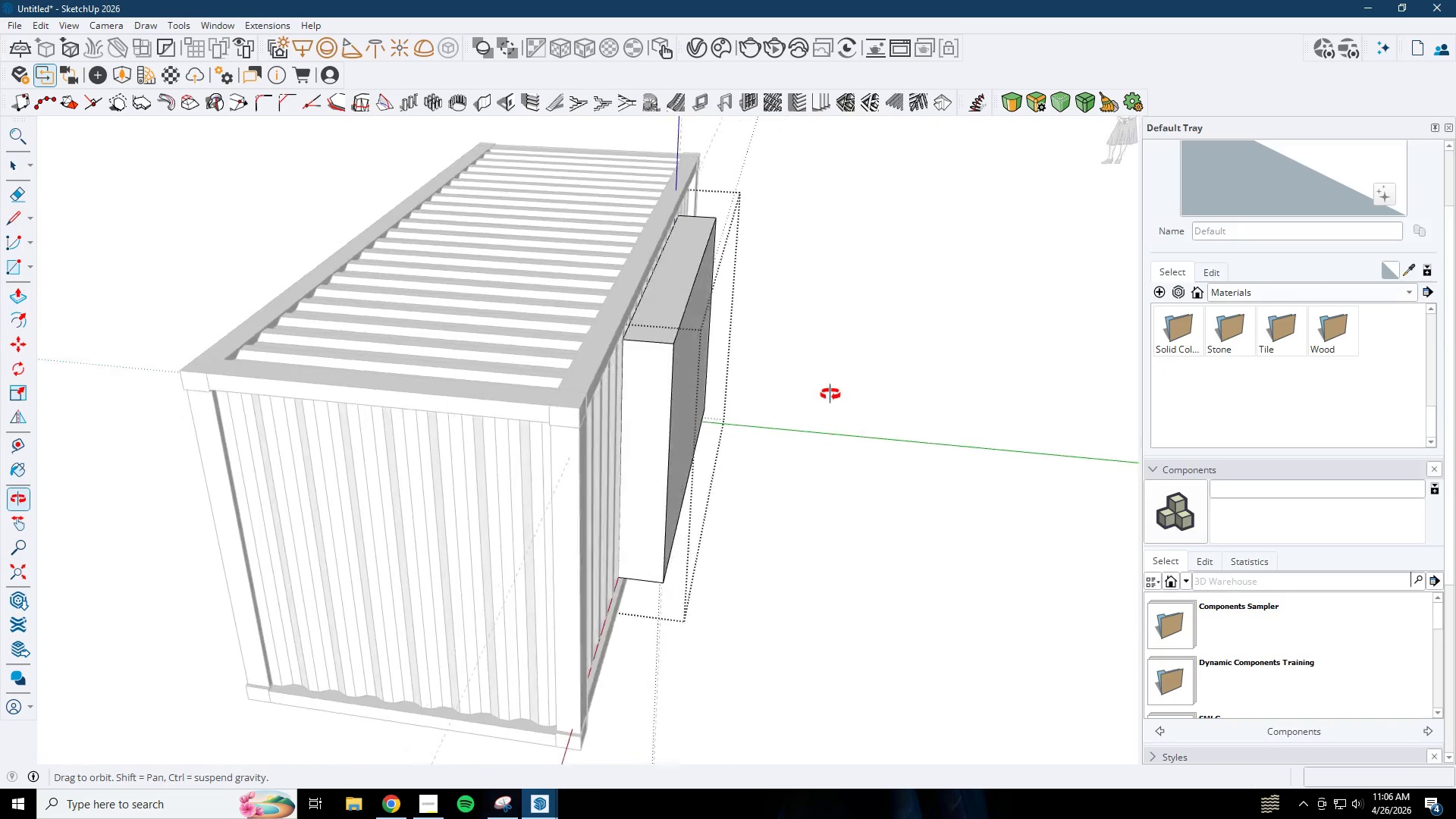 
type(kp)
 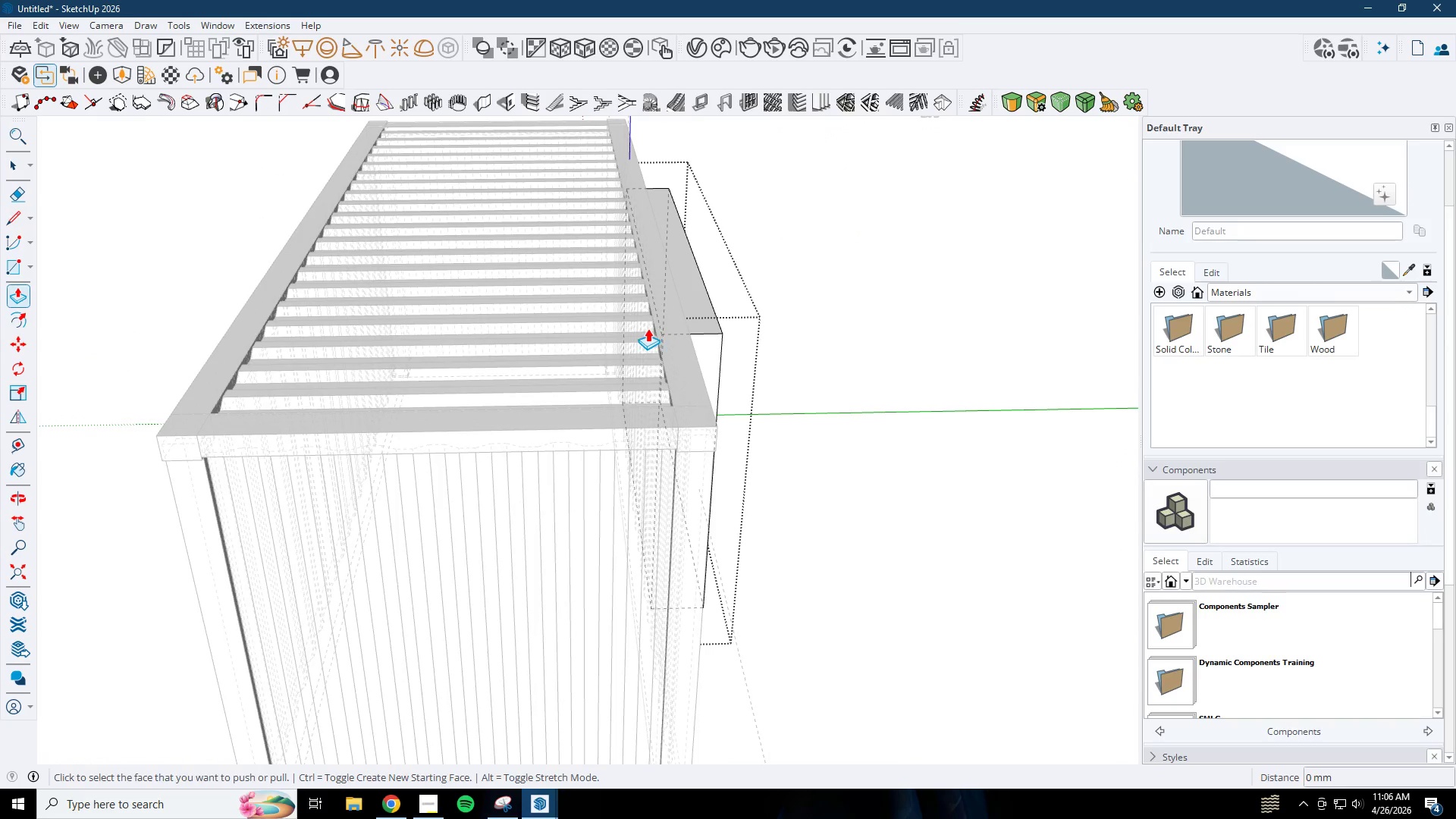 
scroll: coordinate [651, 353], scroll_direction: up, amount: 2.0
 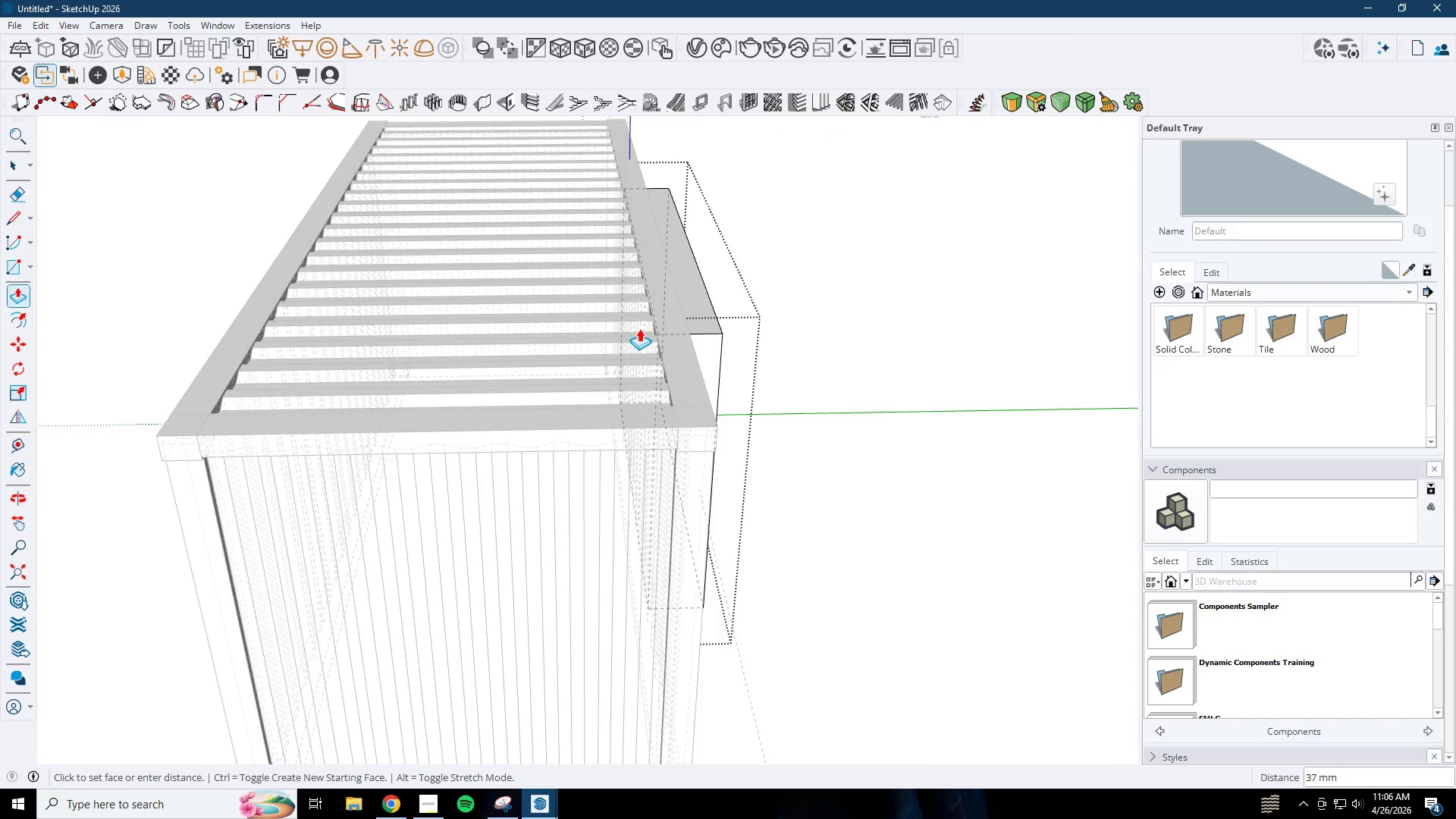 
double_click([563, 330])
 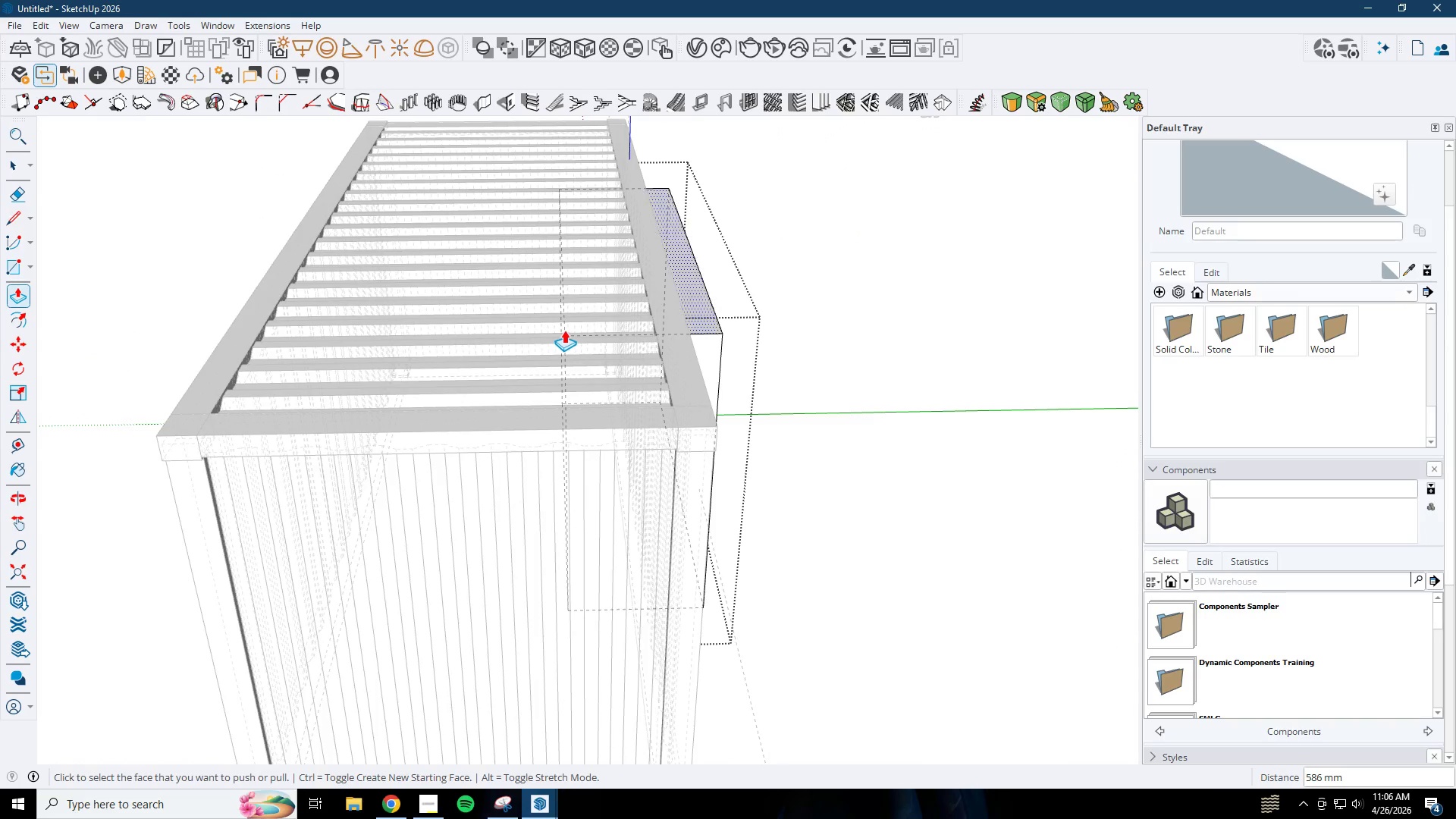 
key(K)
 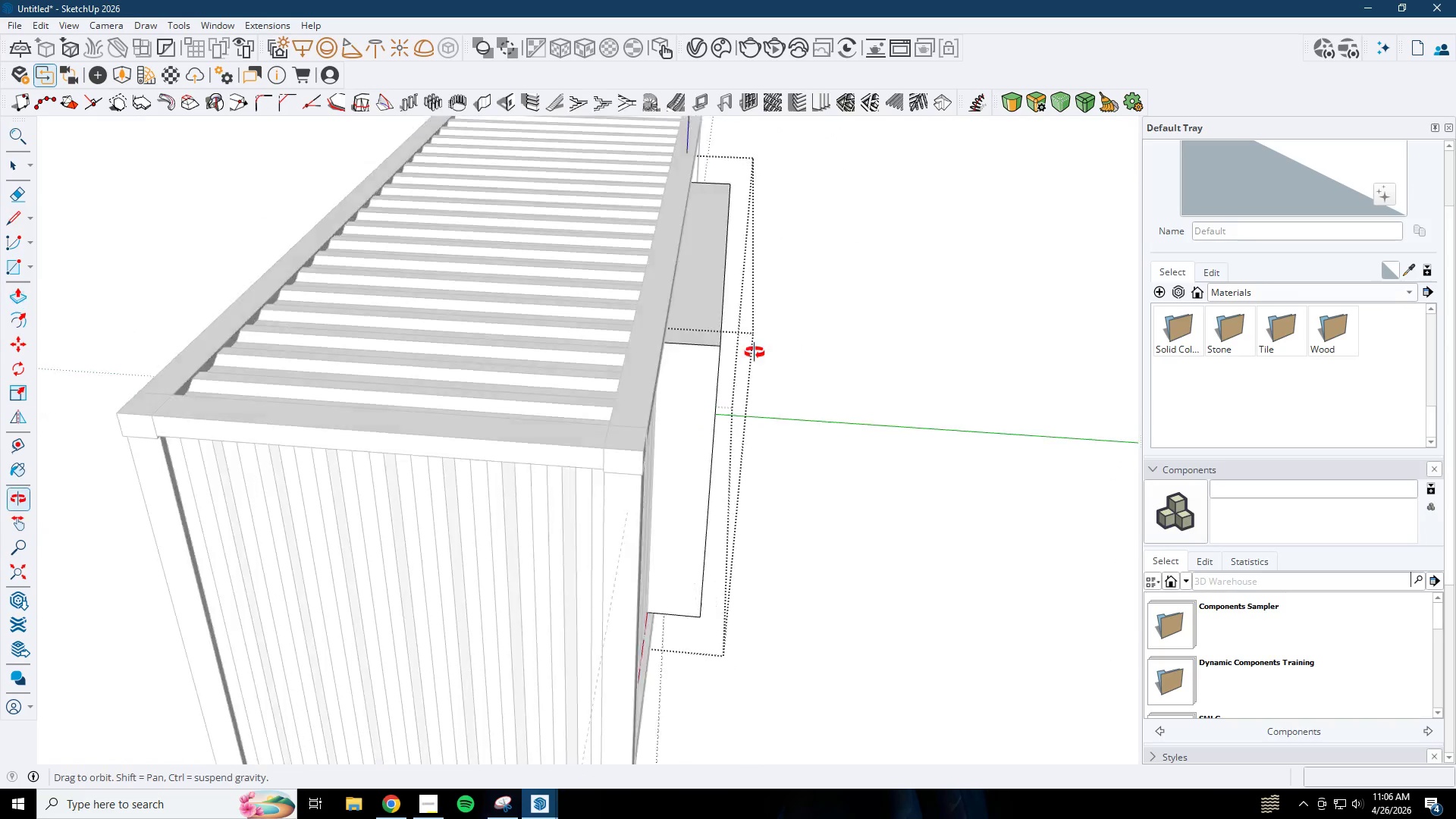 
key(Space)
 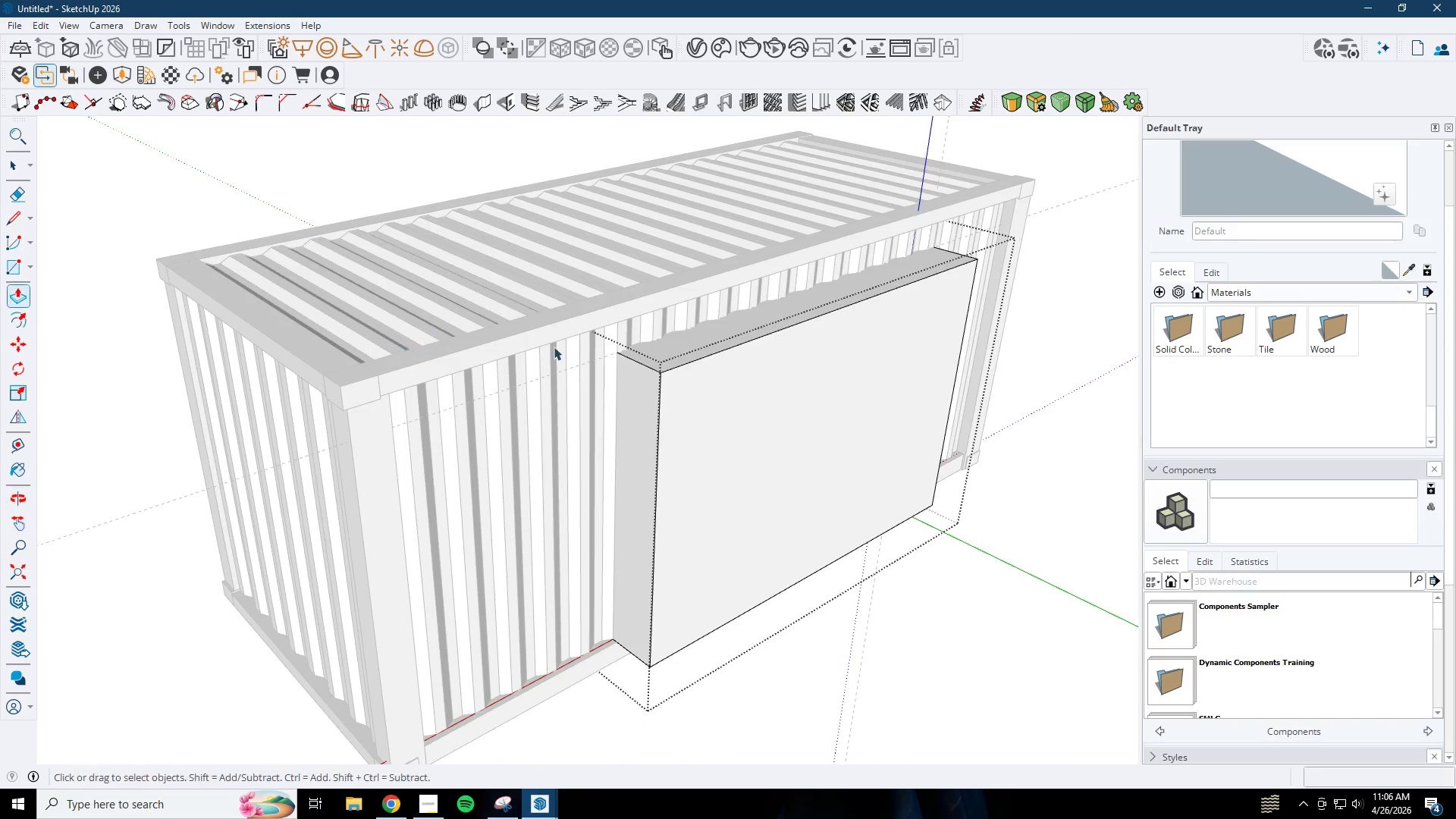 
key(Escape)
 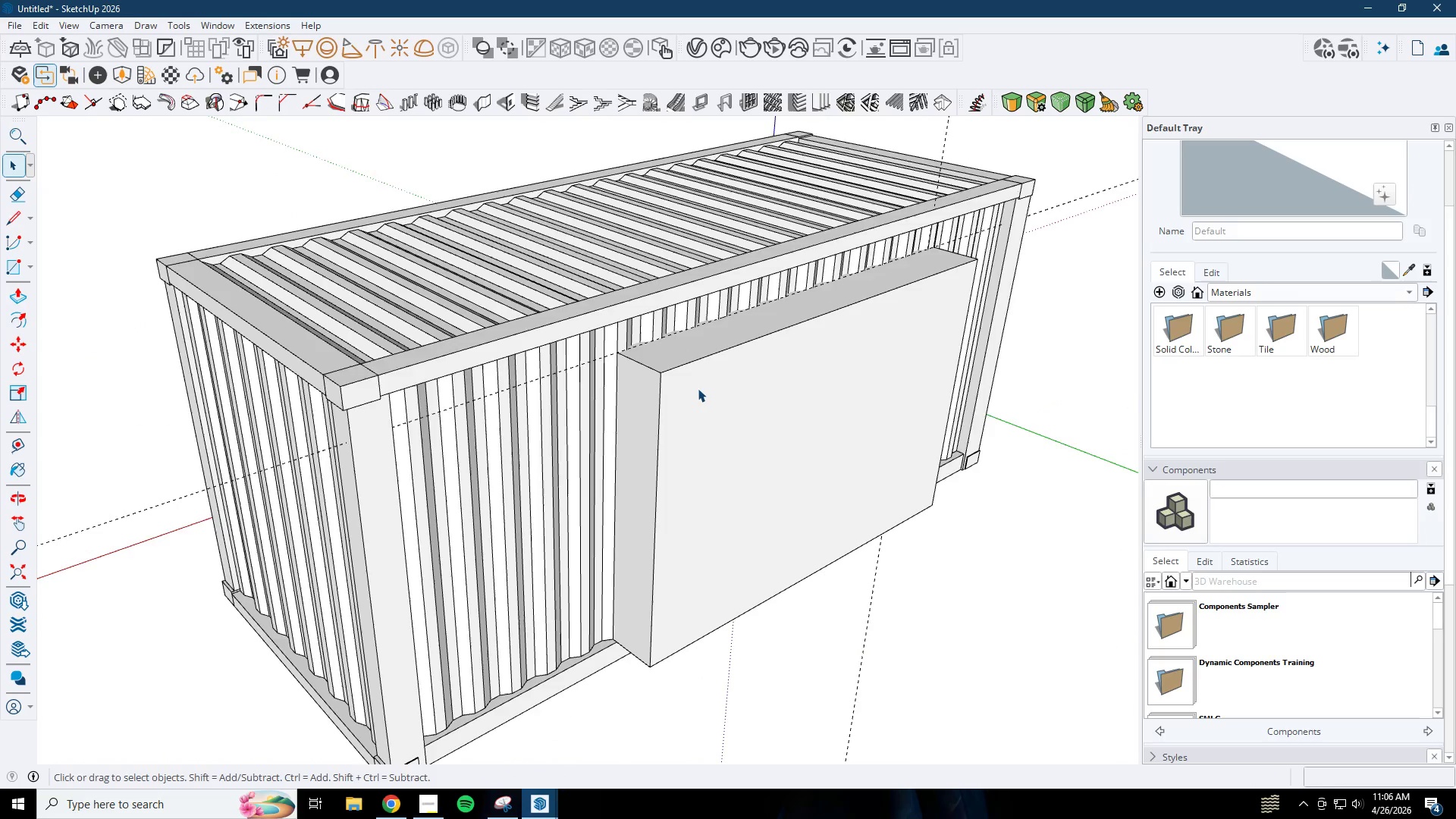 
double_click([698, 388])
 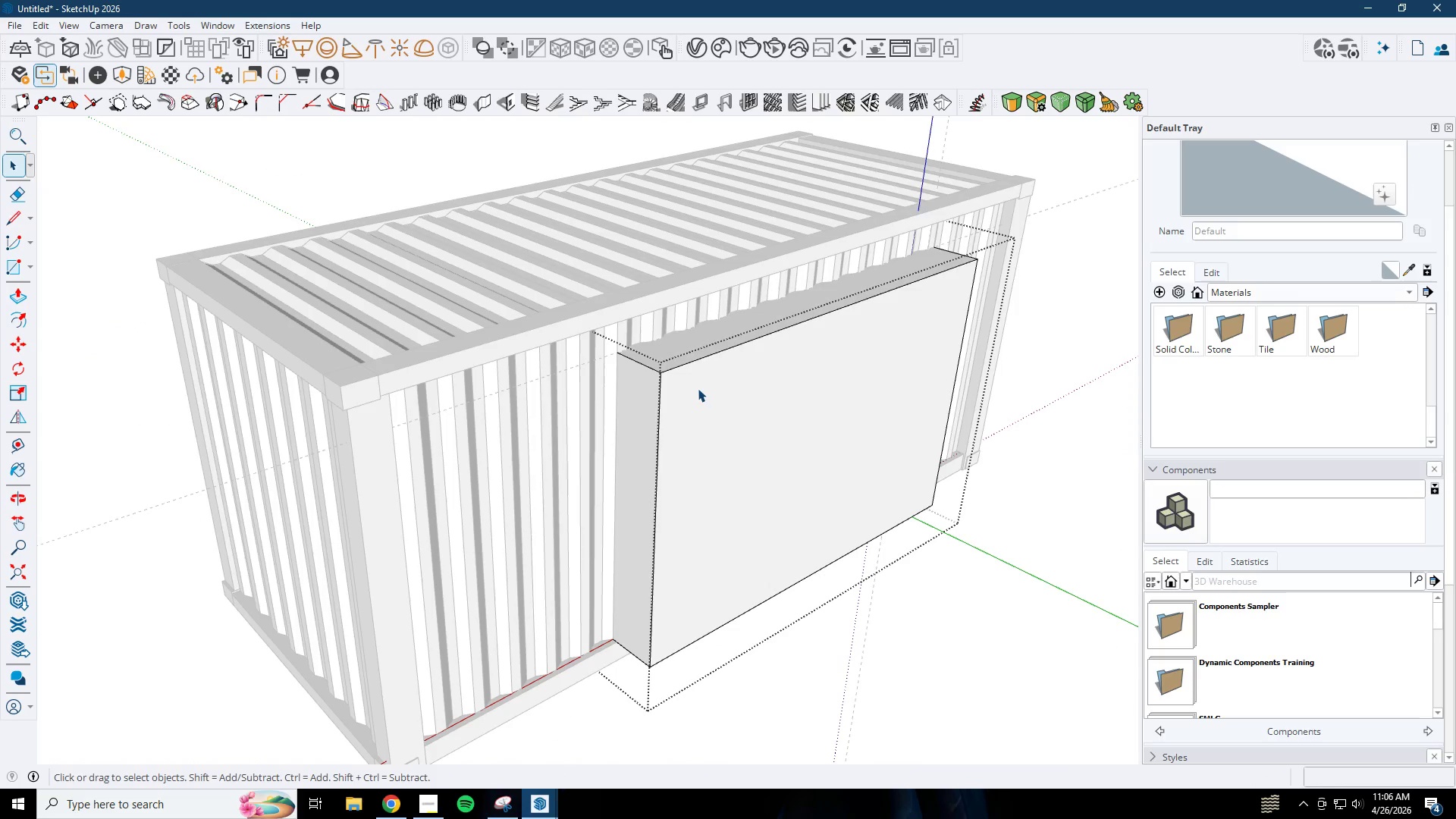 
triple_click([698, 388])
 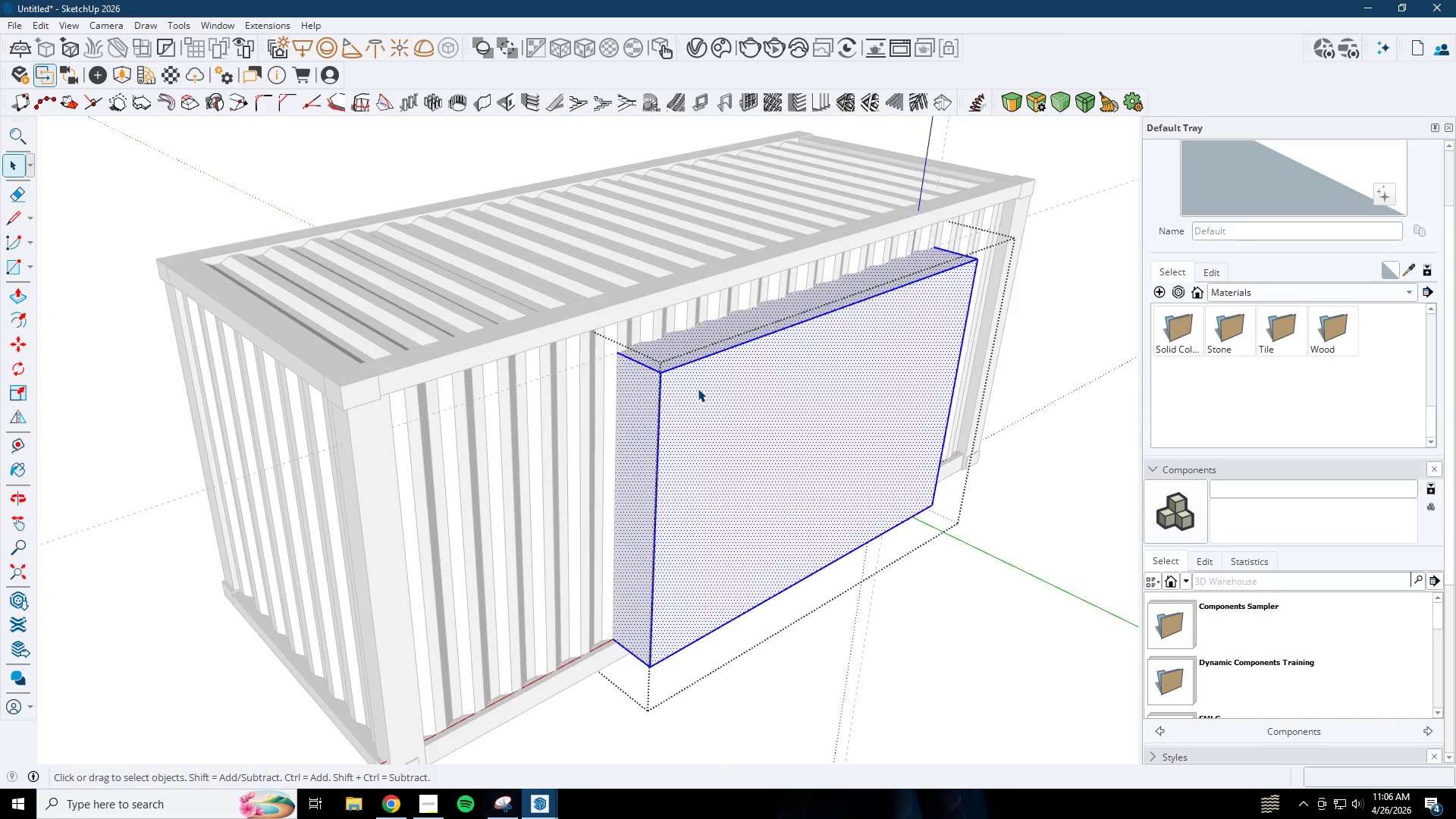 
triple_click([698, 388])
 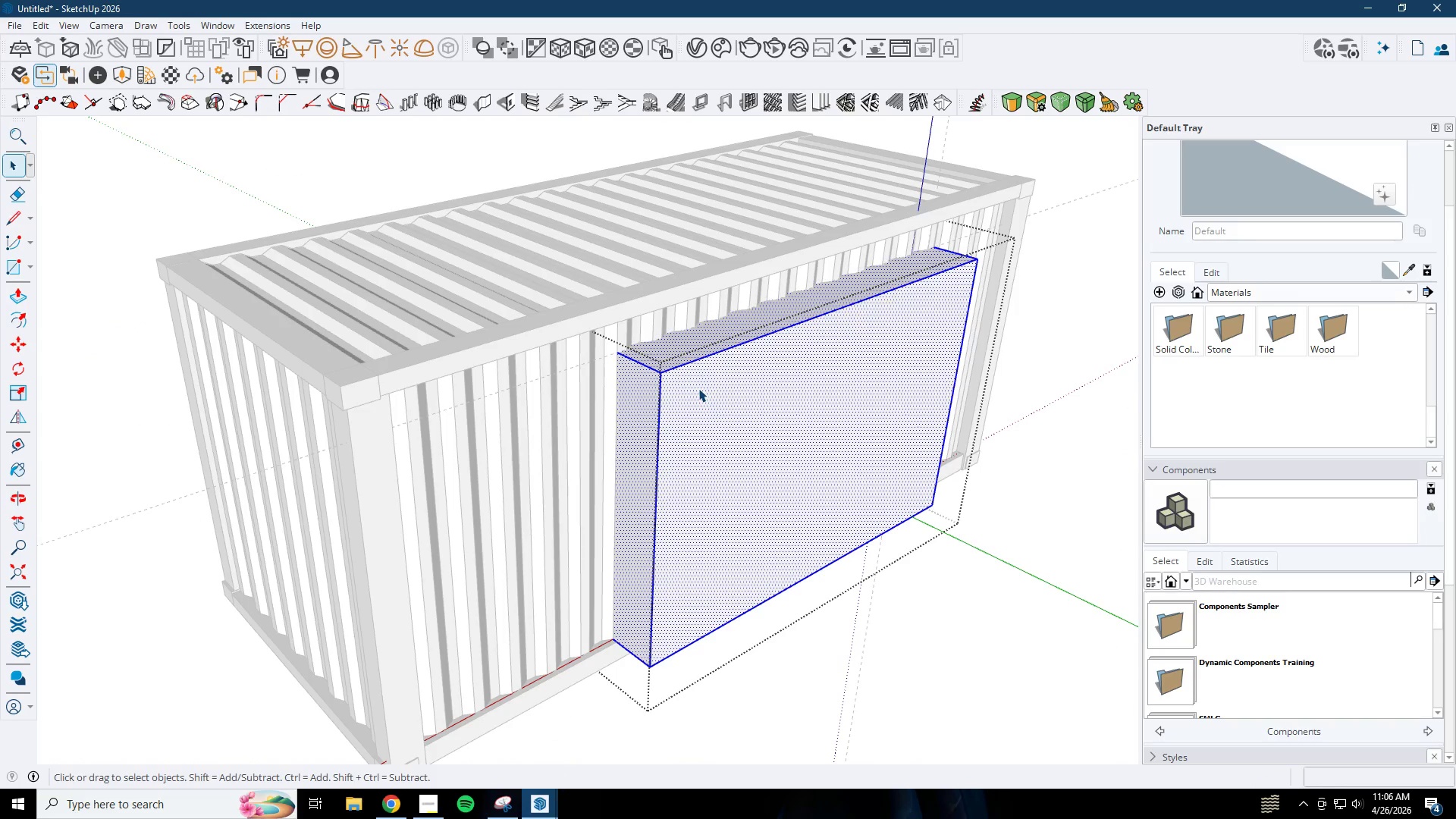 
key(Escape)
 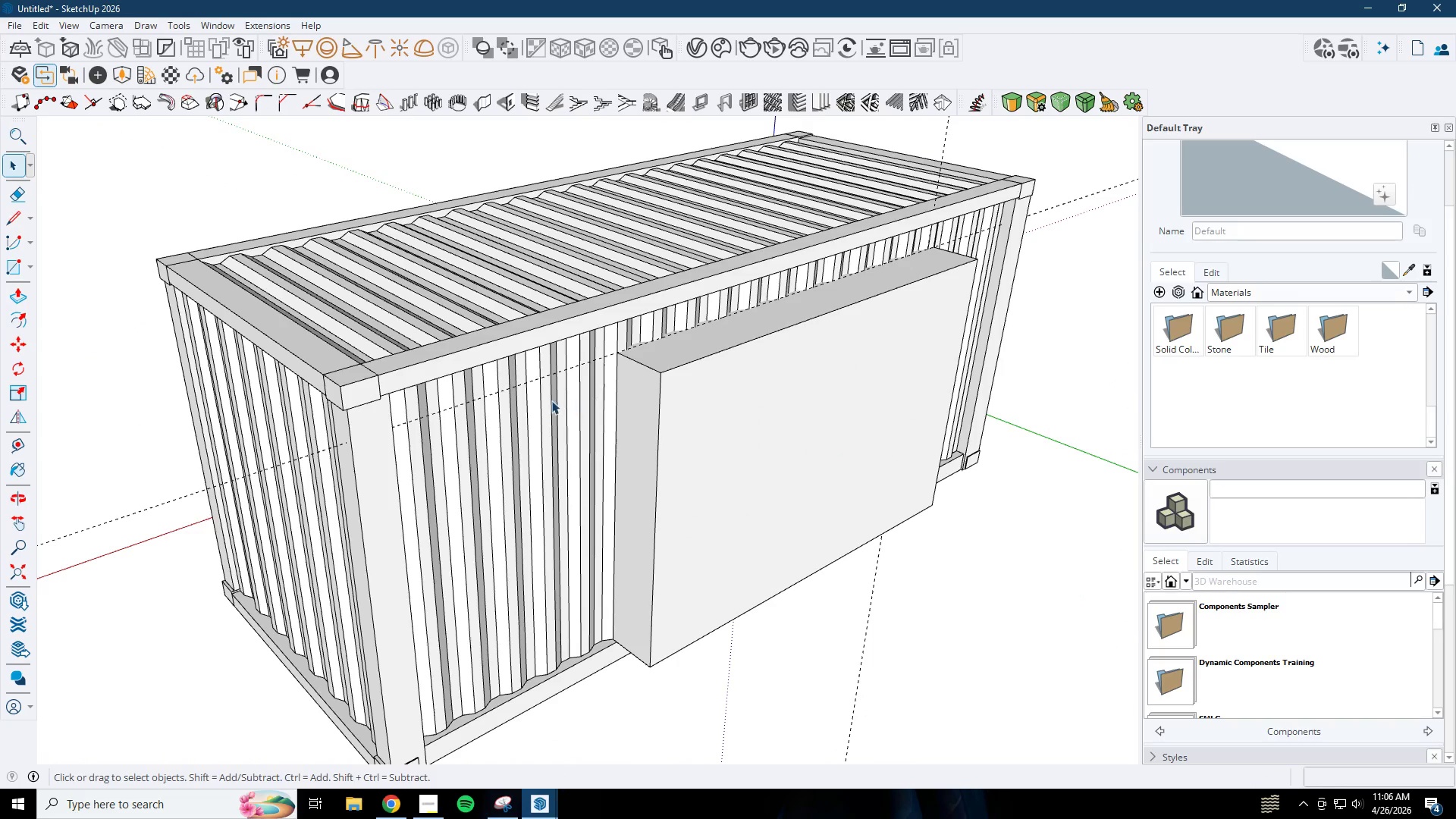 
double_click([551, 400])
 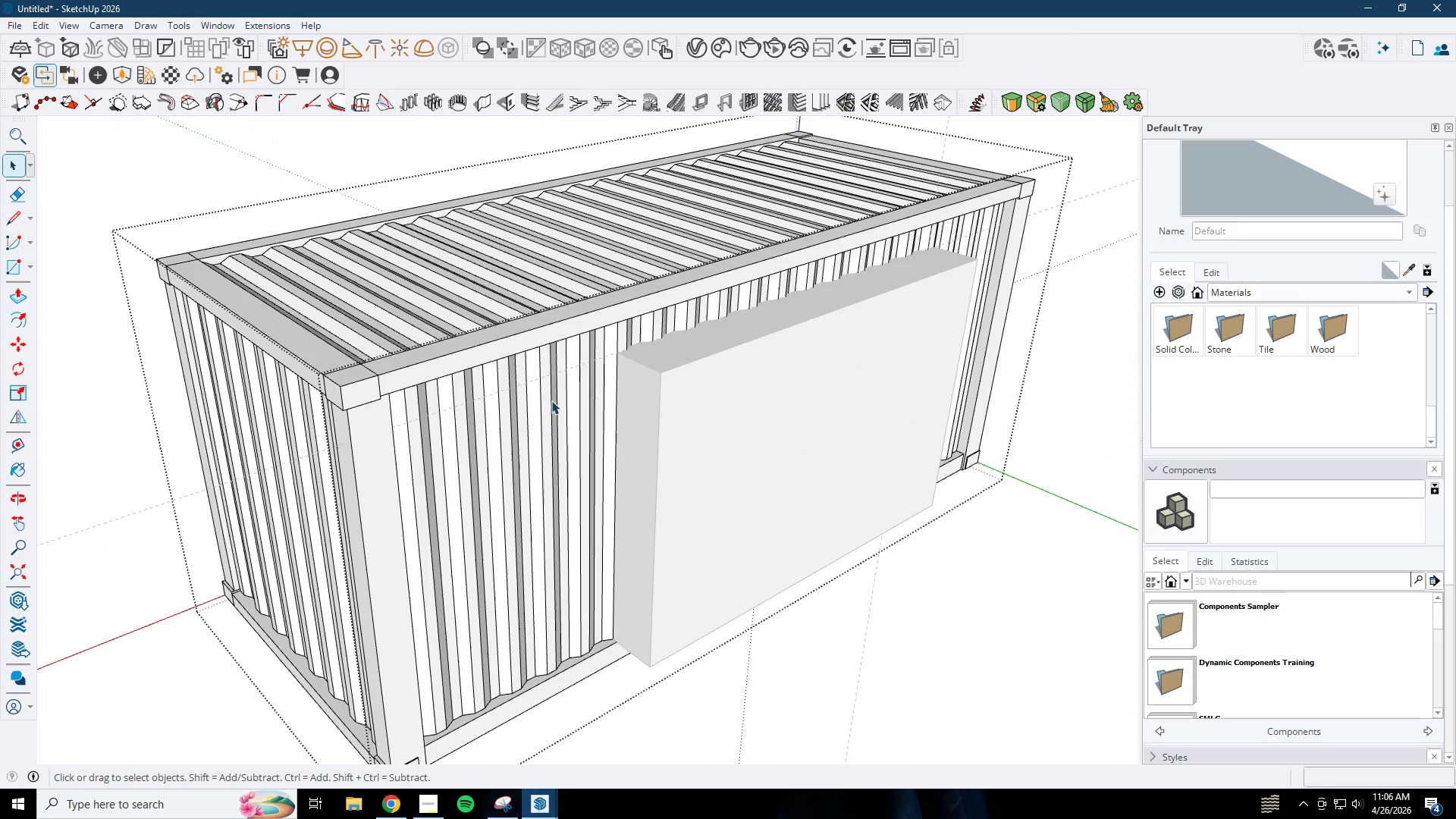 
triple_click([551, 400])
 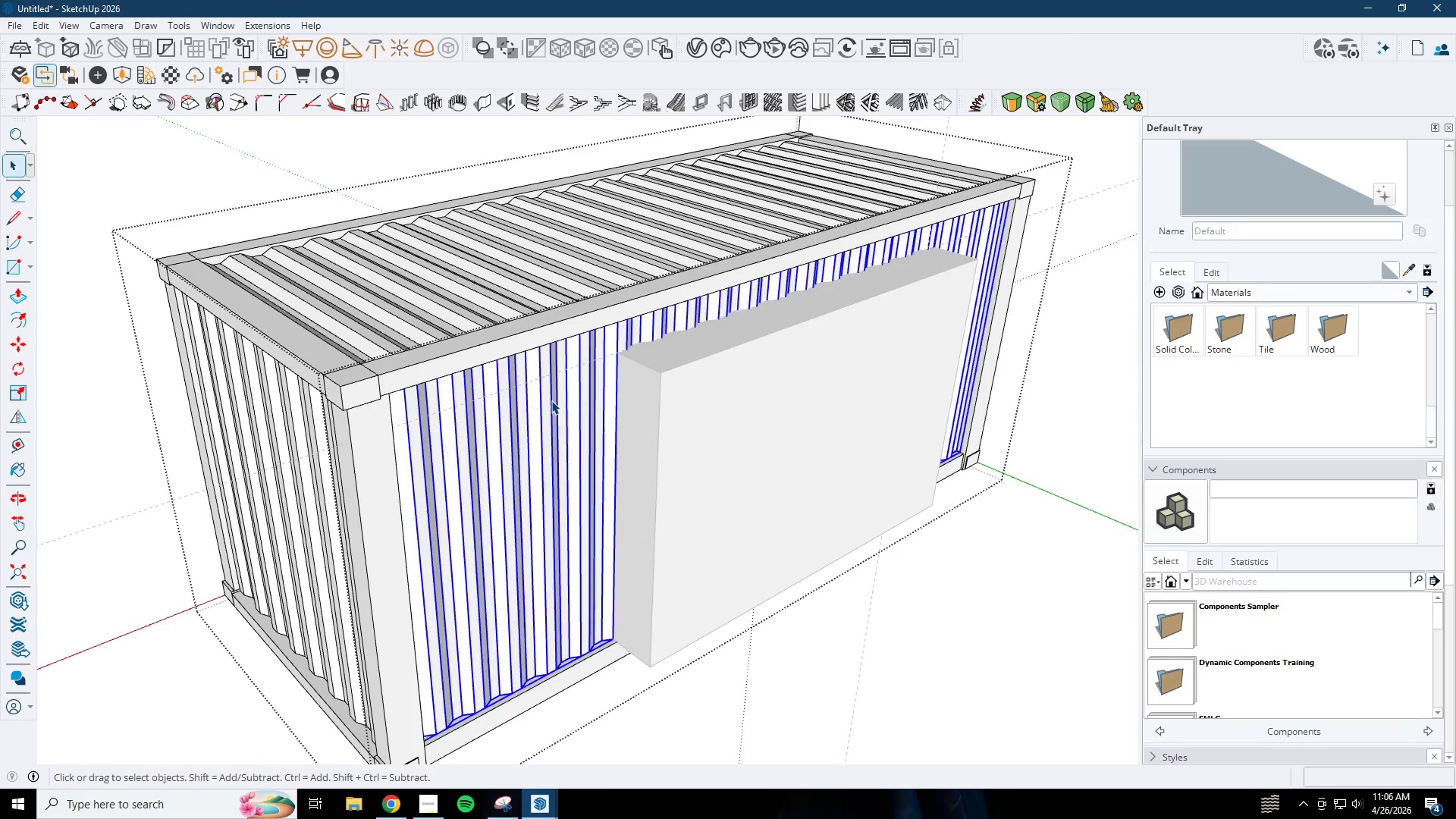 
triple_click([551, 400])
 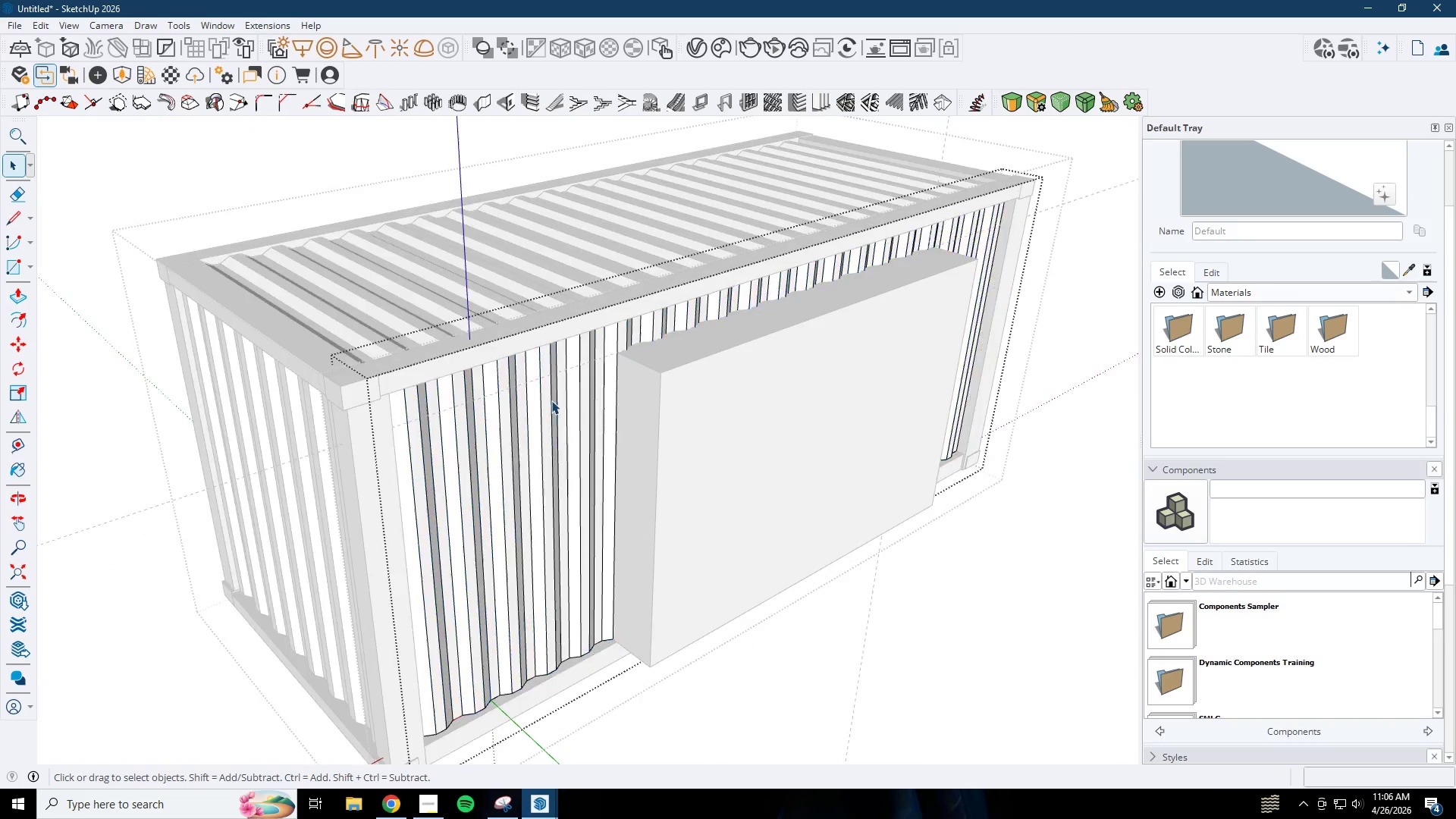 
triple_click([551, 400])
 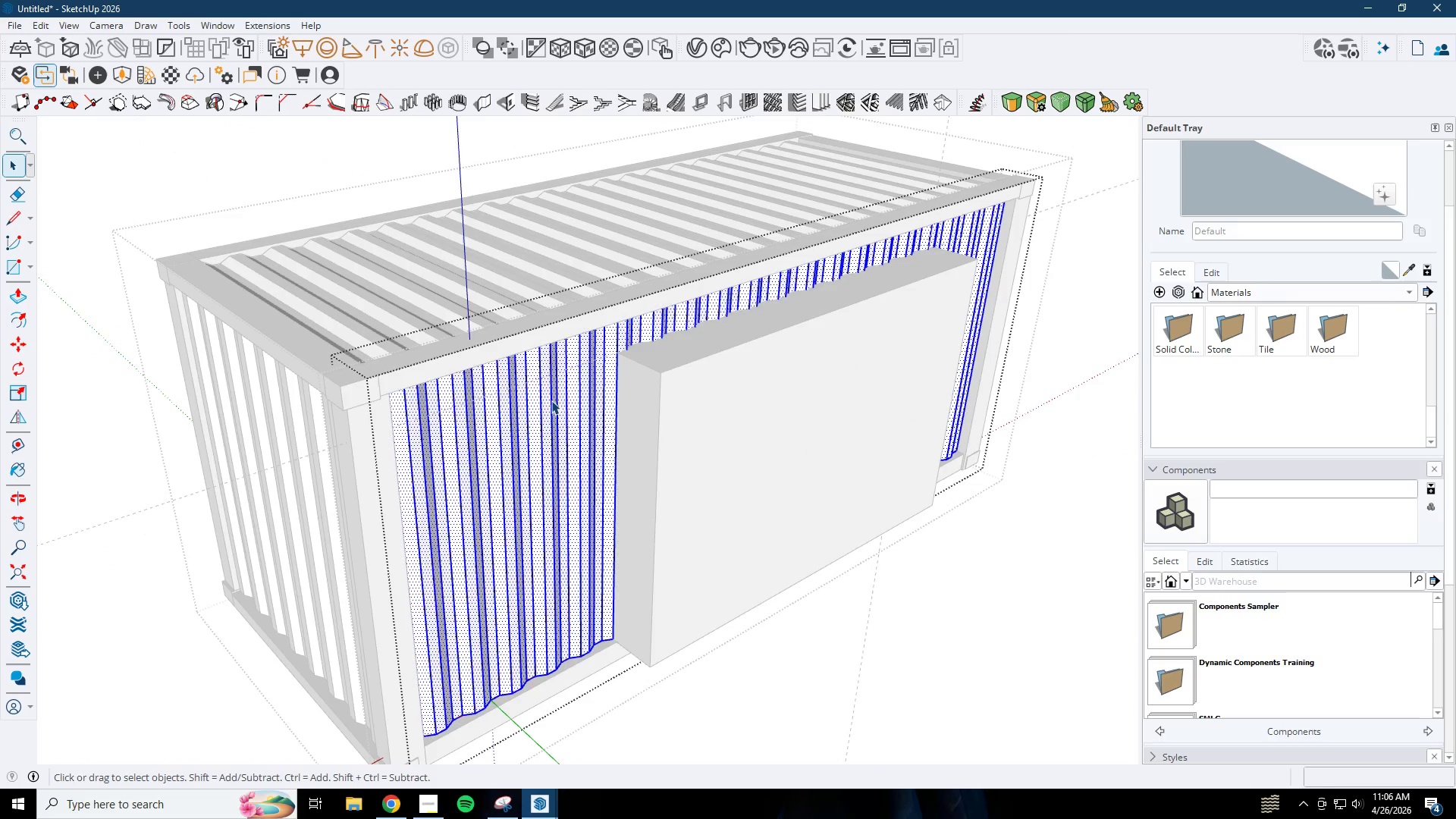 
right_click([551, 400])
 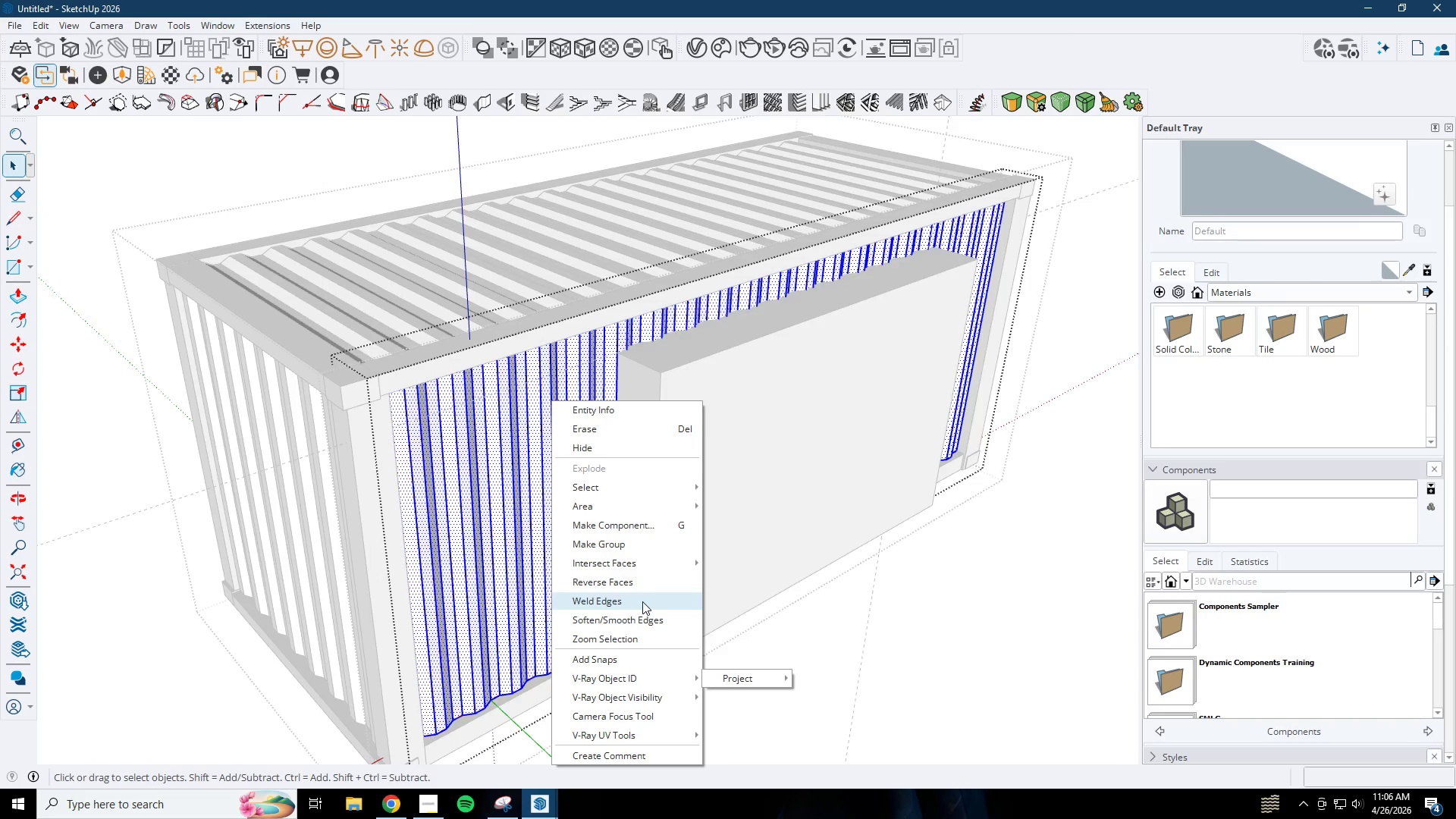 
double_click([751, 566])
 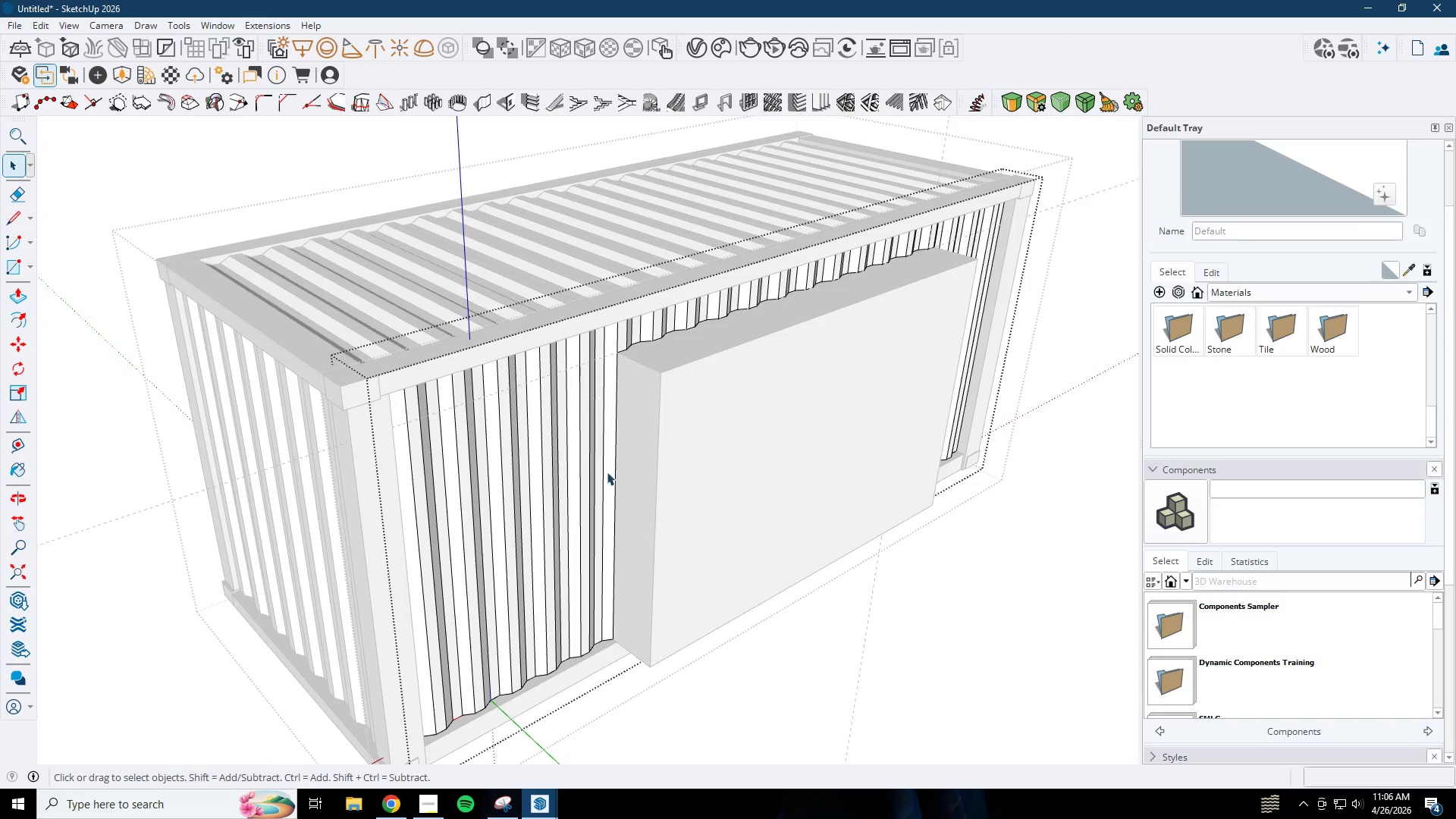 
key(Space)
 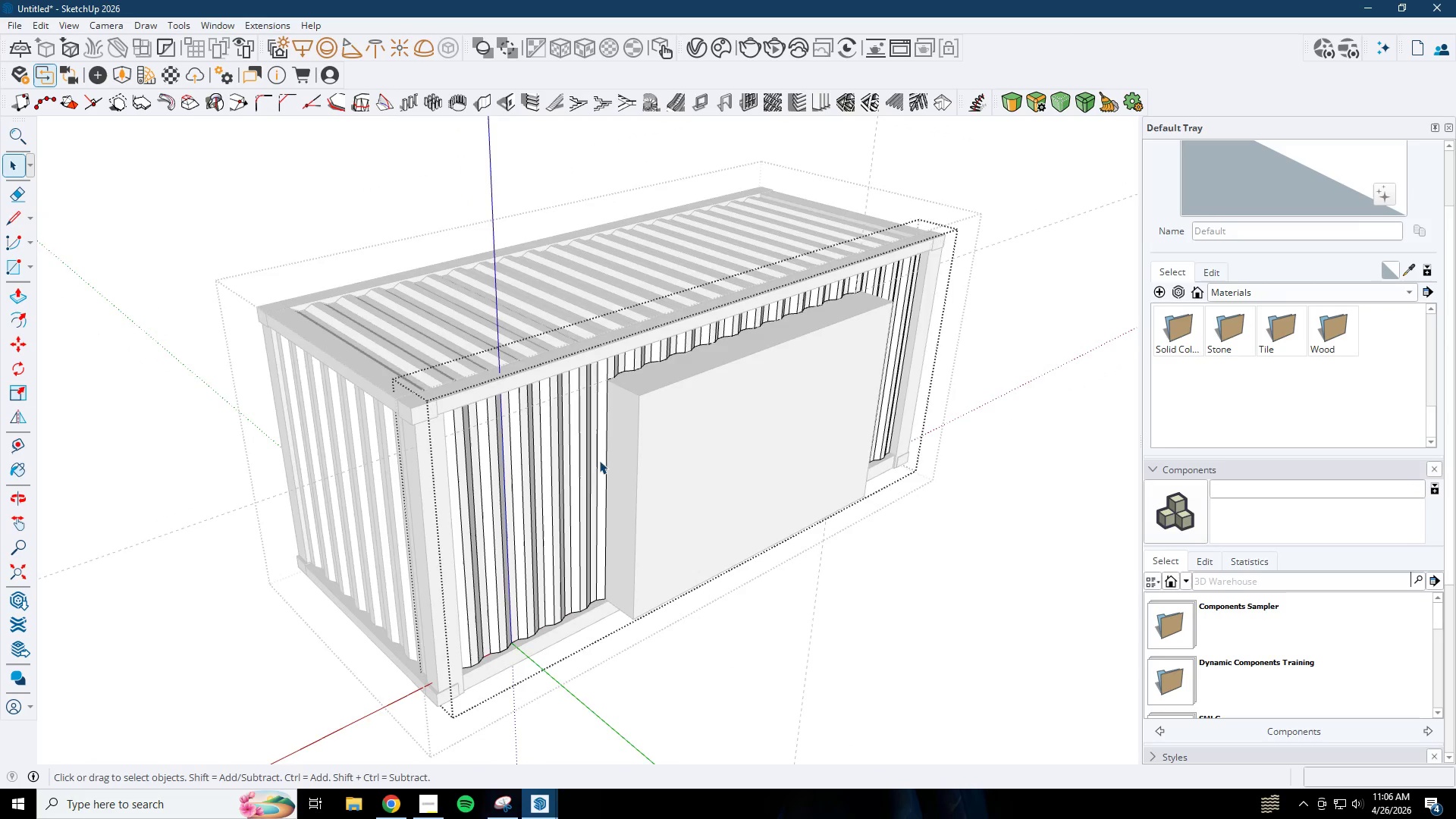 
key(Escape)
 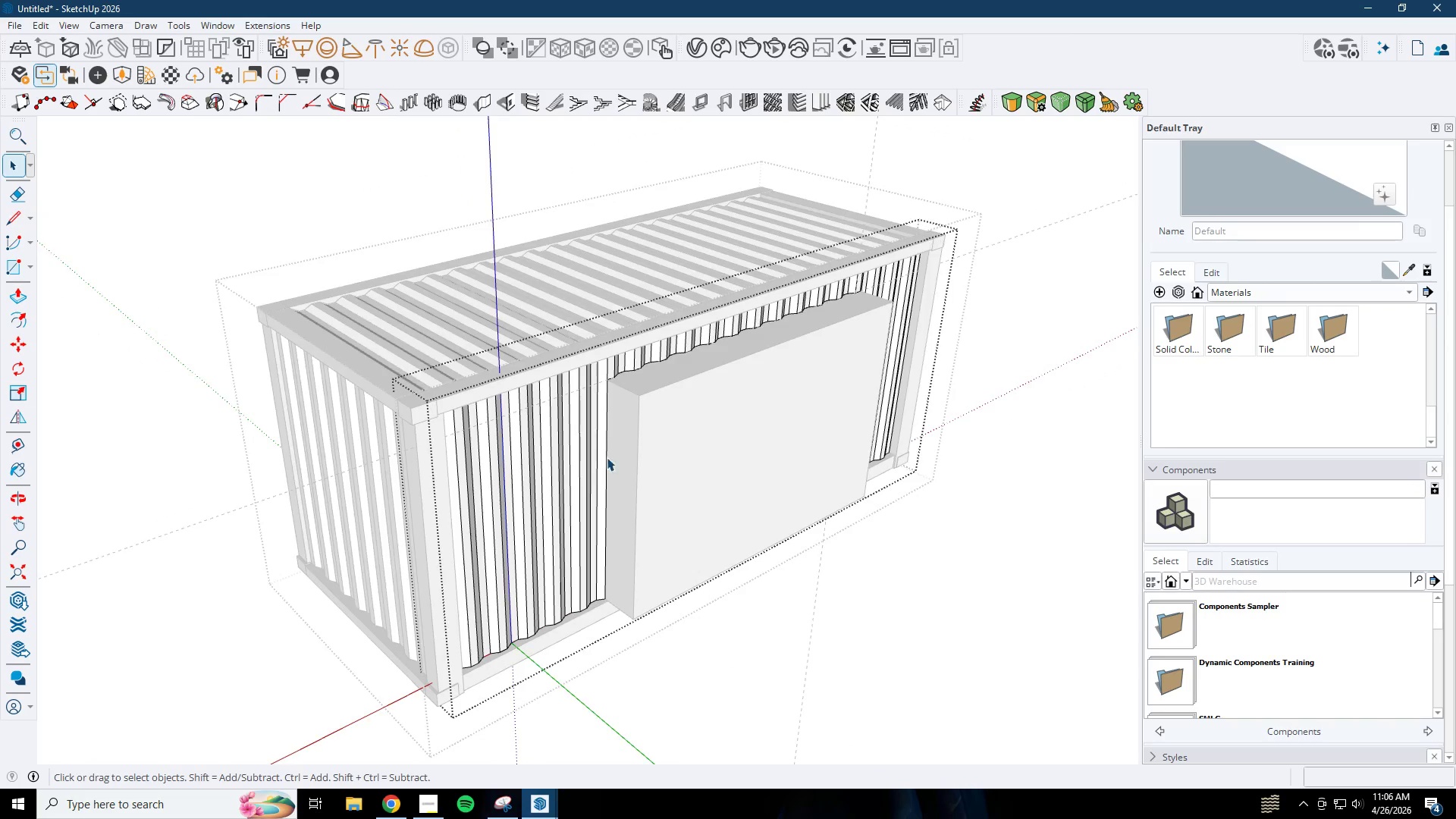 
left_click([666, 438])
 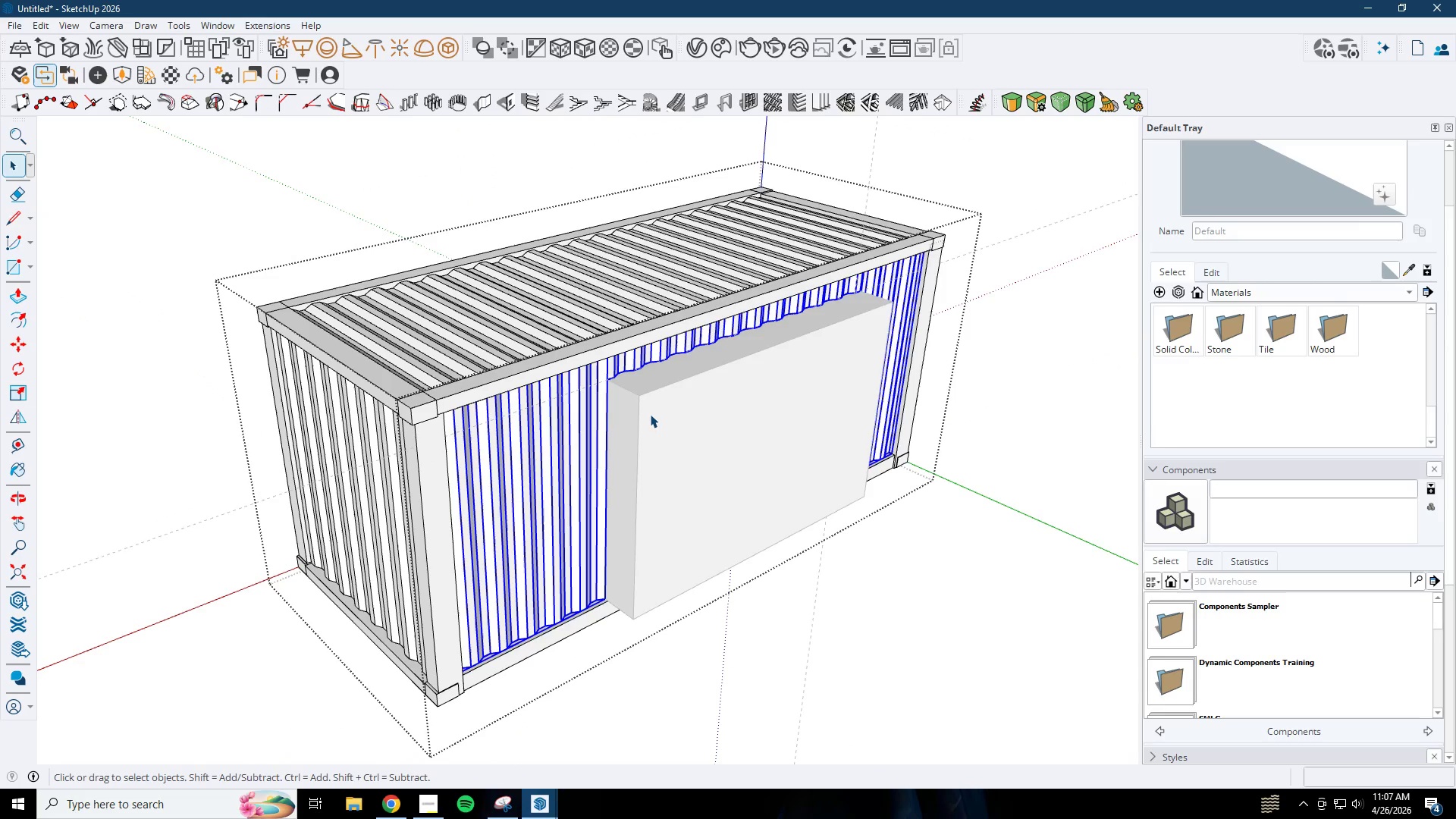 
scroll: coordinate [578, 460], scroll_direction: down, amount: 3.0
 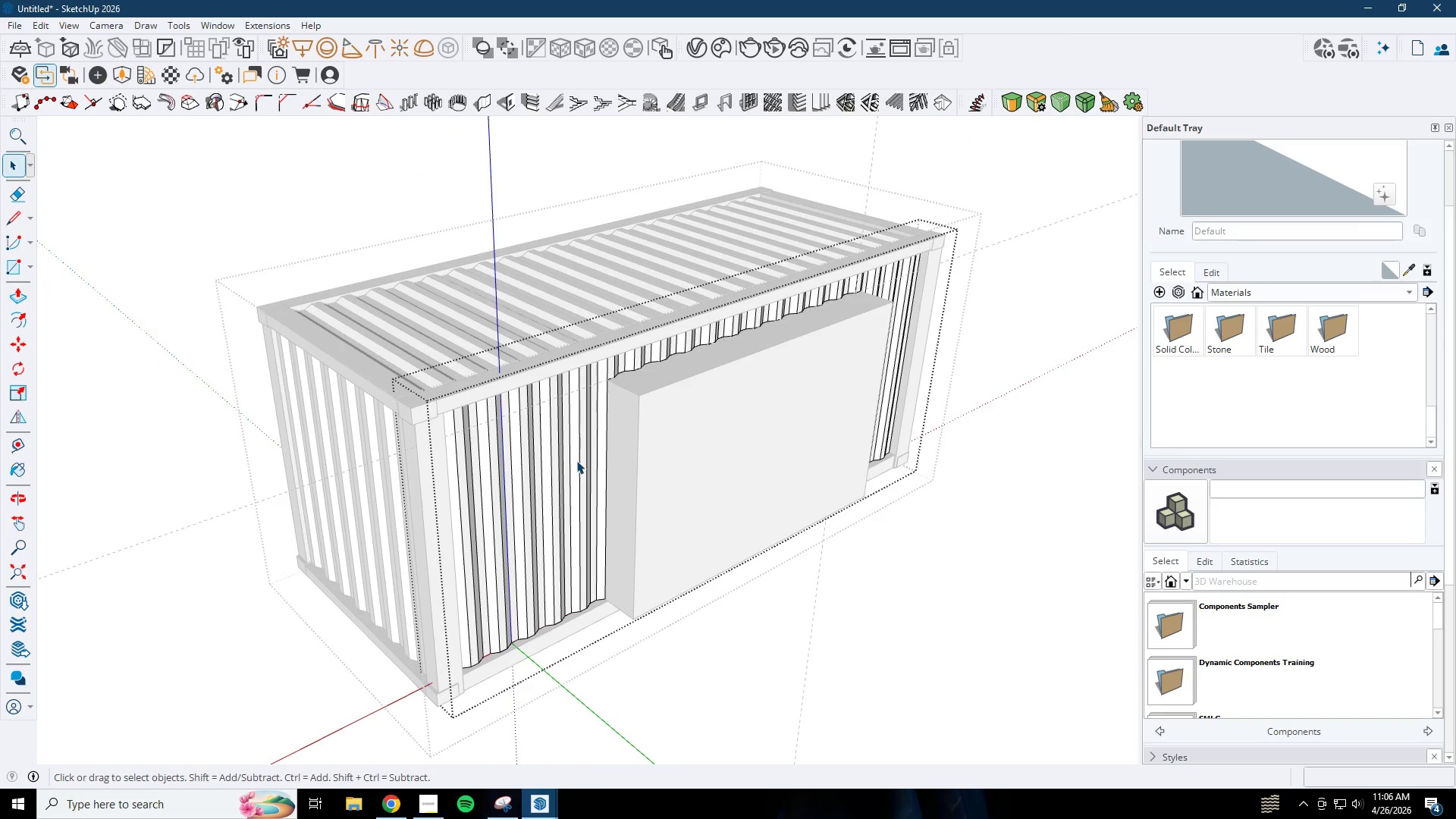 
key(Escape)
 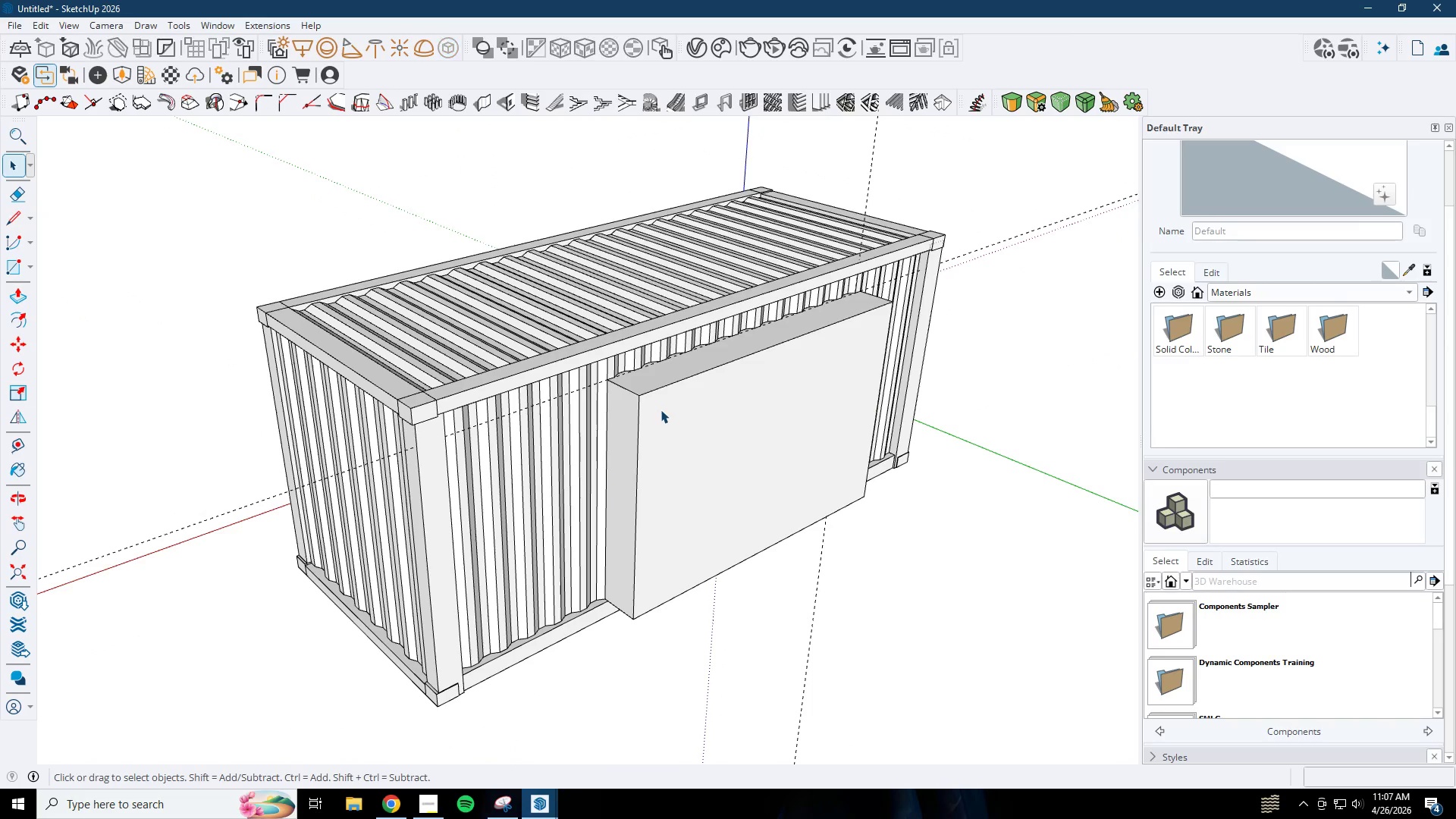 
key(Escape)
 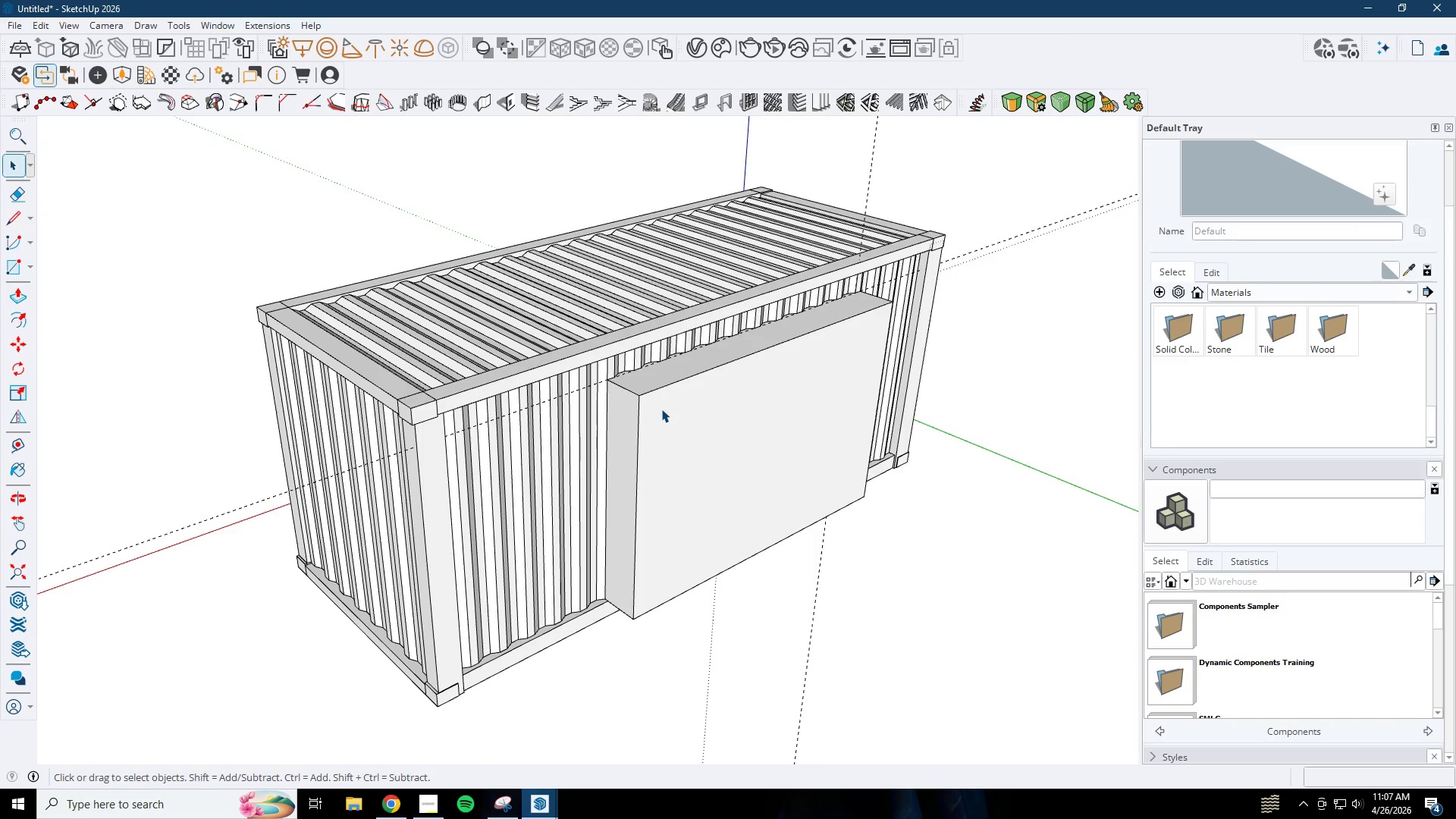 
left_click([661, 393])
 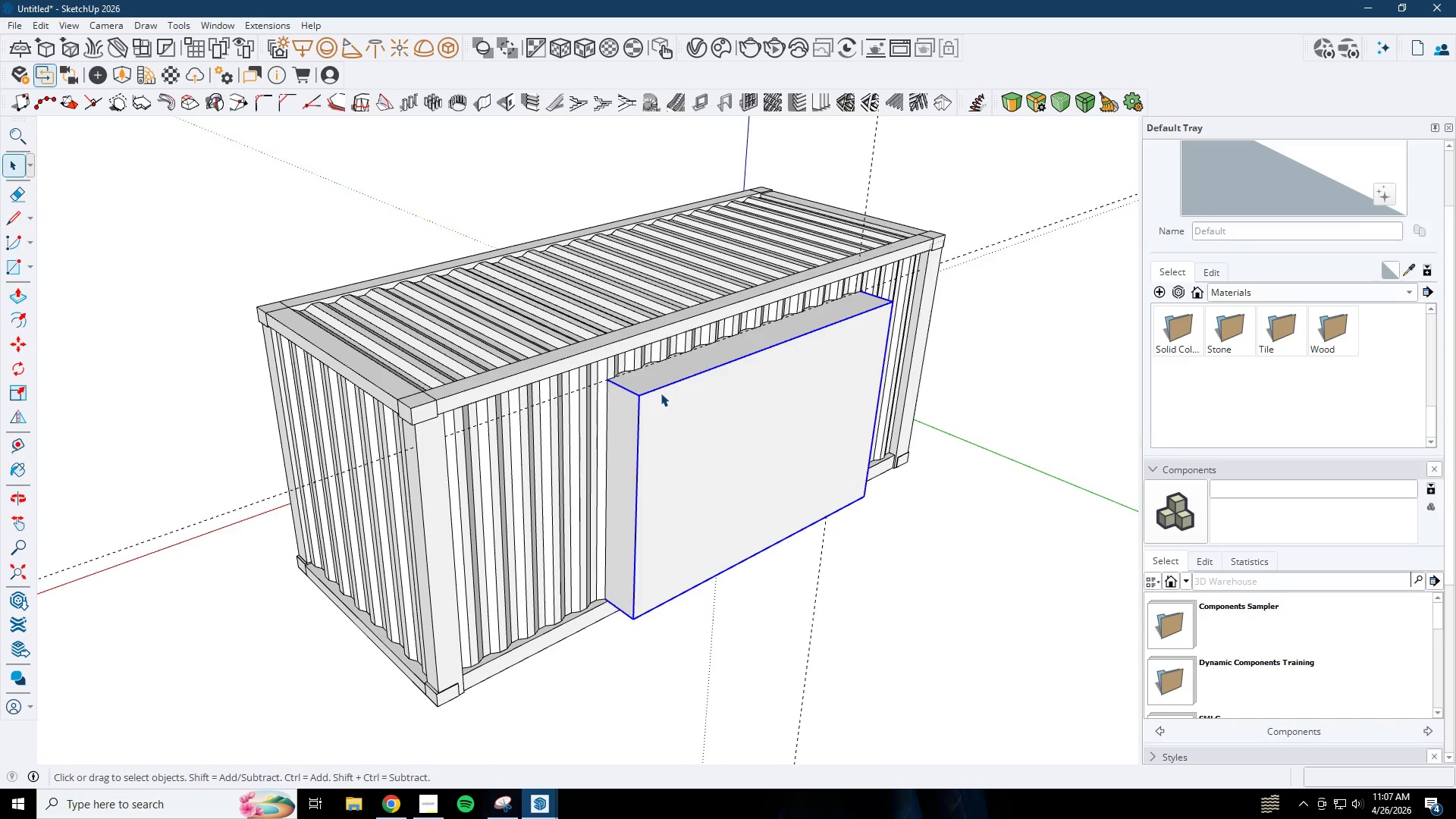 
key(Delete)
 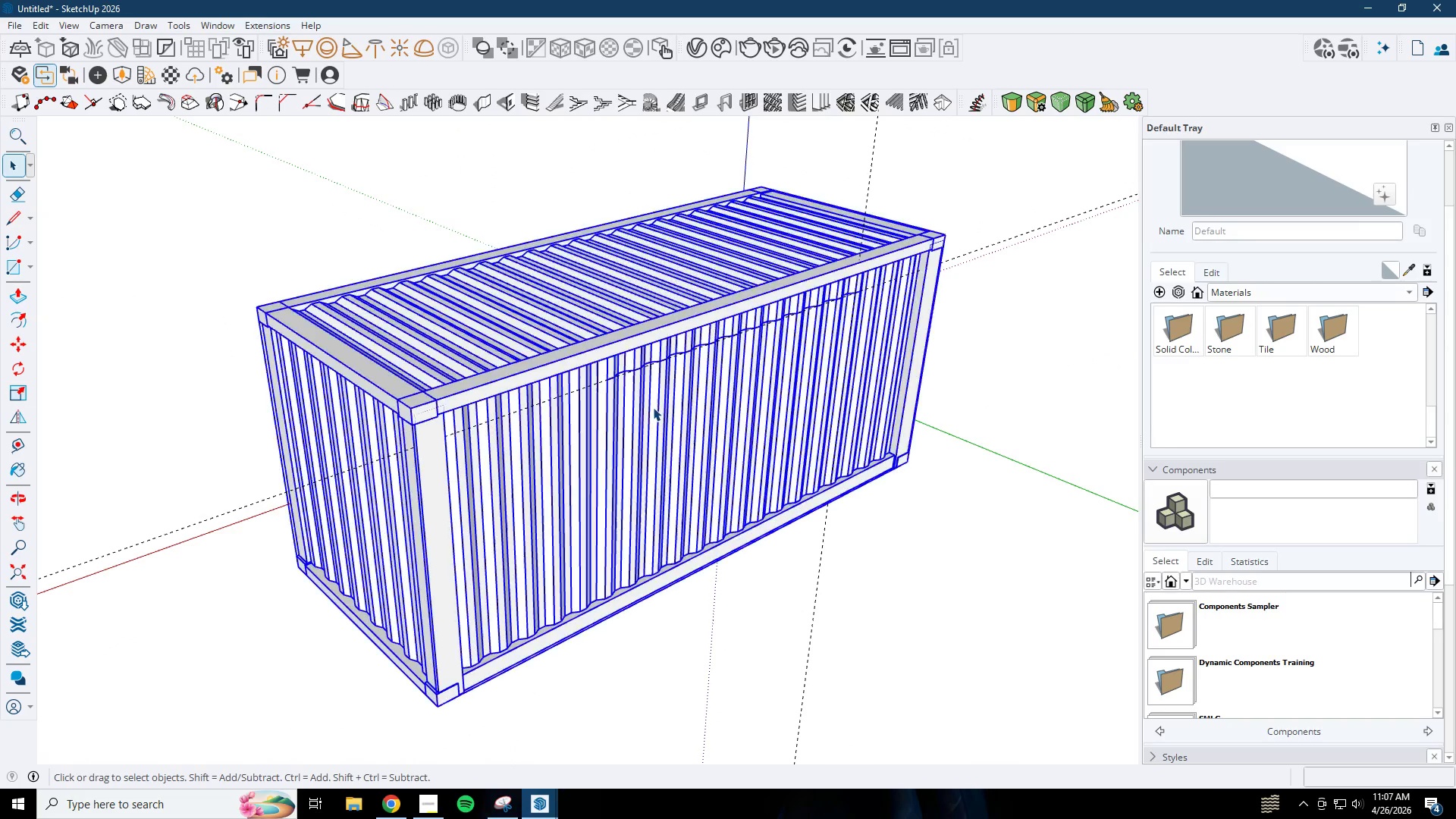 
double_click([653, 407])
 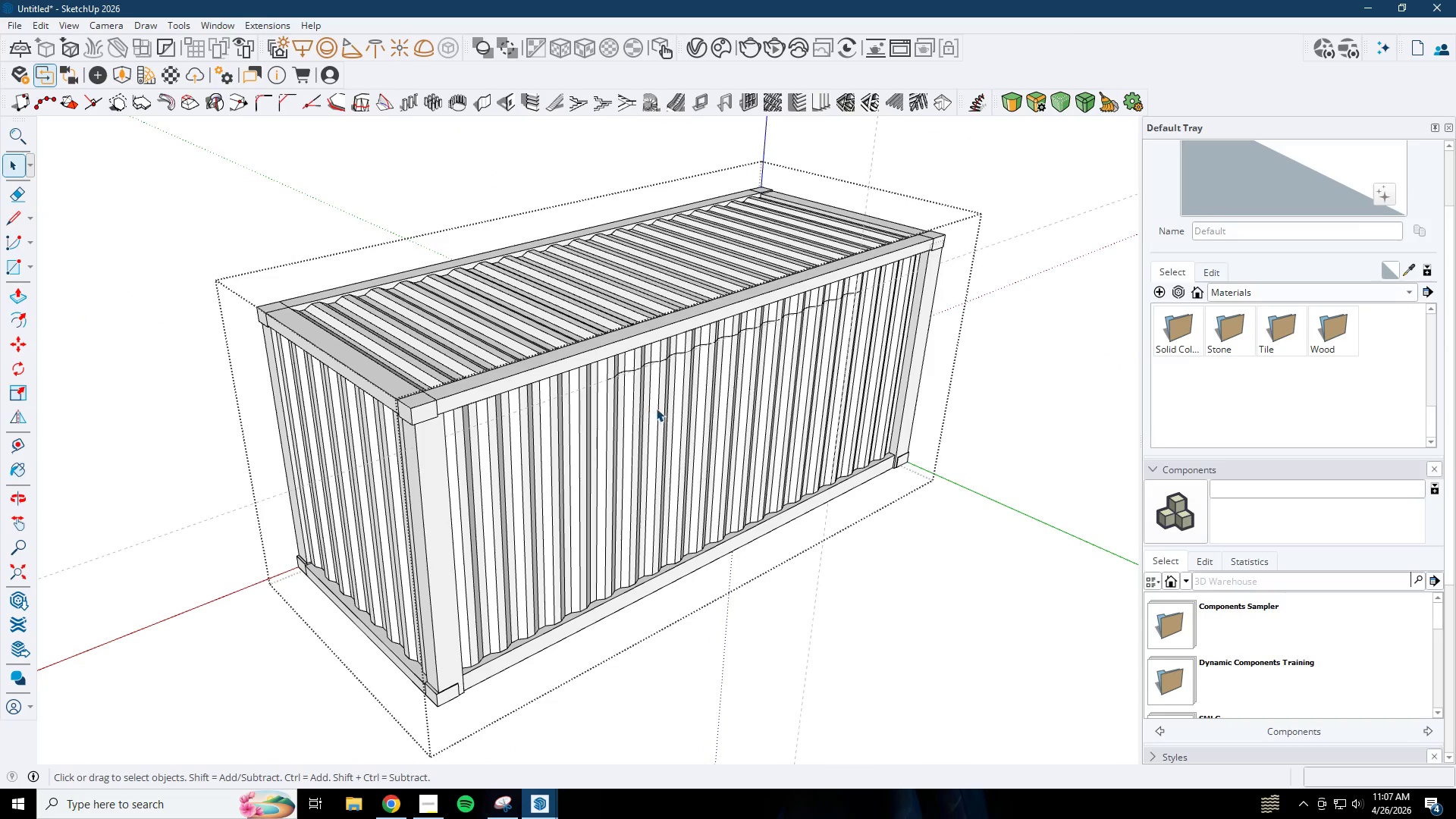 
key(E)
 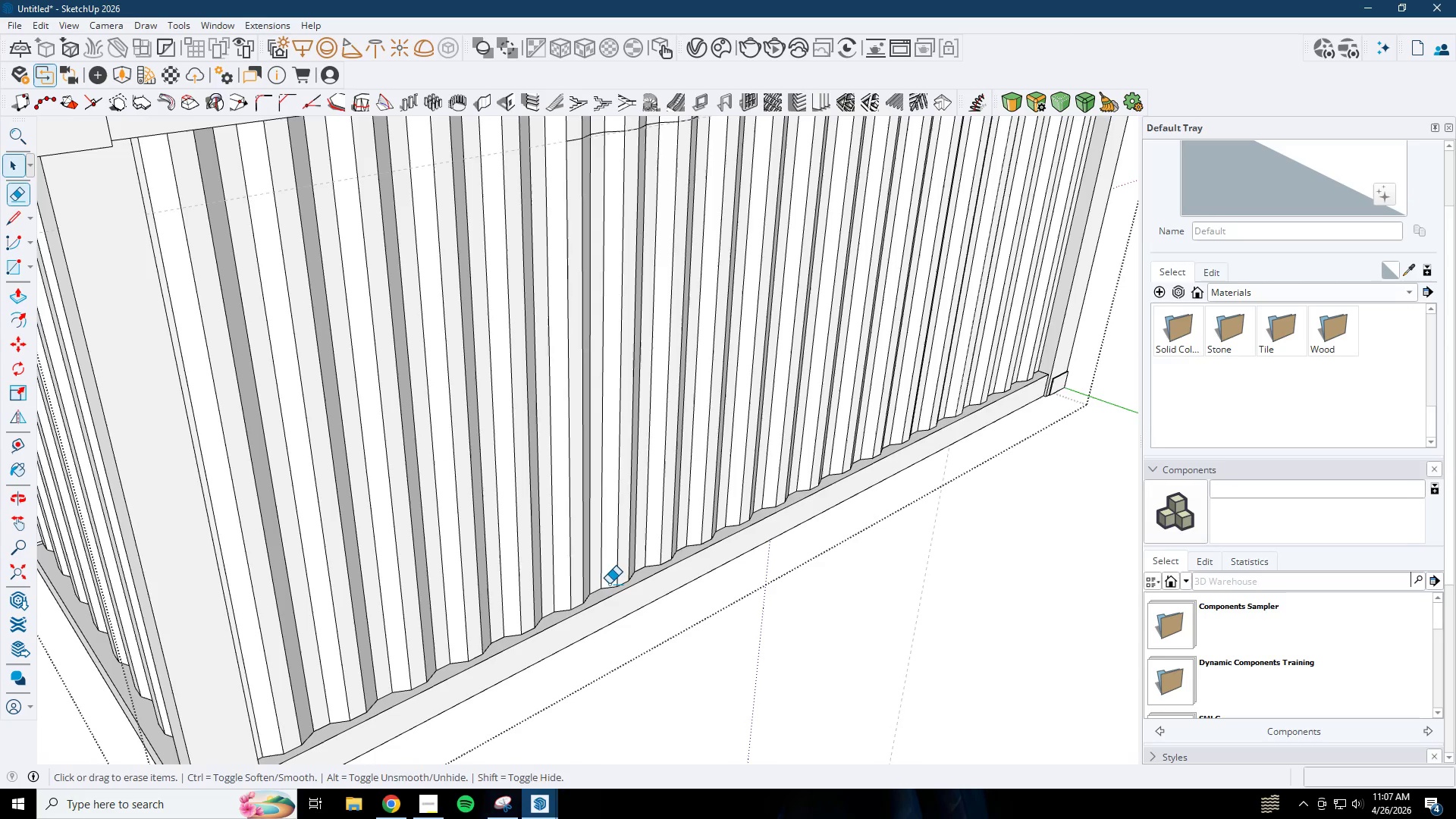 
left_click_drag(start_coordinate=[609, 584], to_coordinate=[610, 599])
 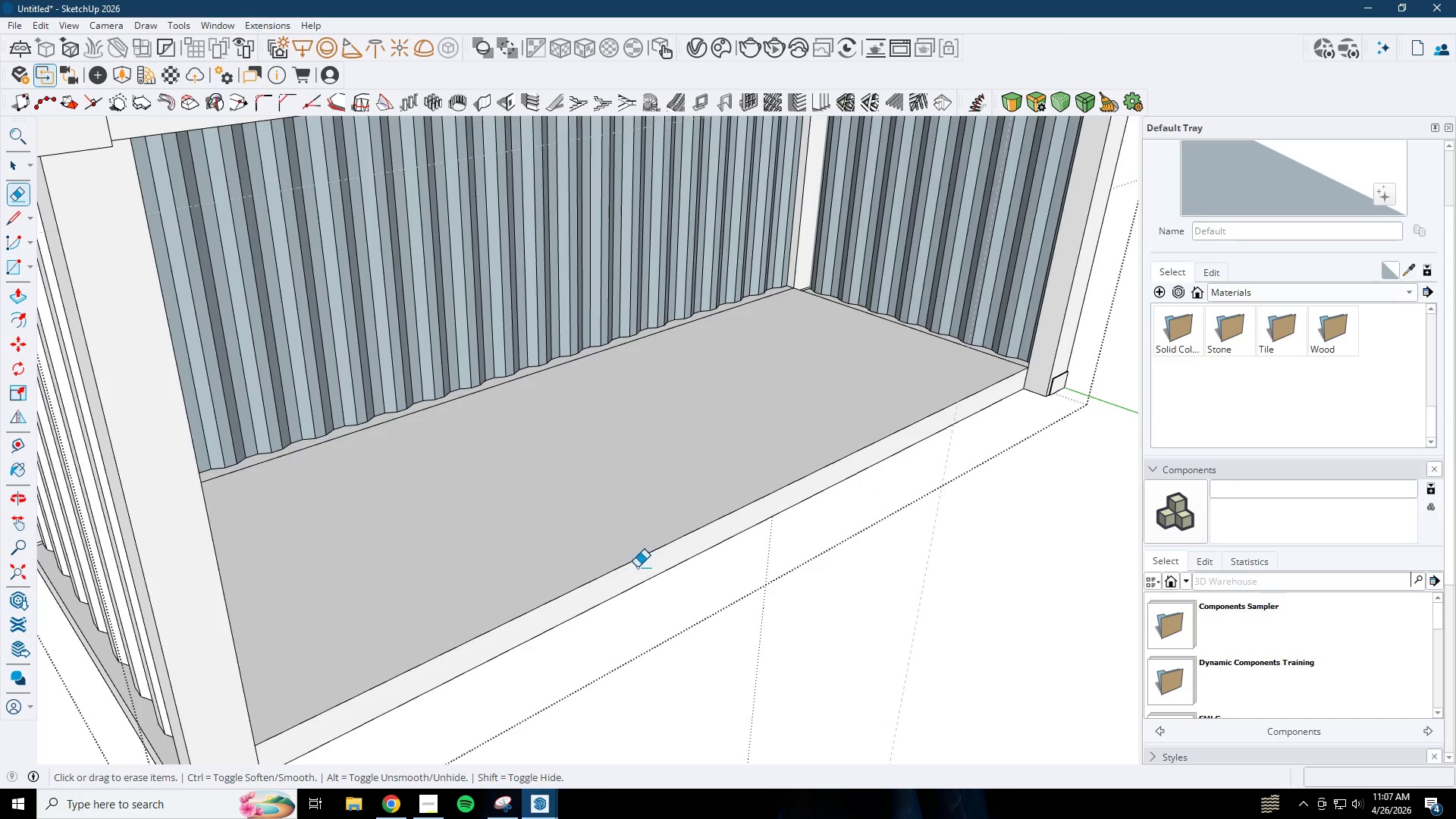 
scroll: coordinate [621, 588], scroll_direction: up, amount: 6.0
 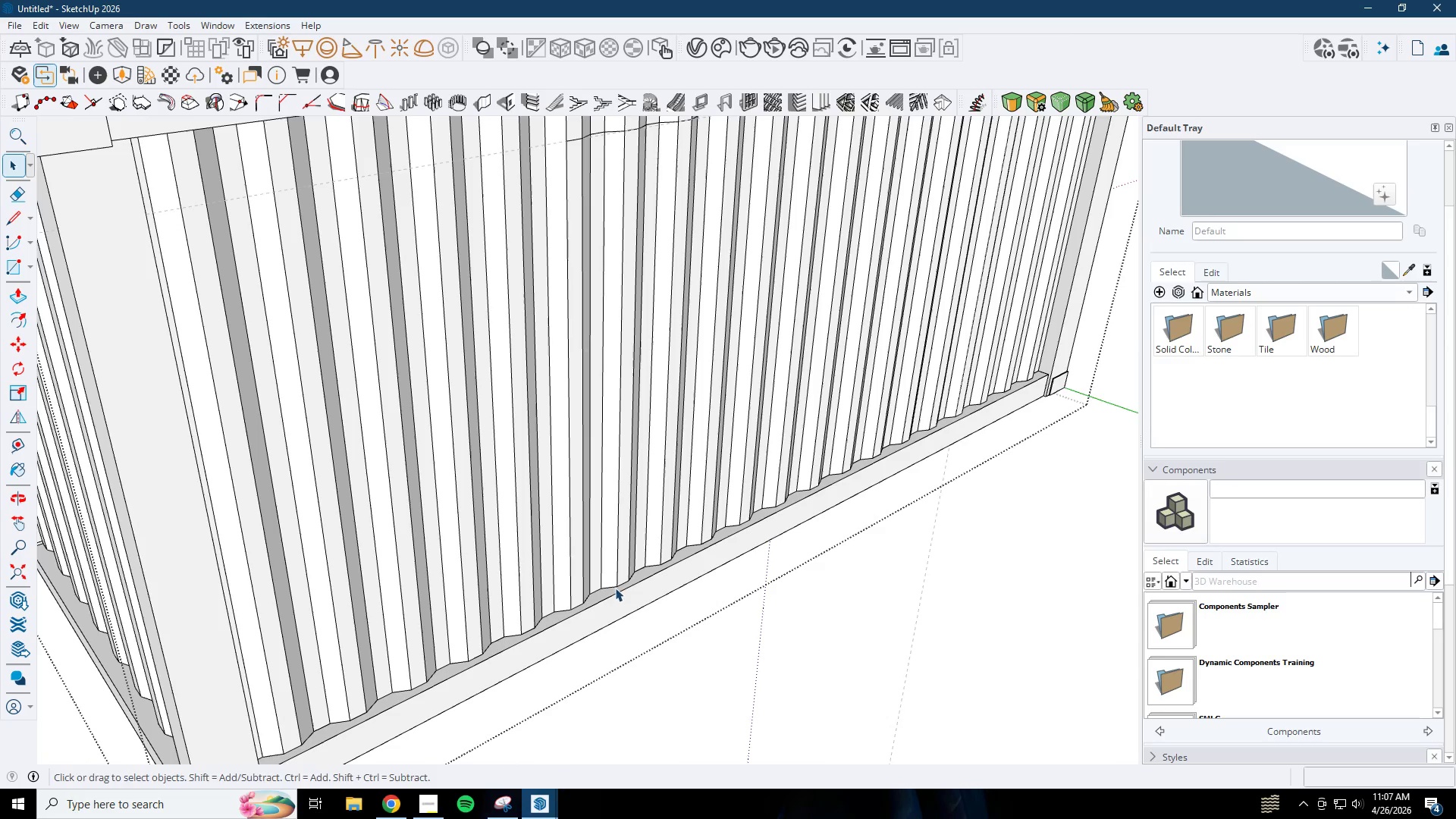 
key(Control+Z)
 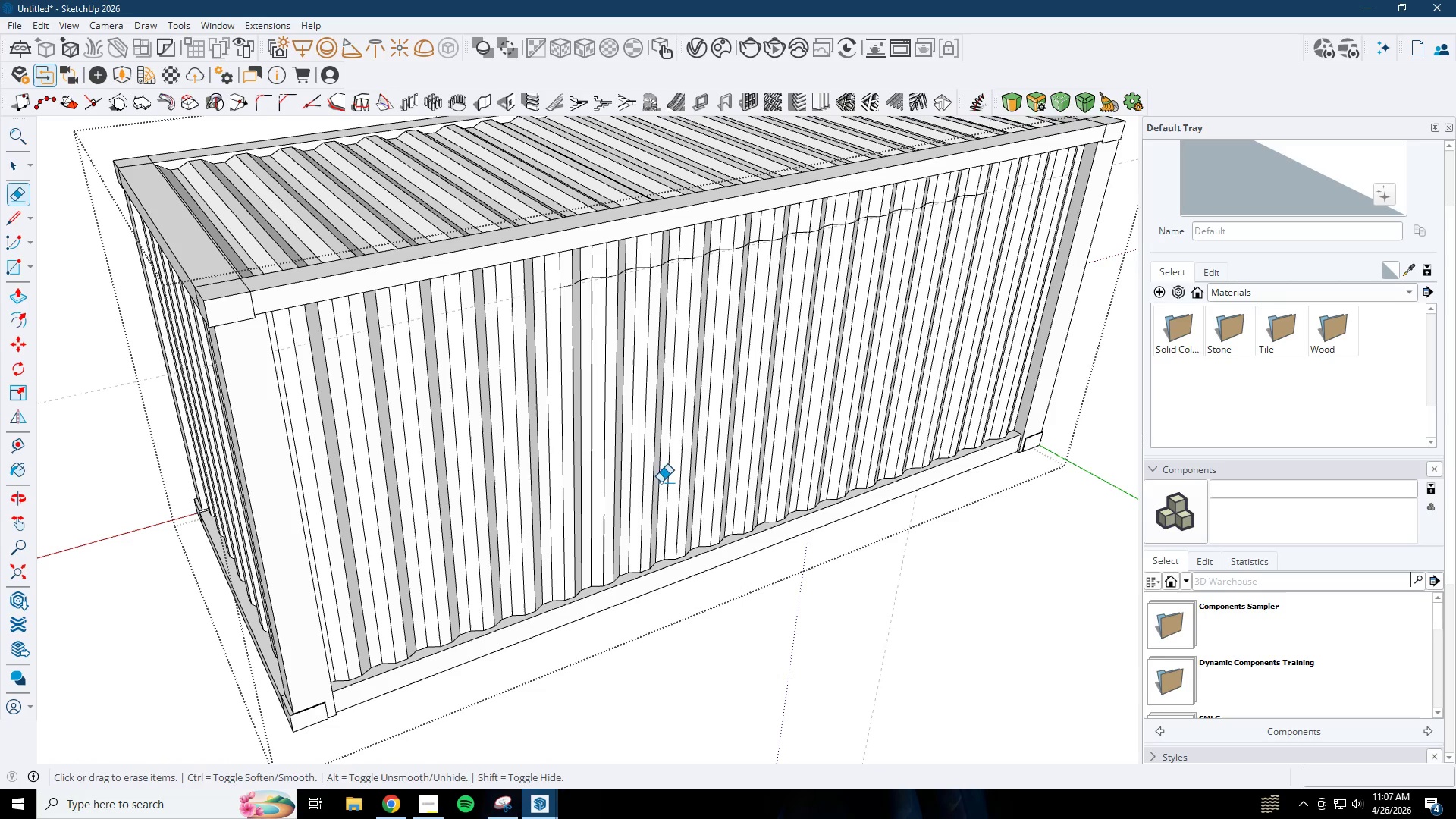 
scroll: coordinate [648, 564], scroll_direction: down, amount: 3.0
 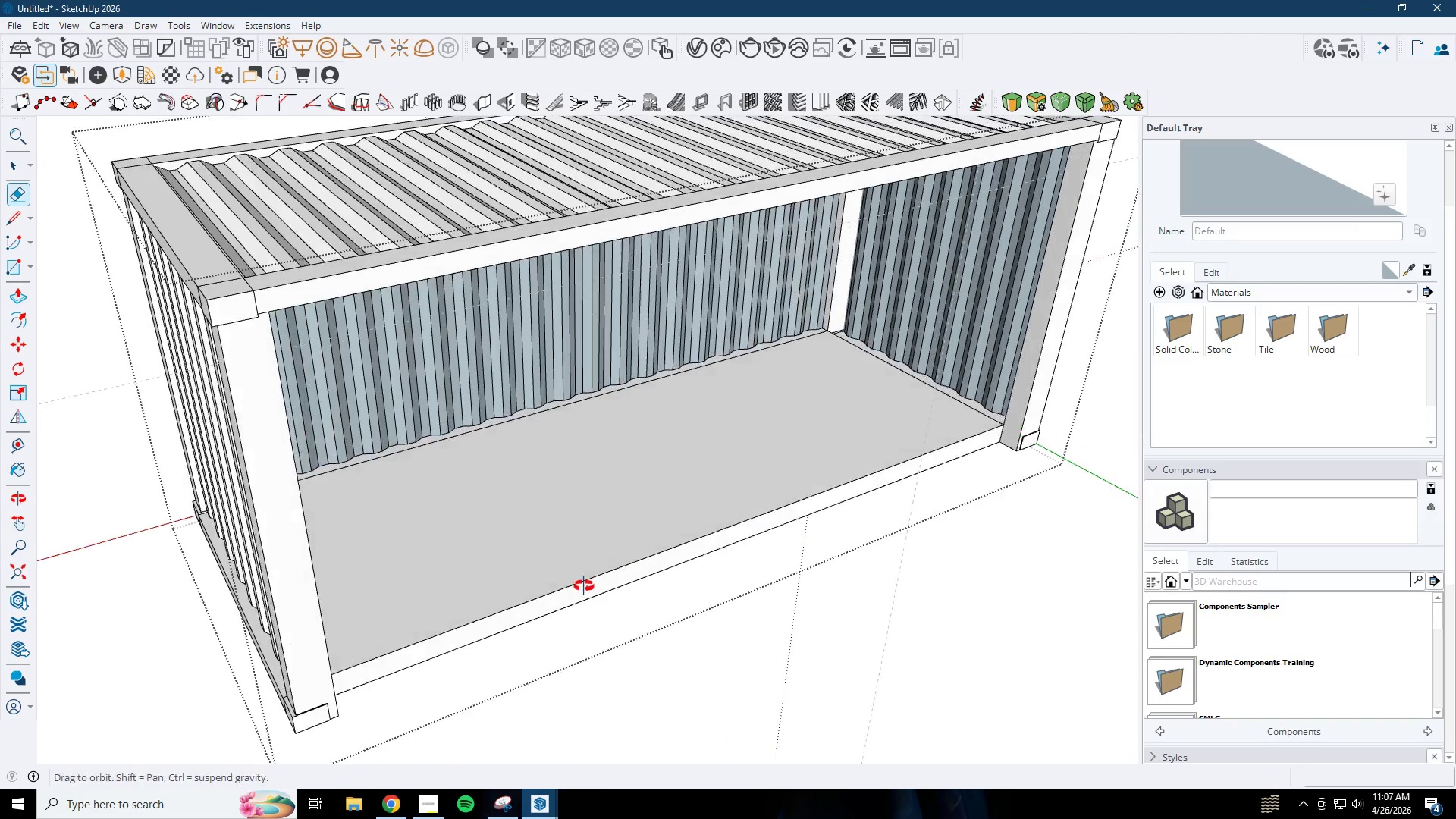 
key(Space)
 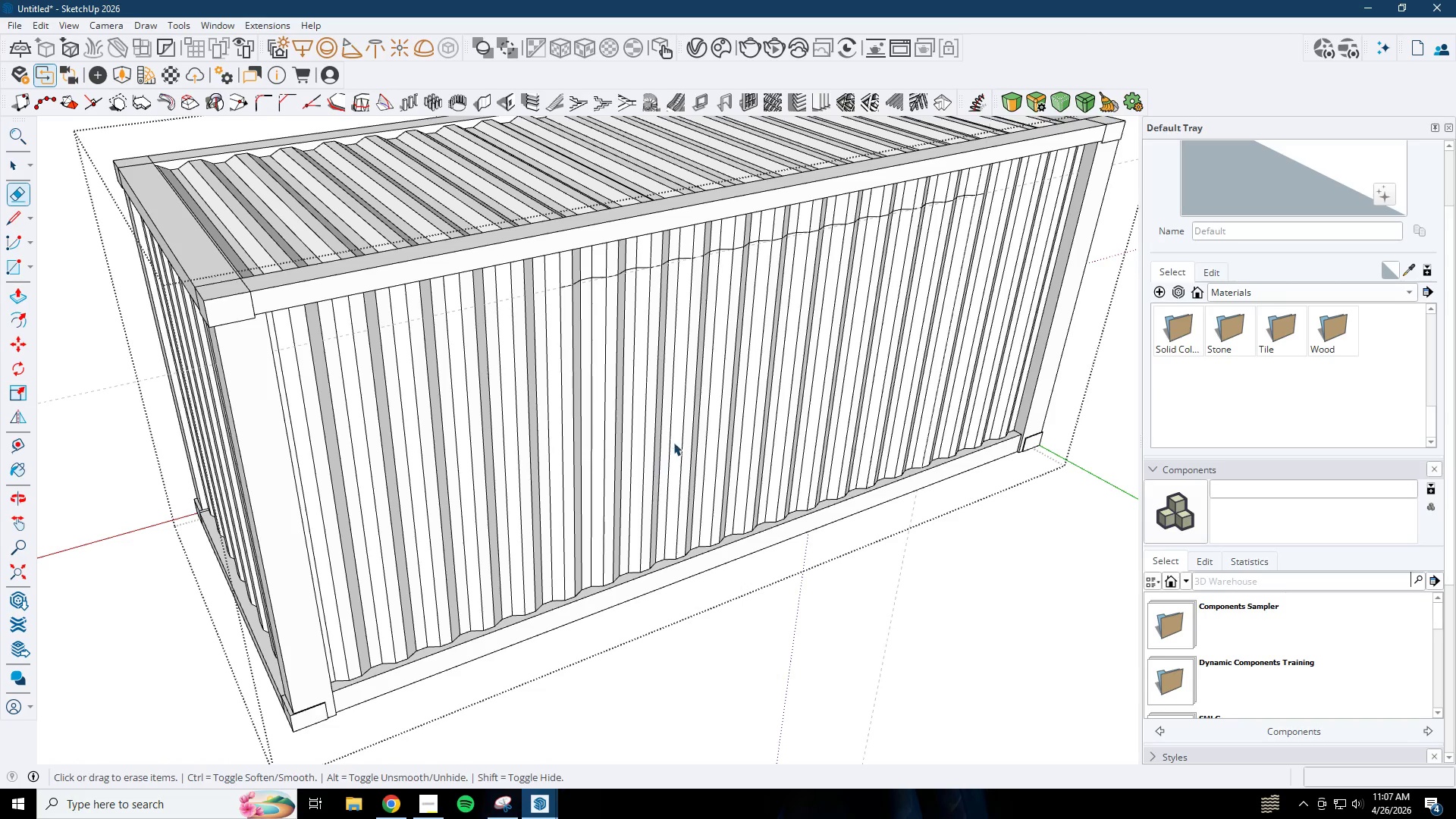 
left_click([673, 441])
 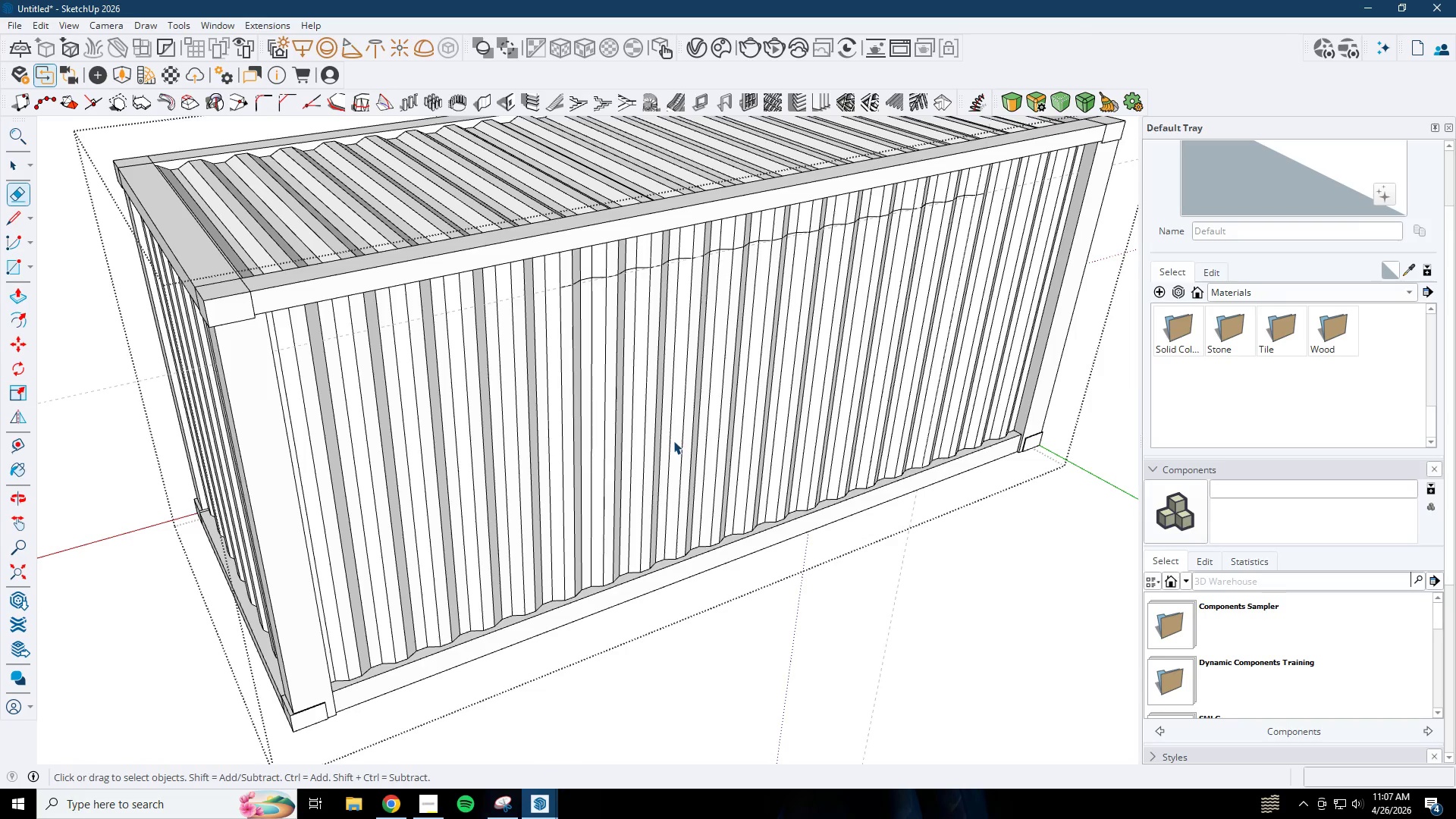 
double_click([673, 441])
 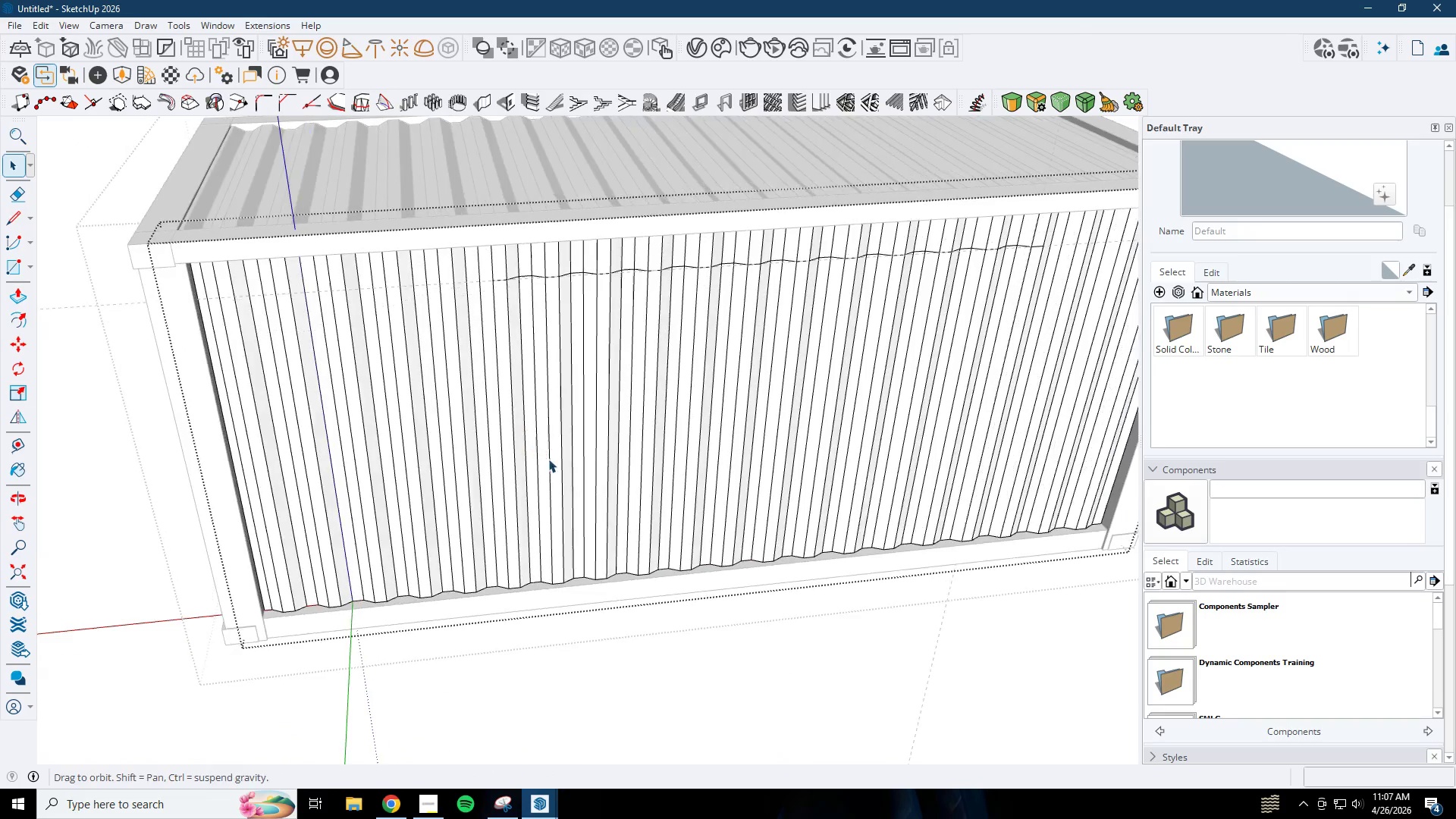 
key(E)
 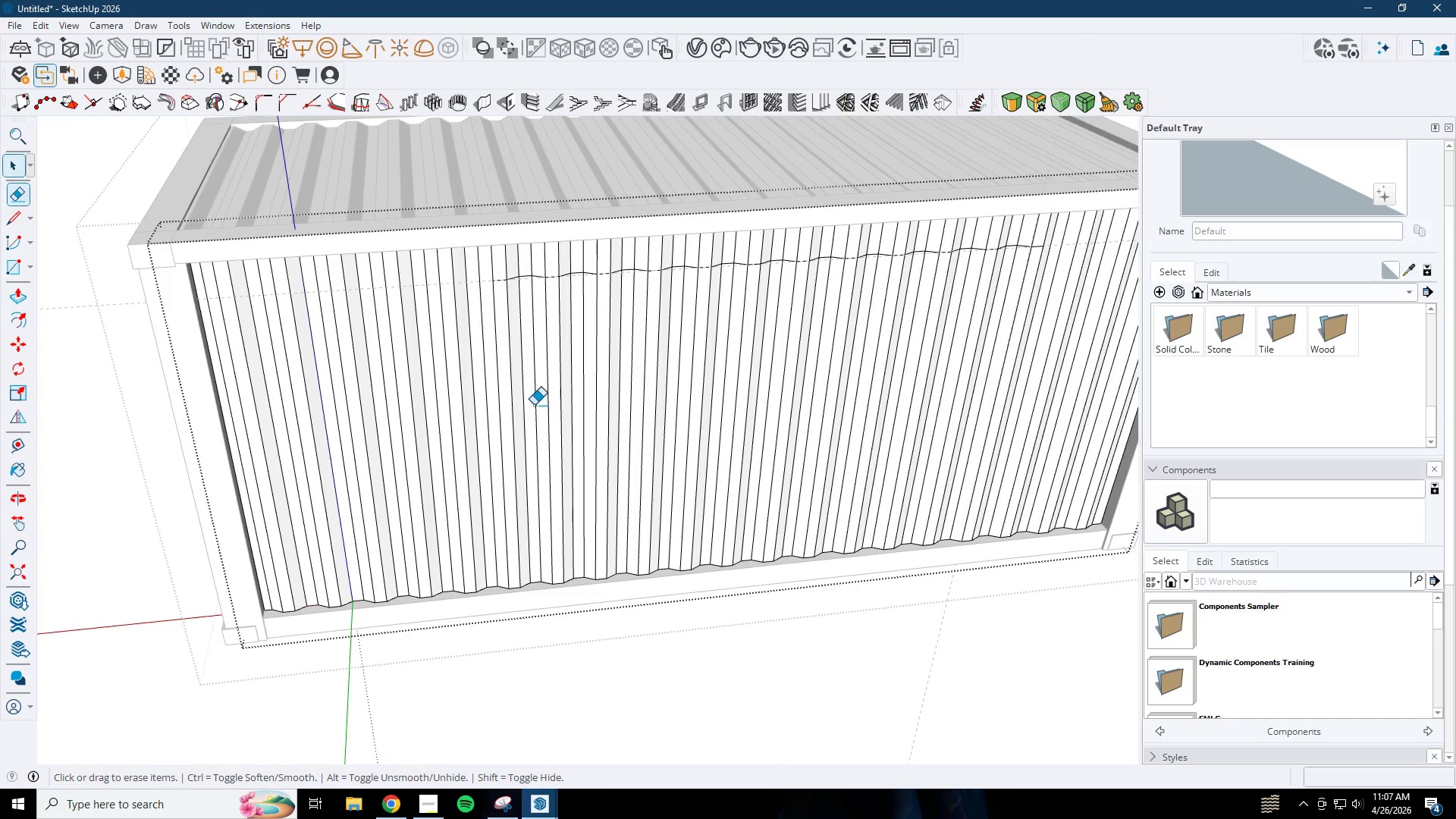 
left_click_drag(start_coordinate=[532, 400], to_coordinate=[557, 413])
 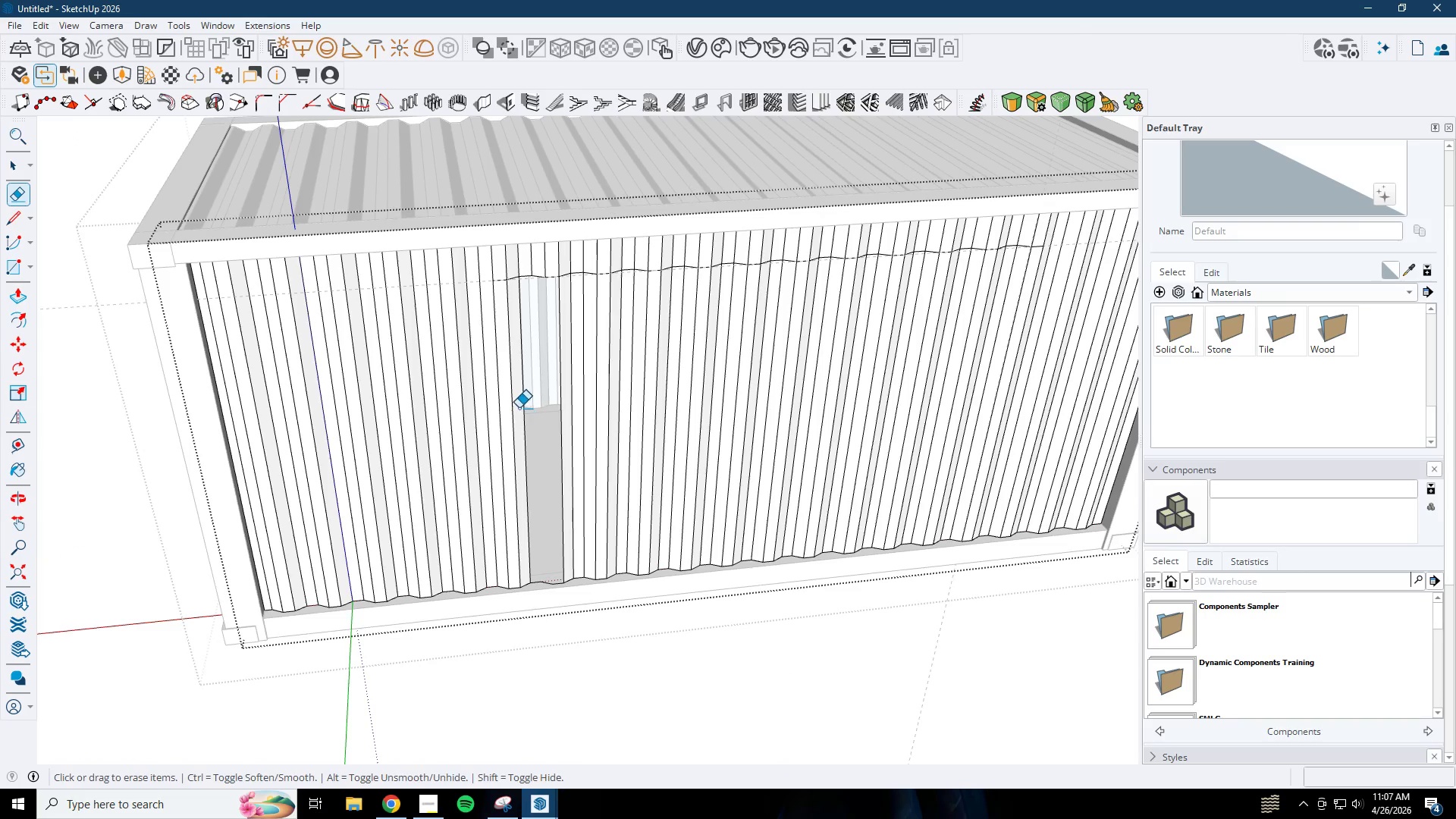 
left_click_drag(start_coordinate=[518, 407], to_coordinate=[529, 407])
 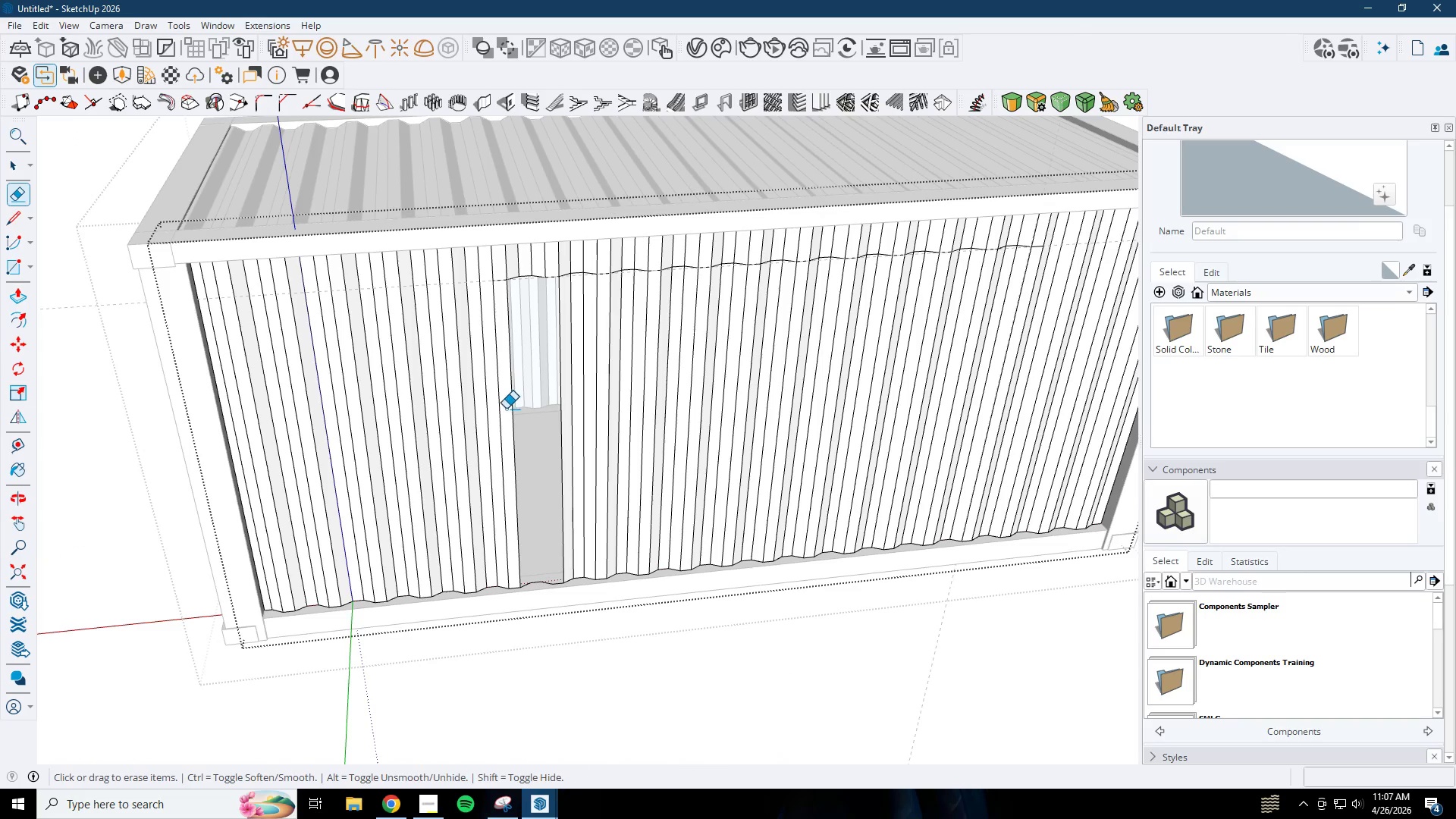 
left_click_drag(start_coordinate=[505, 410], to_coordinate=[513, 411])
 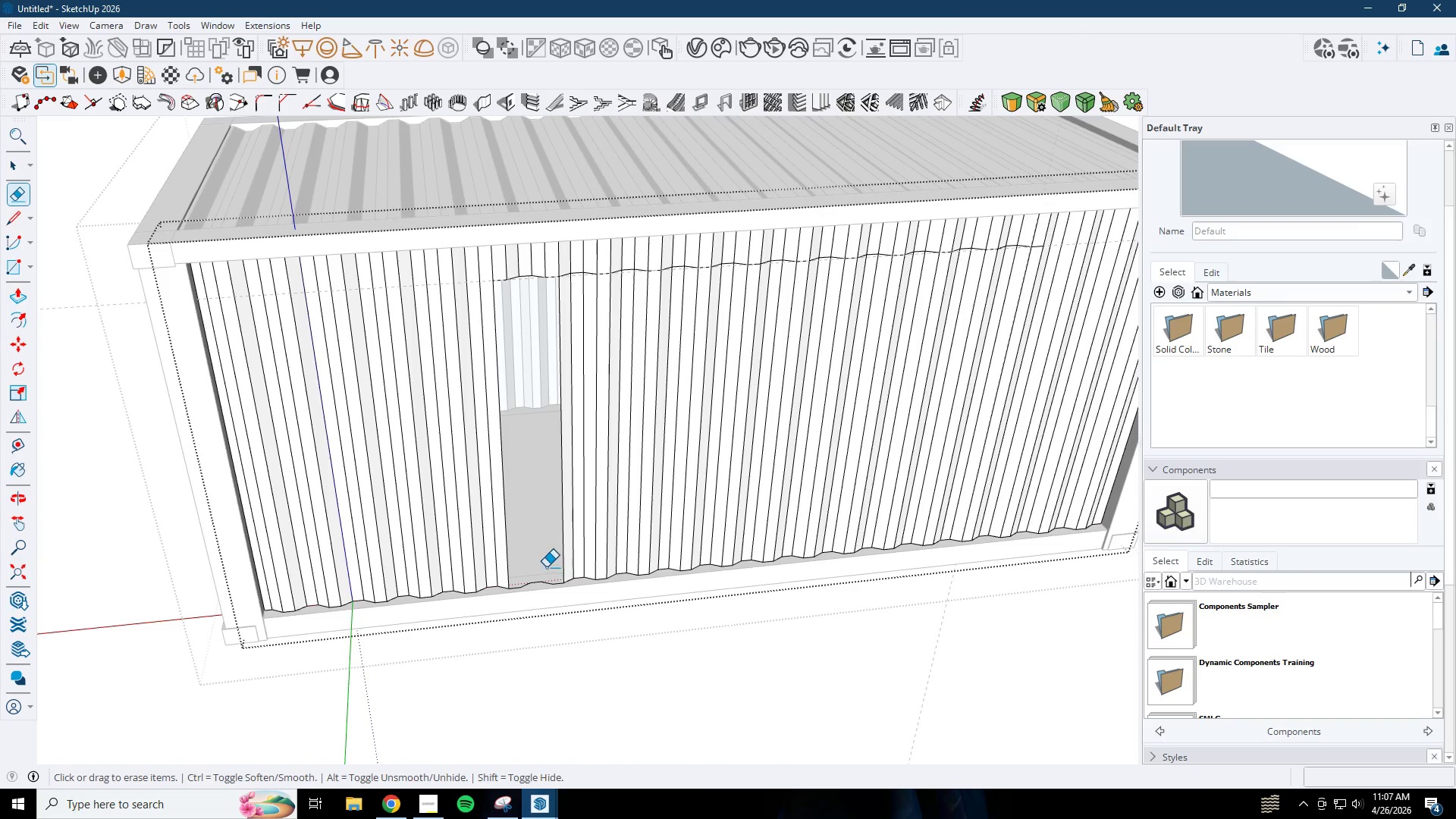 
left_click_drag(start_coordinate=[548, 560], to_coordinate=[957, 517])
 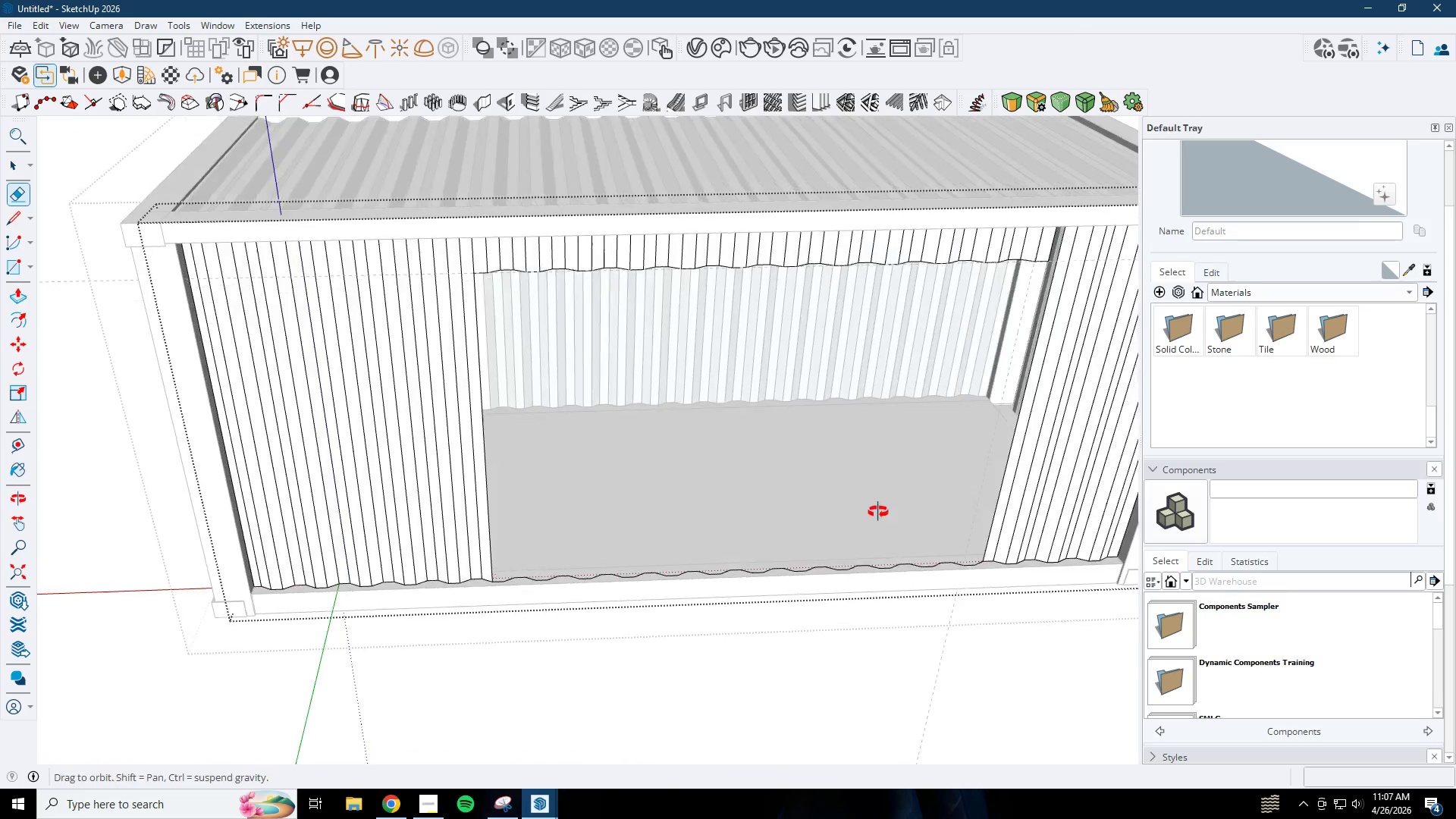 
key(Control+Z)
 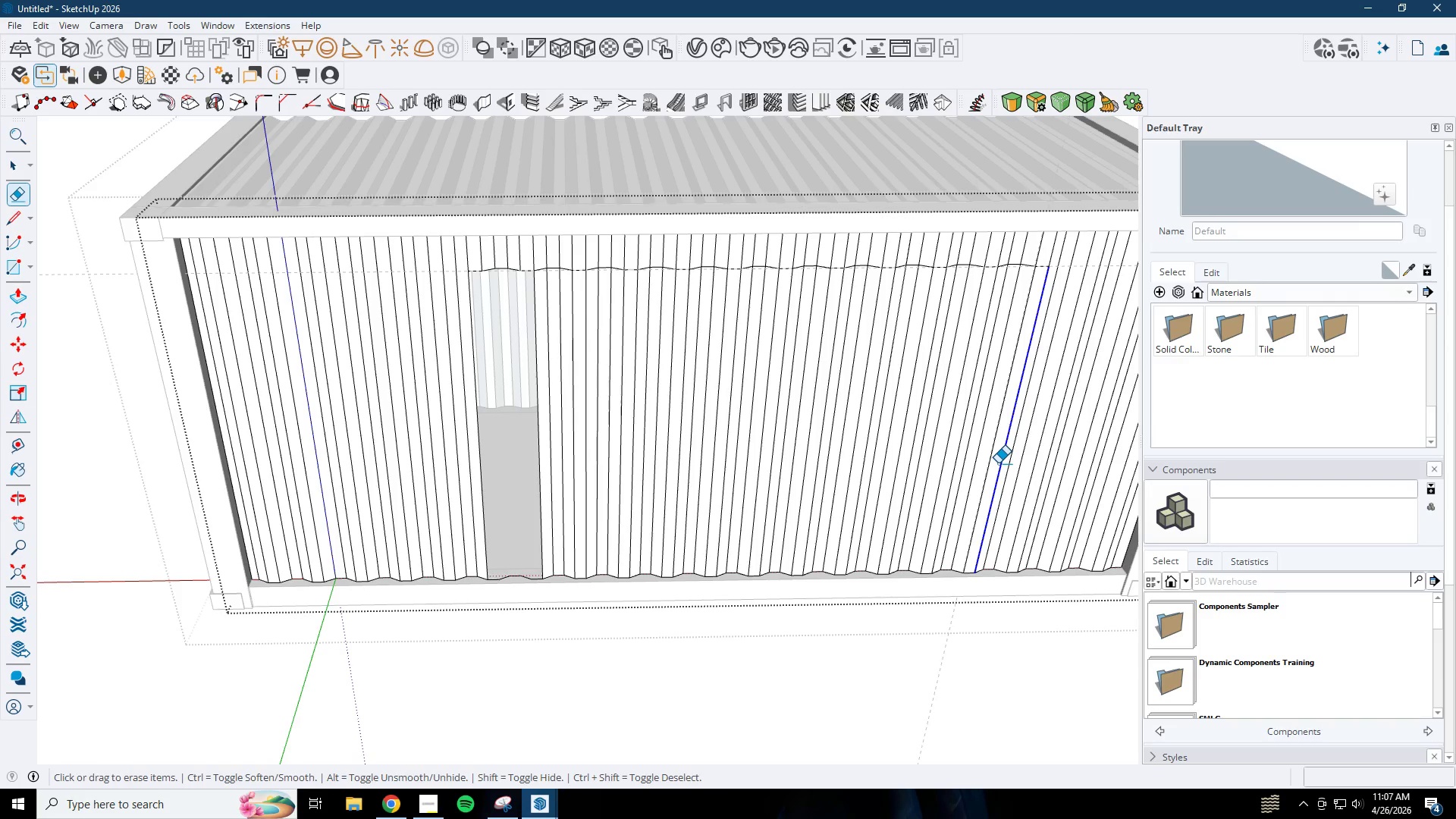 
key(Control+Z)
 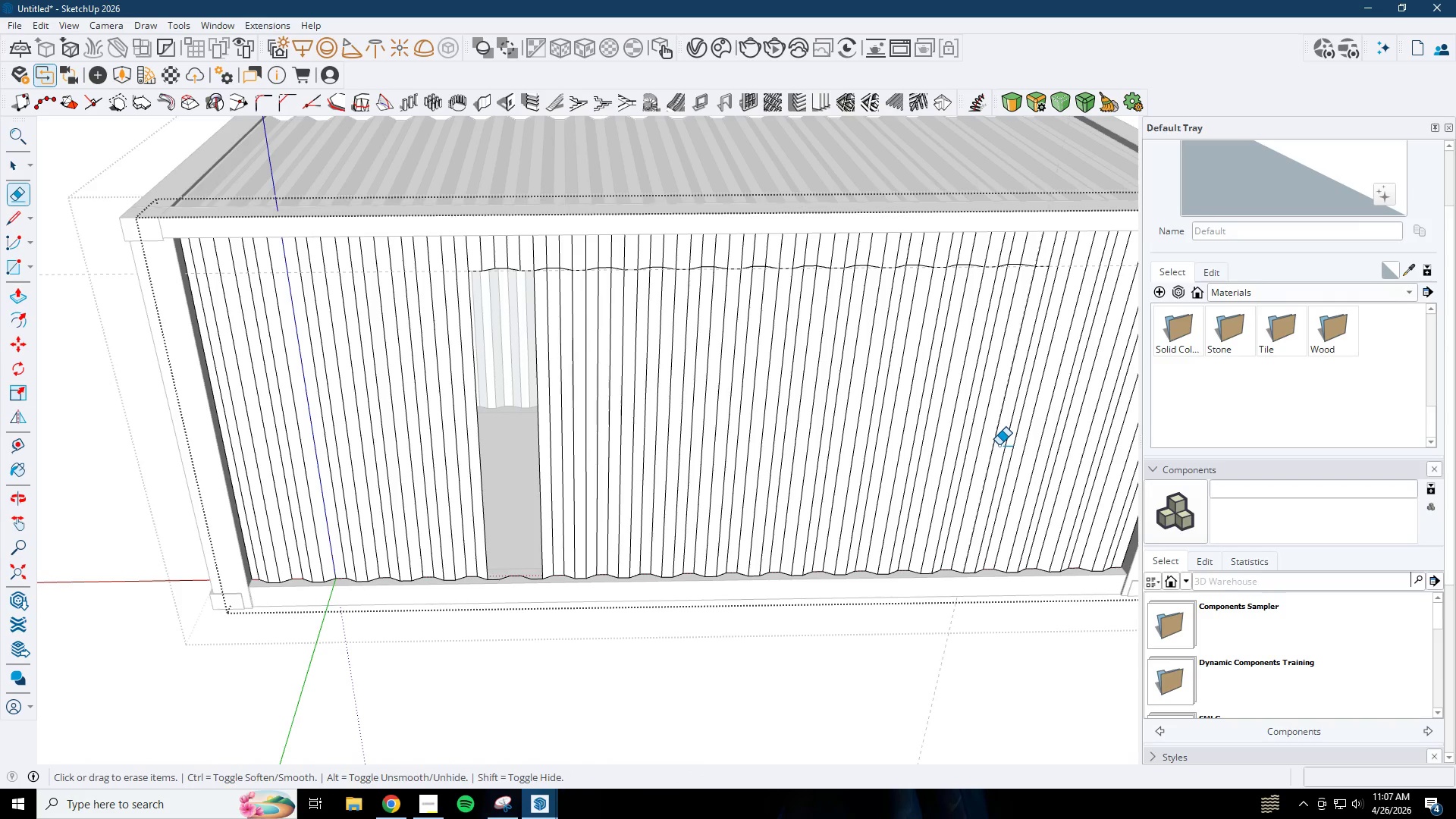 
left_click_drag(start_coordinate=[999, 447], to_coordinate=[526, 461])
 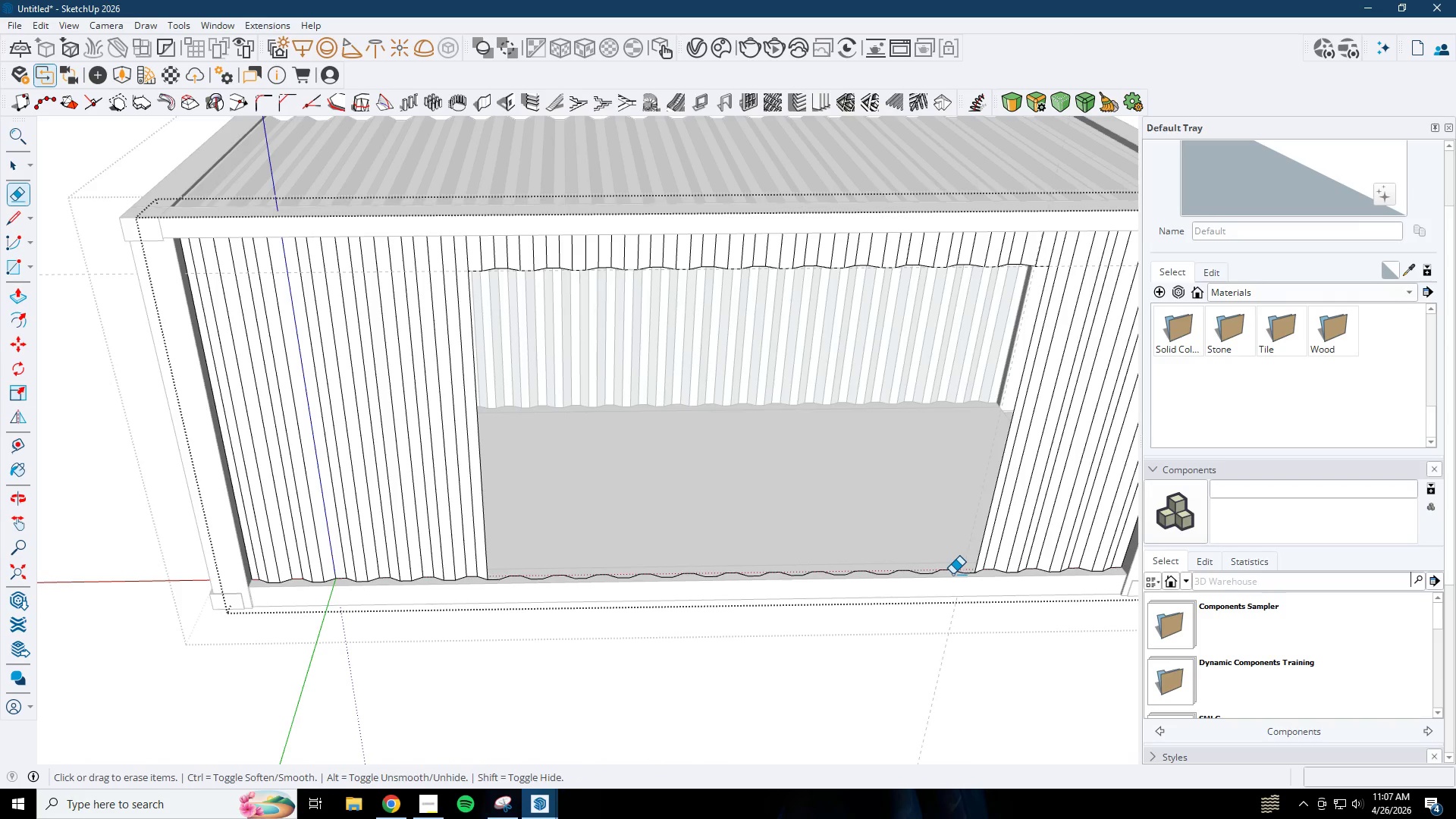 
left_click_drag(start_coordinate=[965, 575], to_coordinate=[937, 574])
 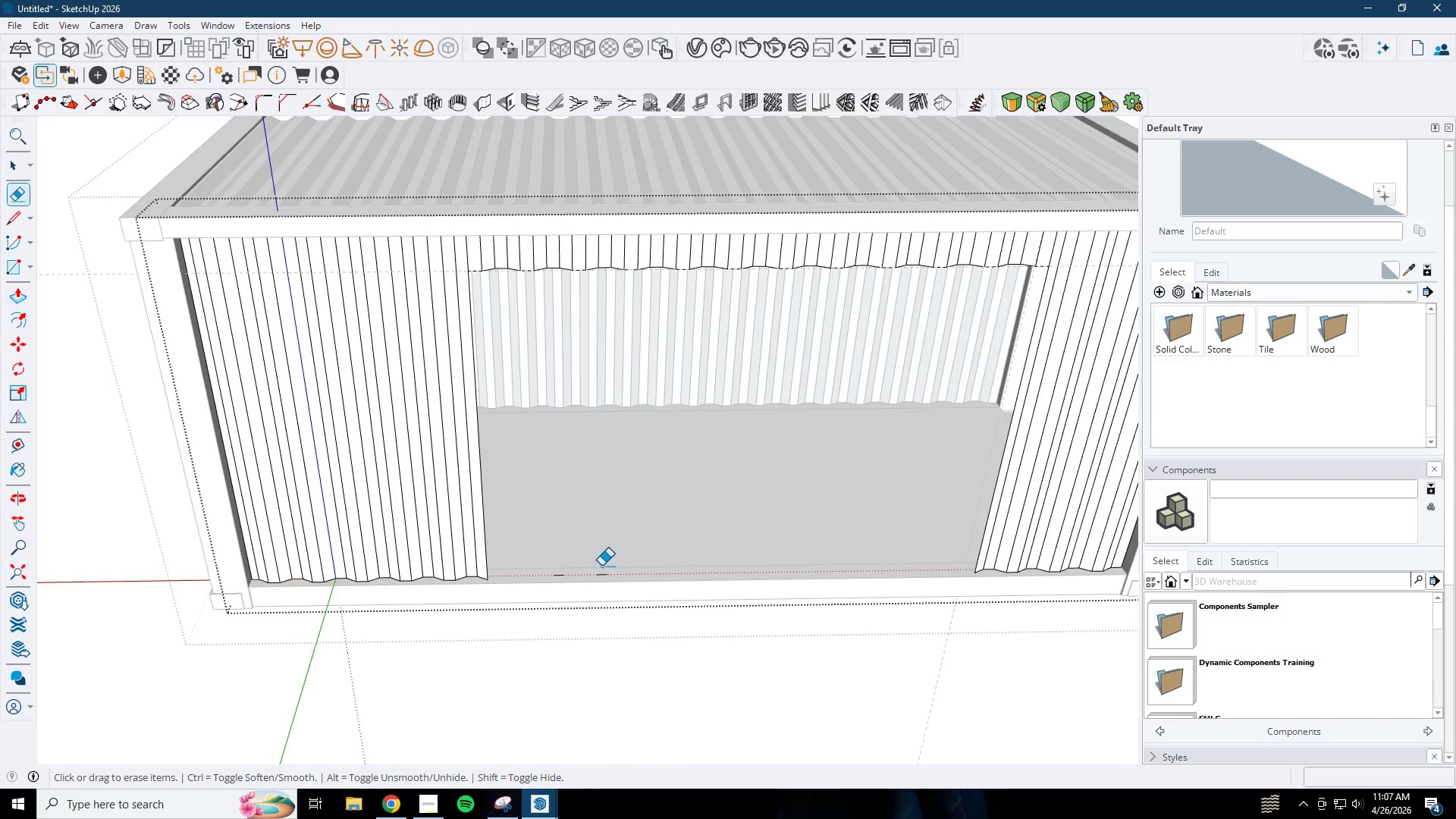 
left_click_drag(start_coordinate=[551, 575], to_coordinate=[620, 573])
 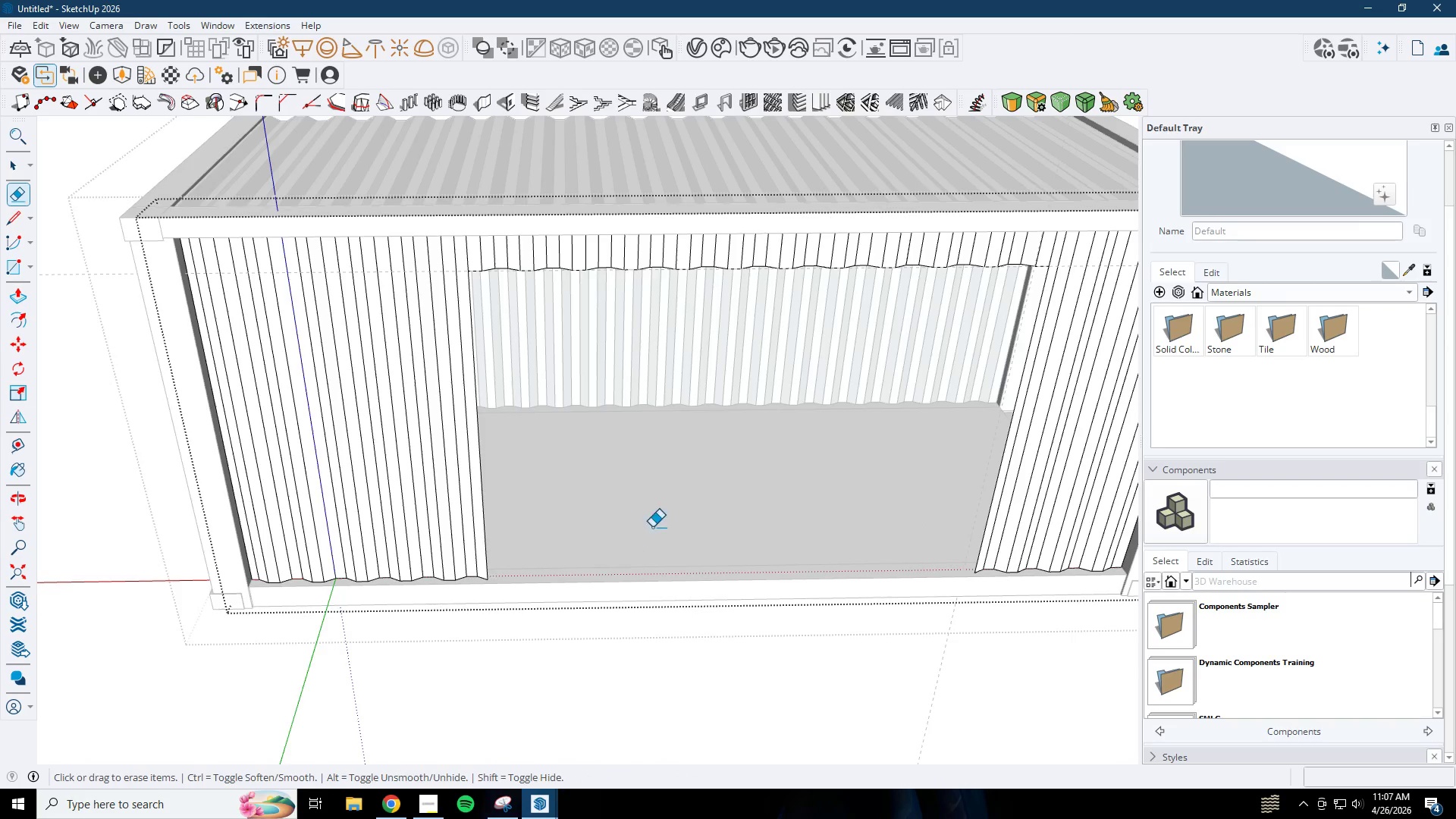 
scroll: coordinate [652, 486], scroll_direction: down, amount: 3.0
 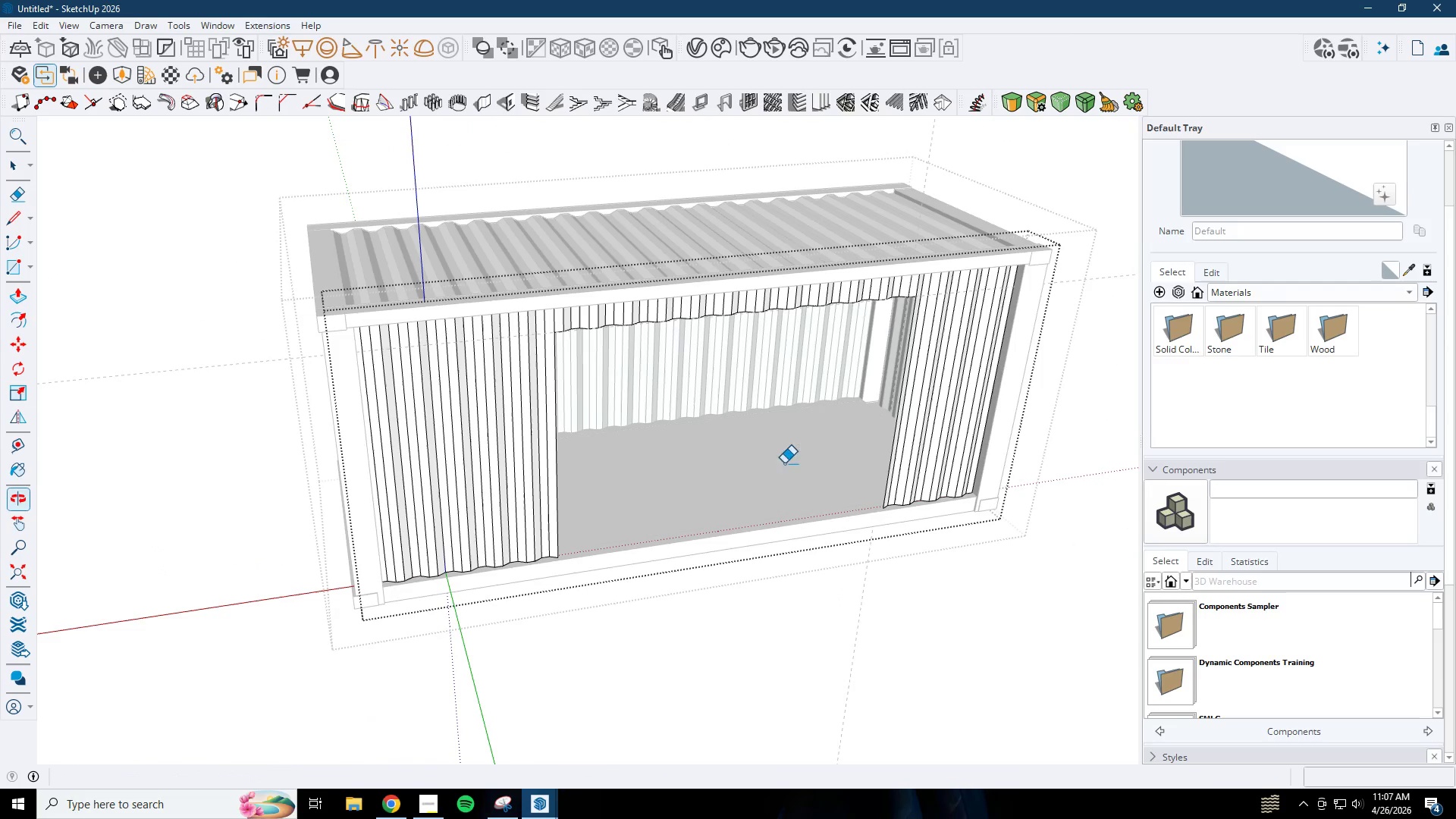 
key(Space)
 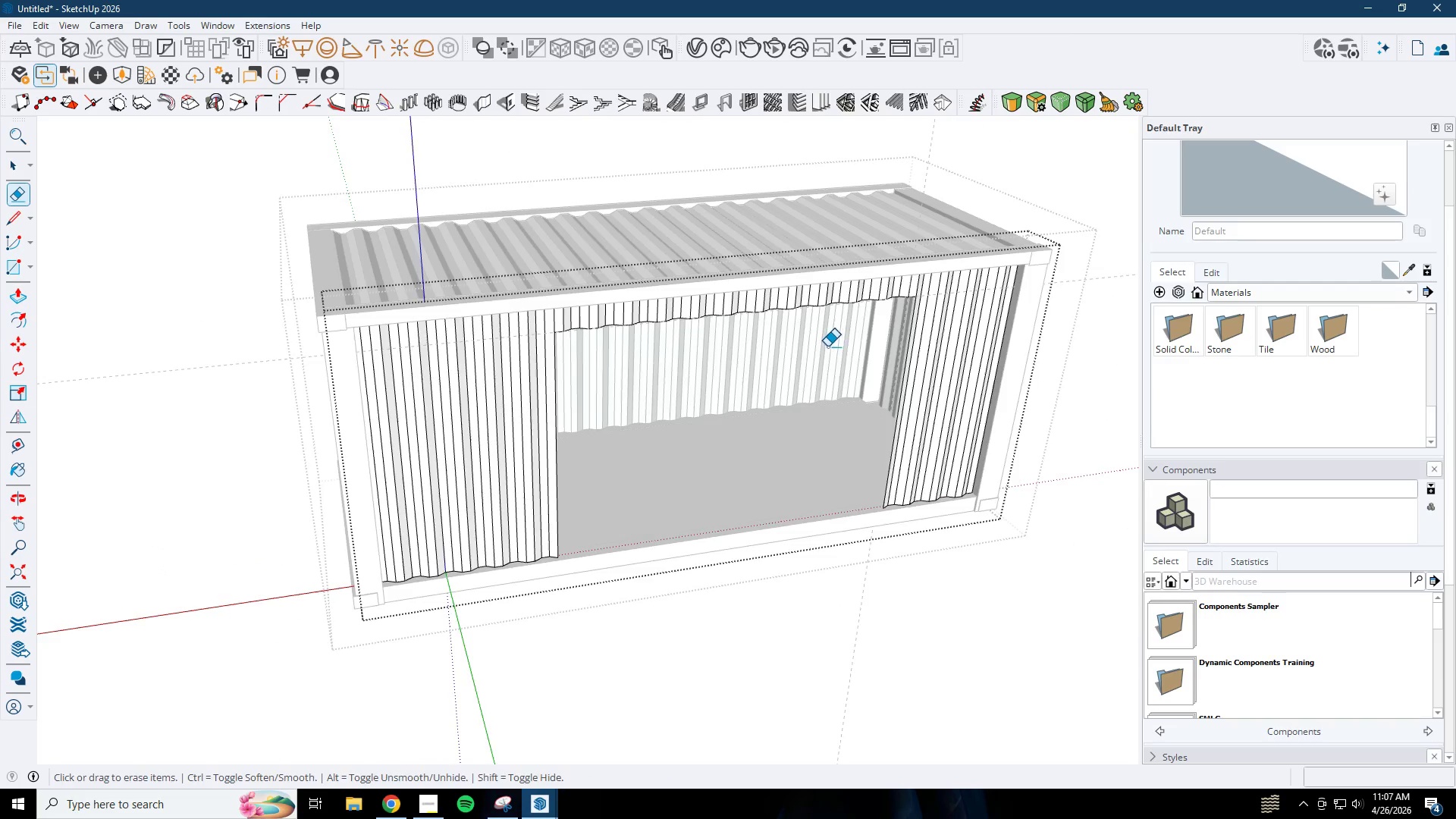 
key(Escape)
 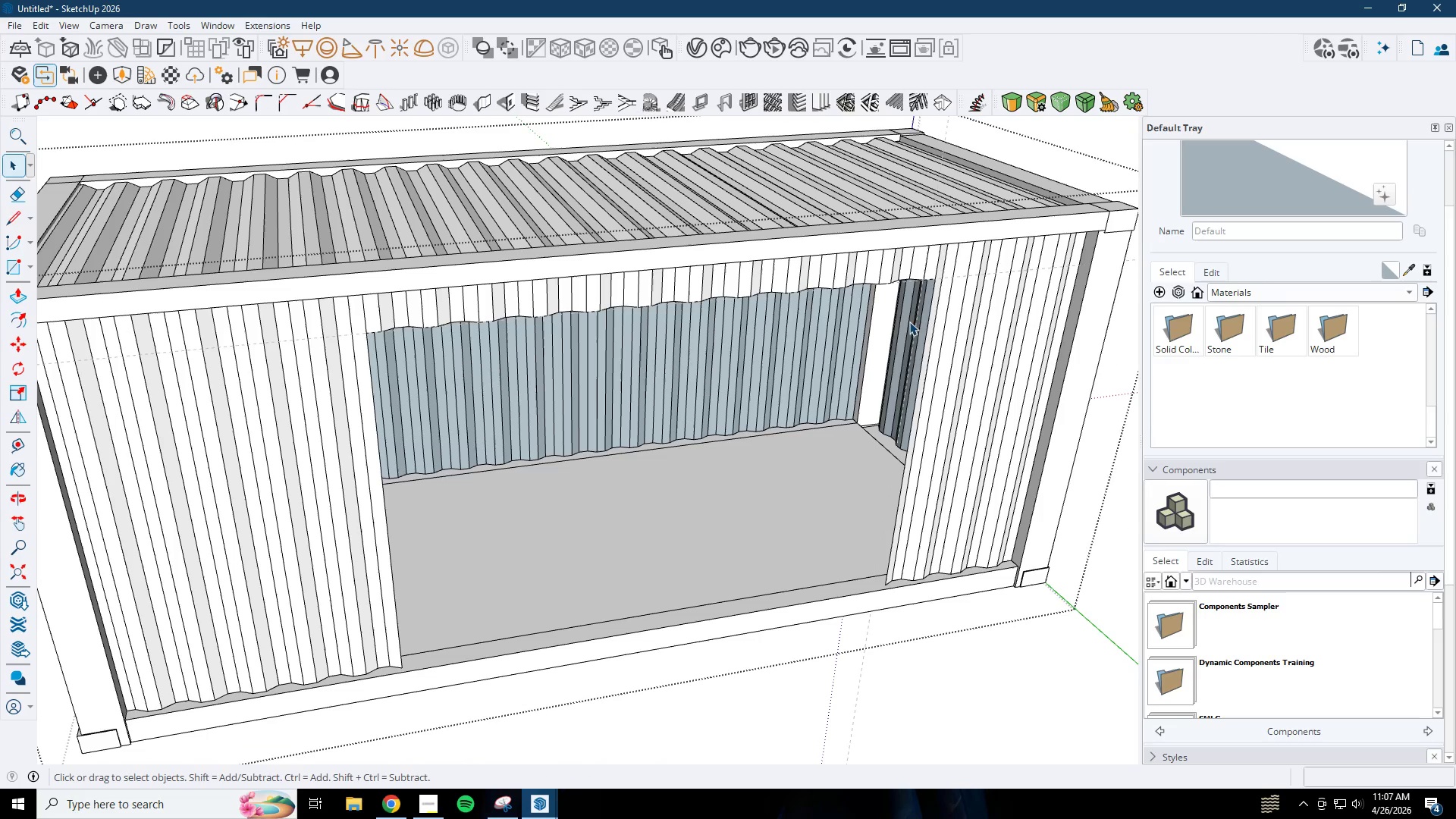 
key(R)
 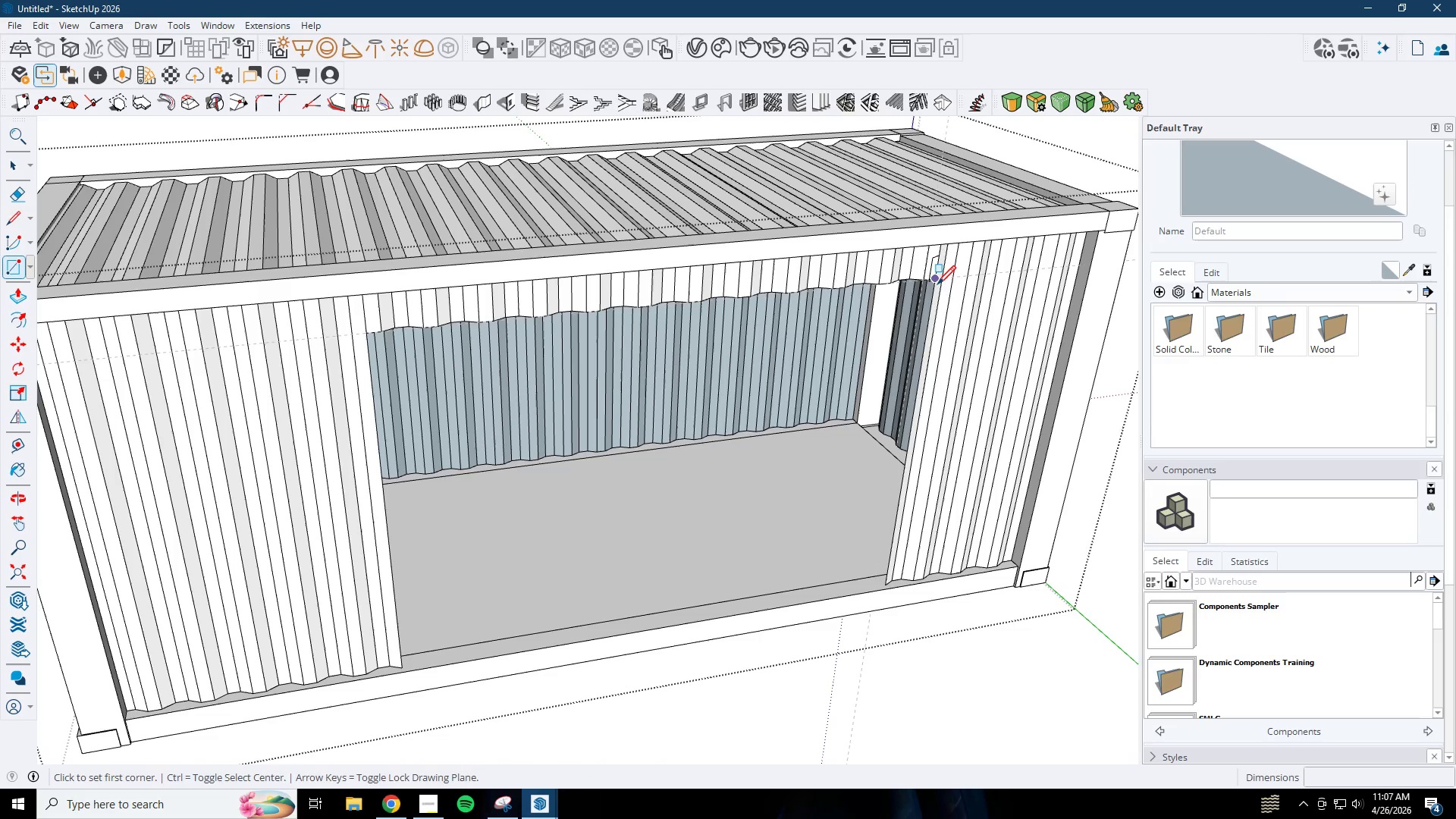 
scroll: coordinate [909, 322], scroll_direction: up, amount: 3.0
 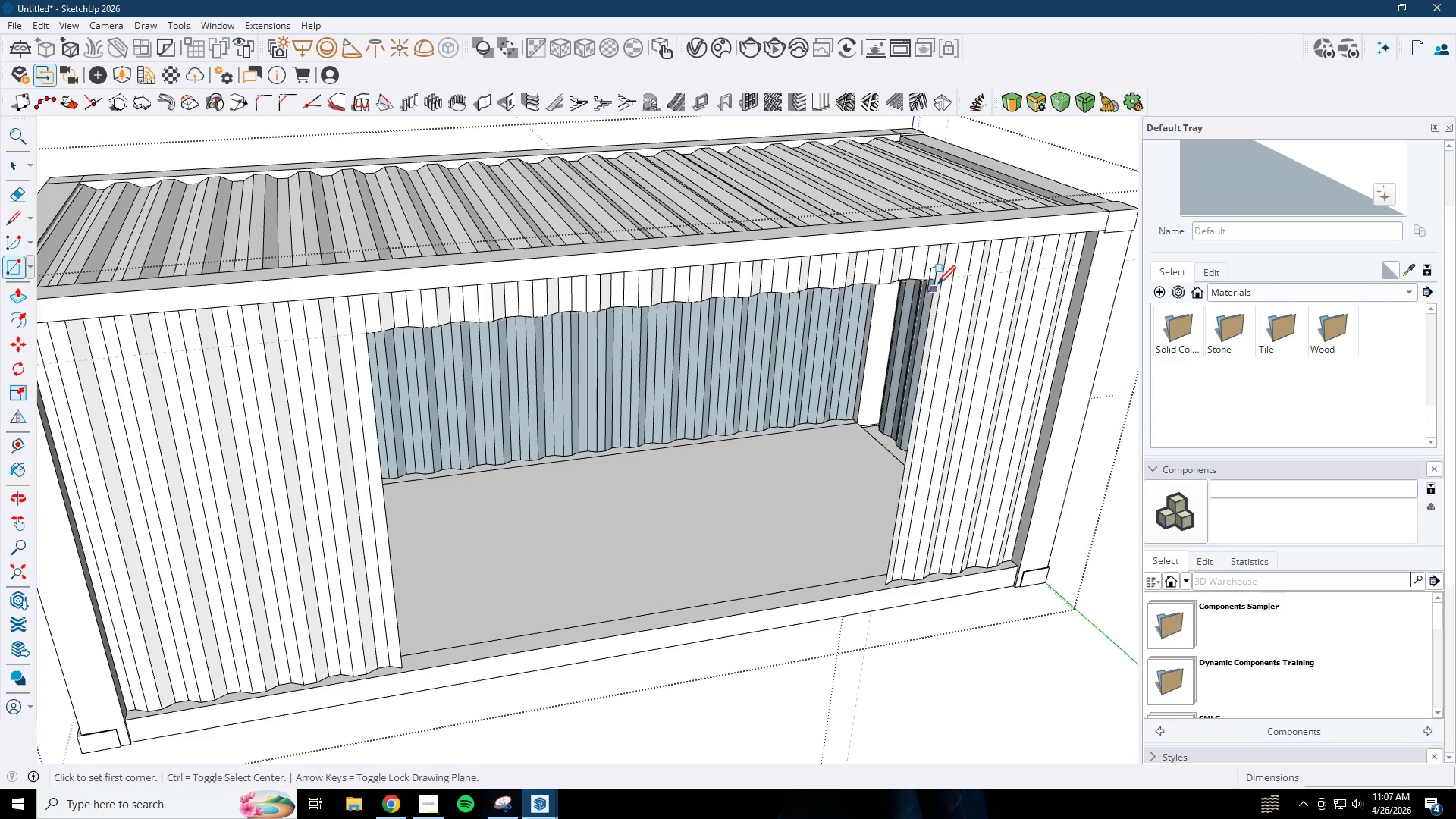 
left_click([937, 286])
 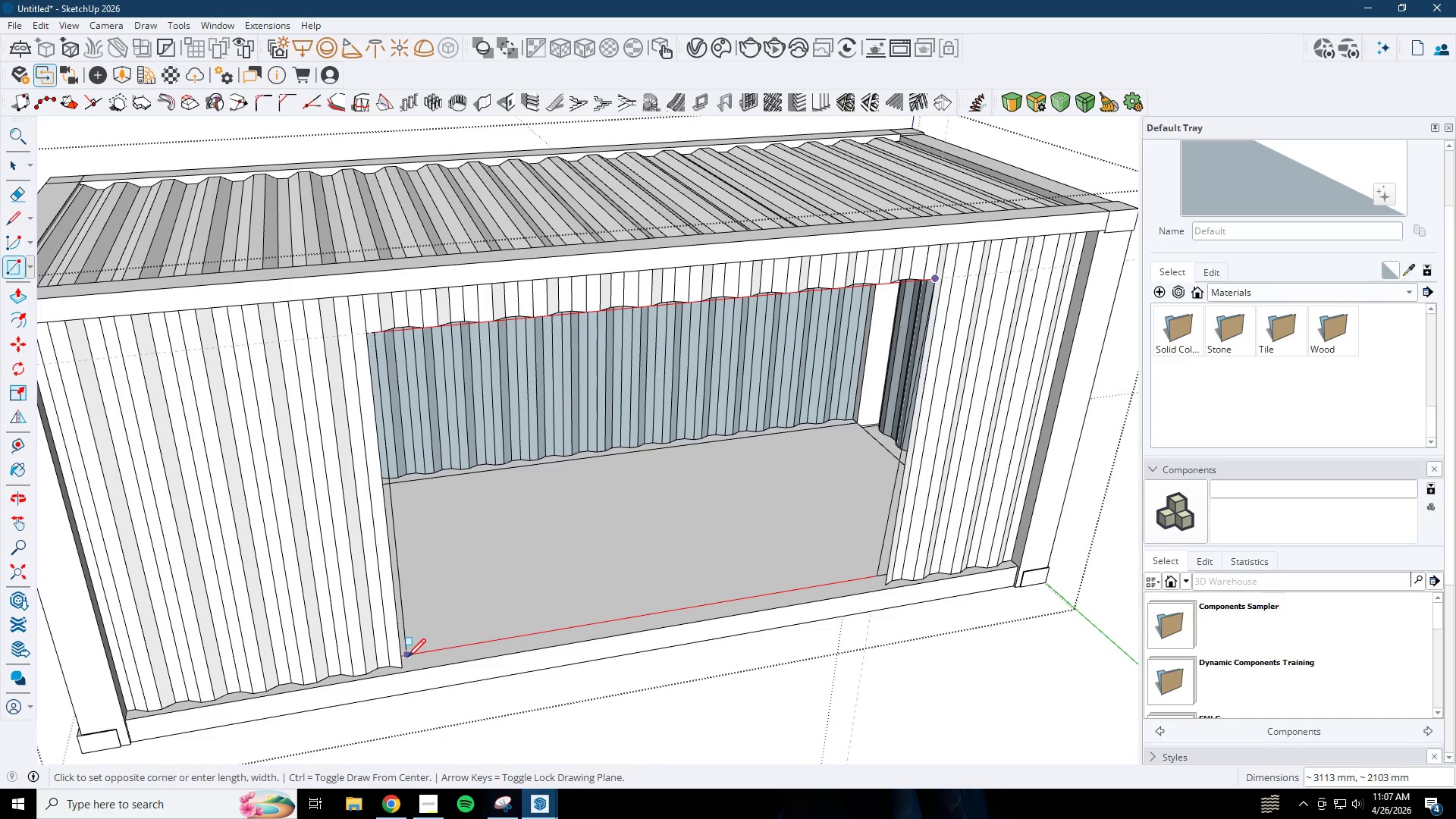 
left_click([403, 662])
 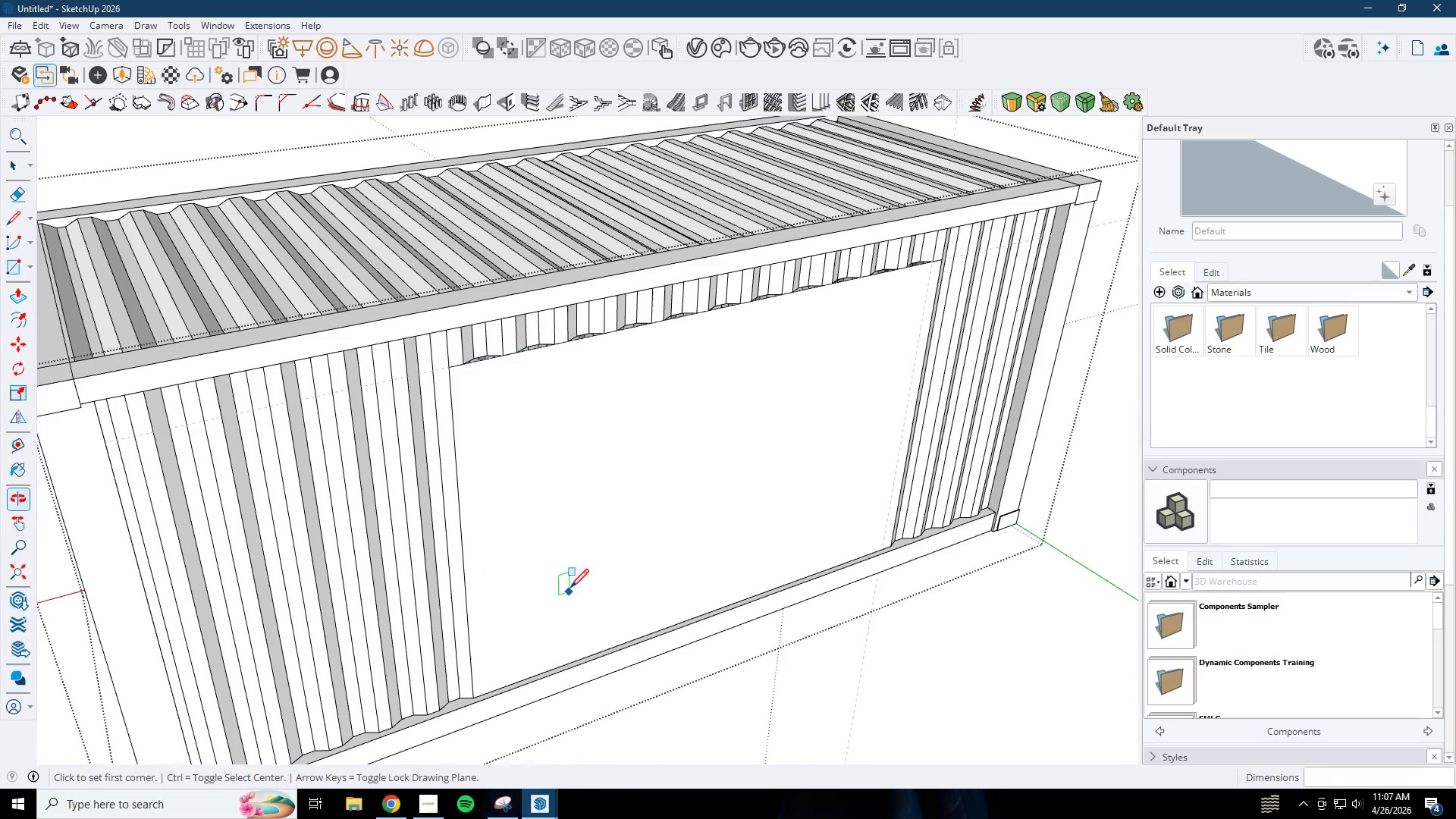 
key(BracketLeft)
 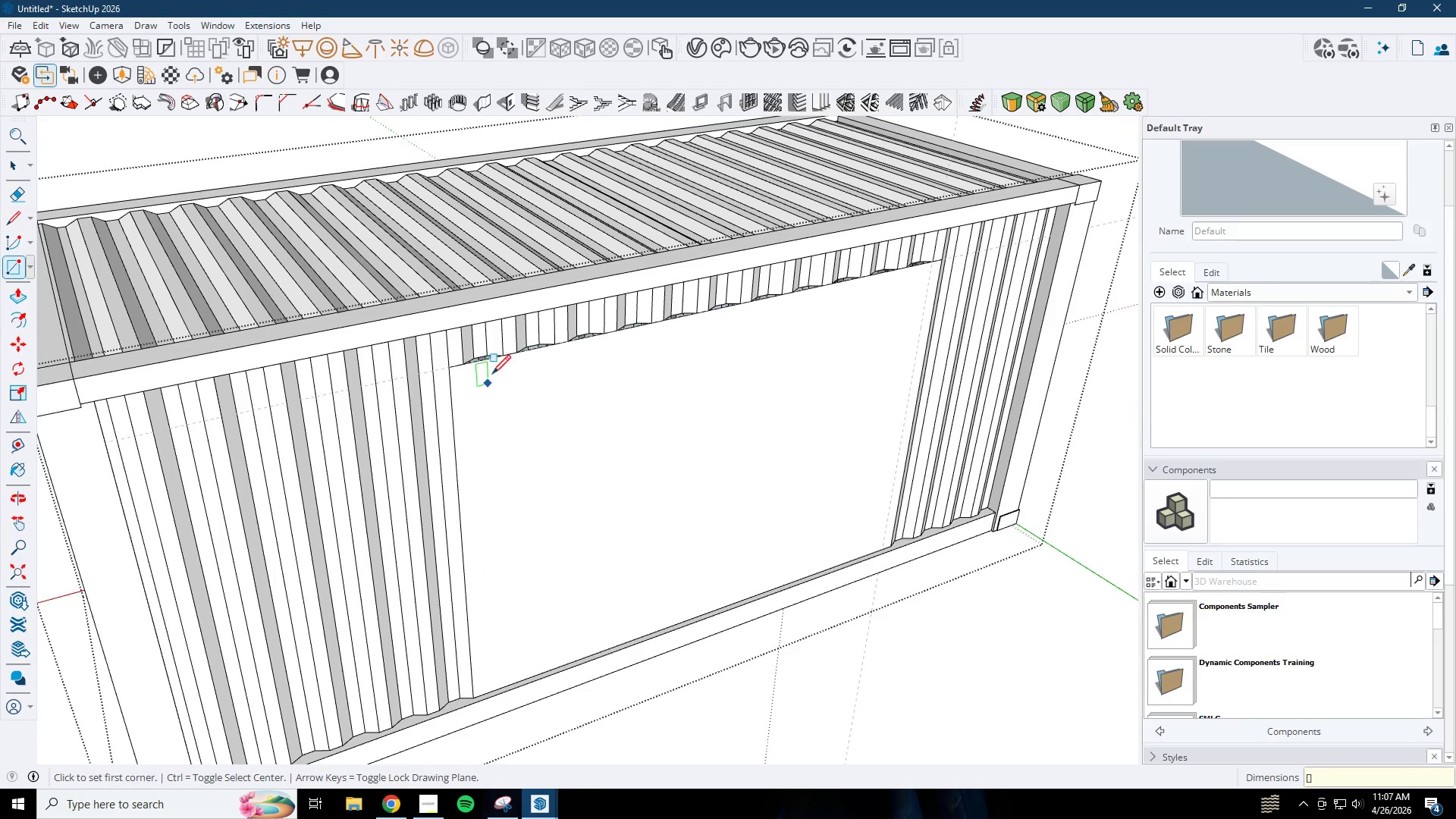 
key(P)
 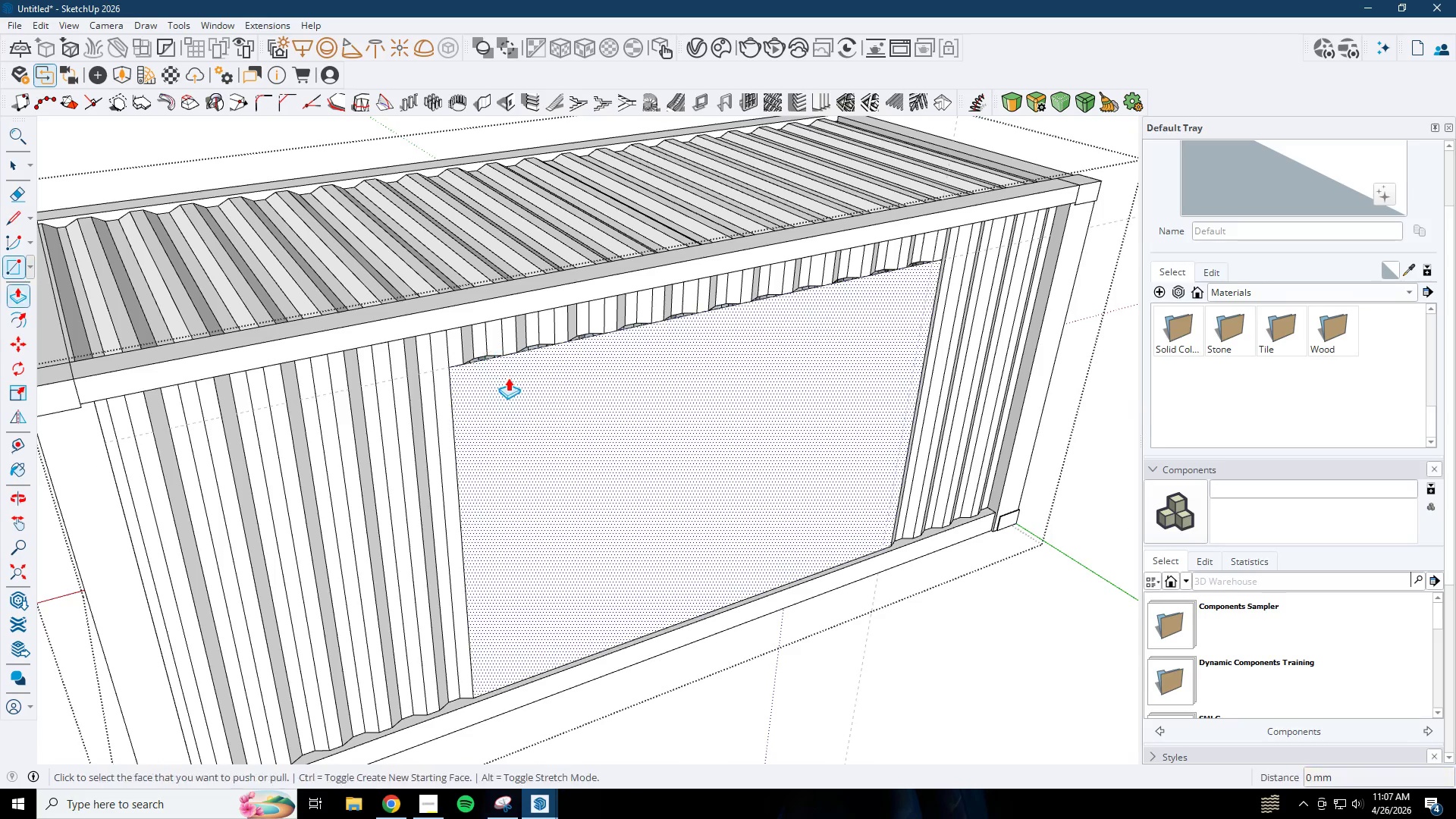 
left_click([508, 378])
 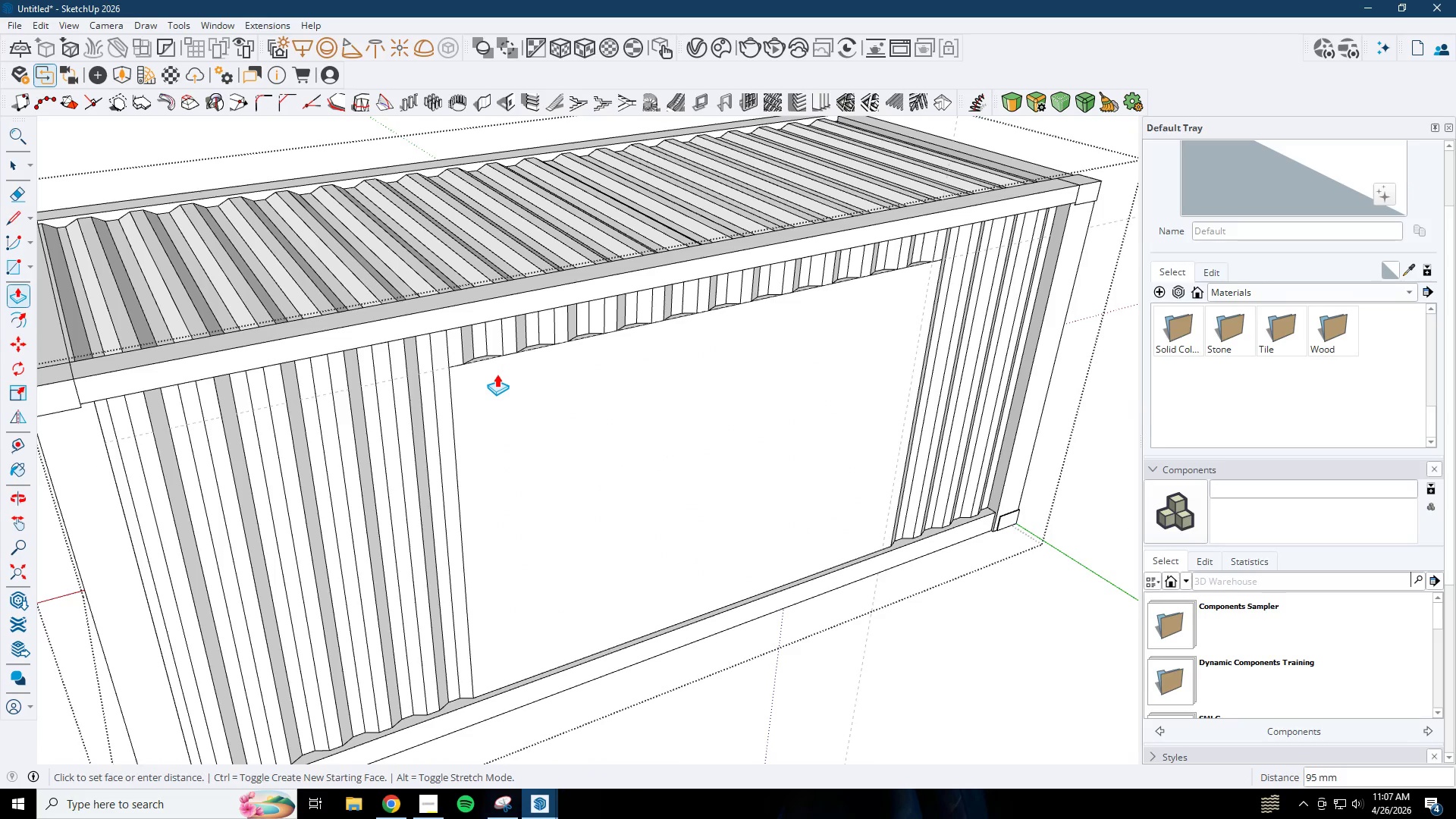 
key(Numpad1)
 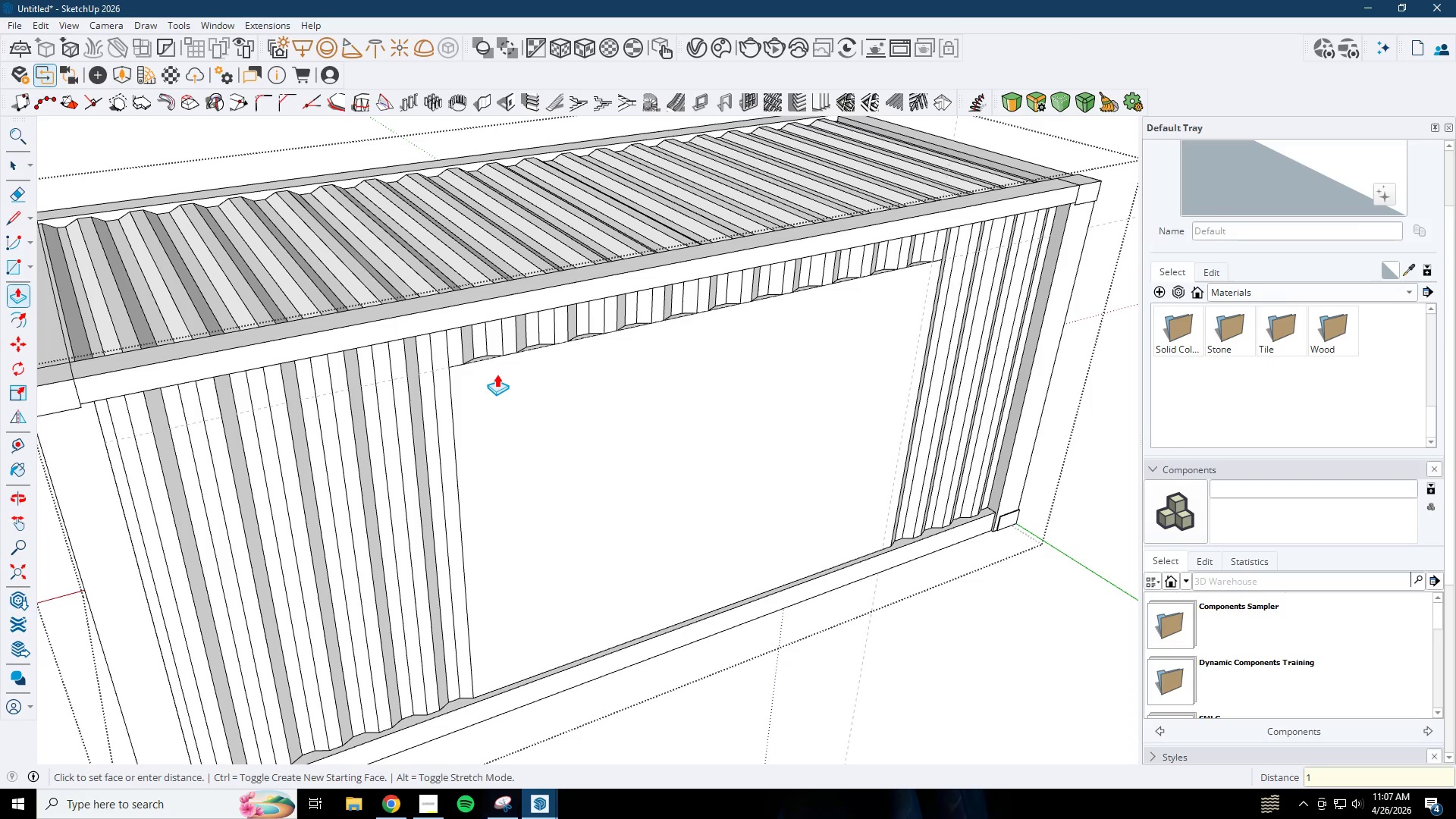 
key(Numpad2)
 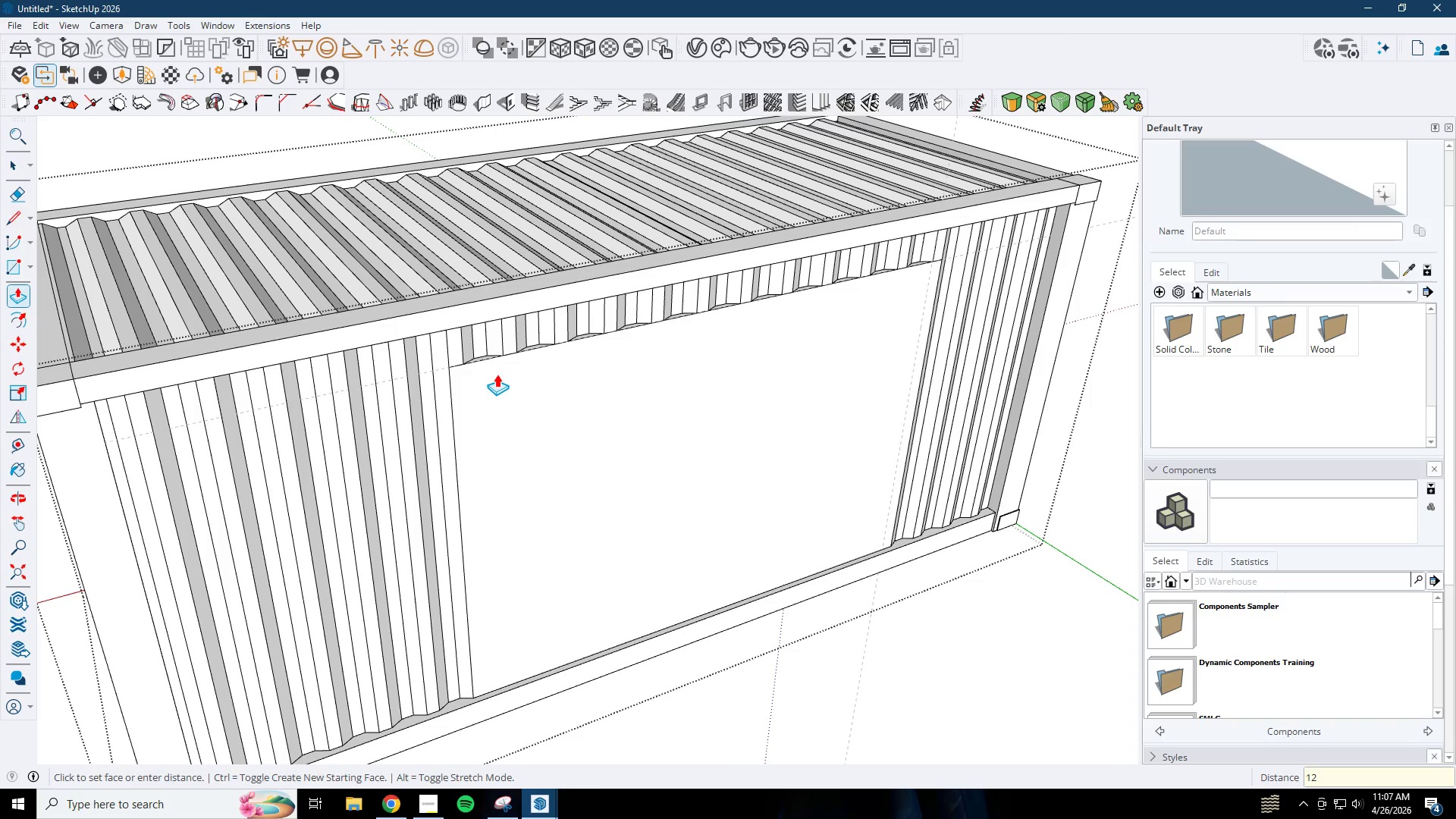 
key(Numpad5)
 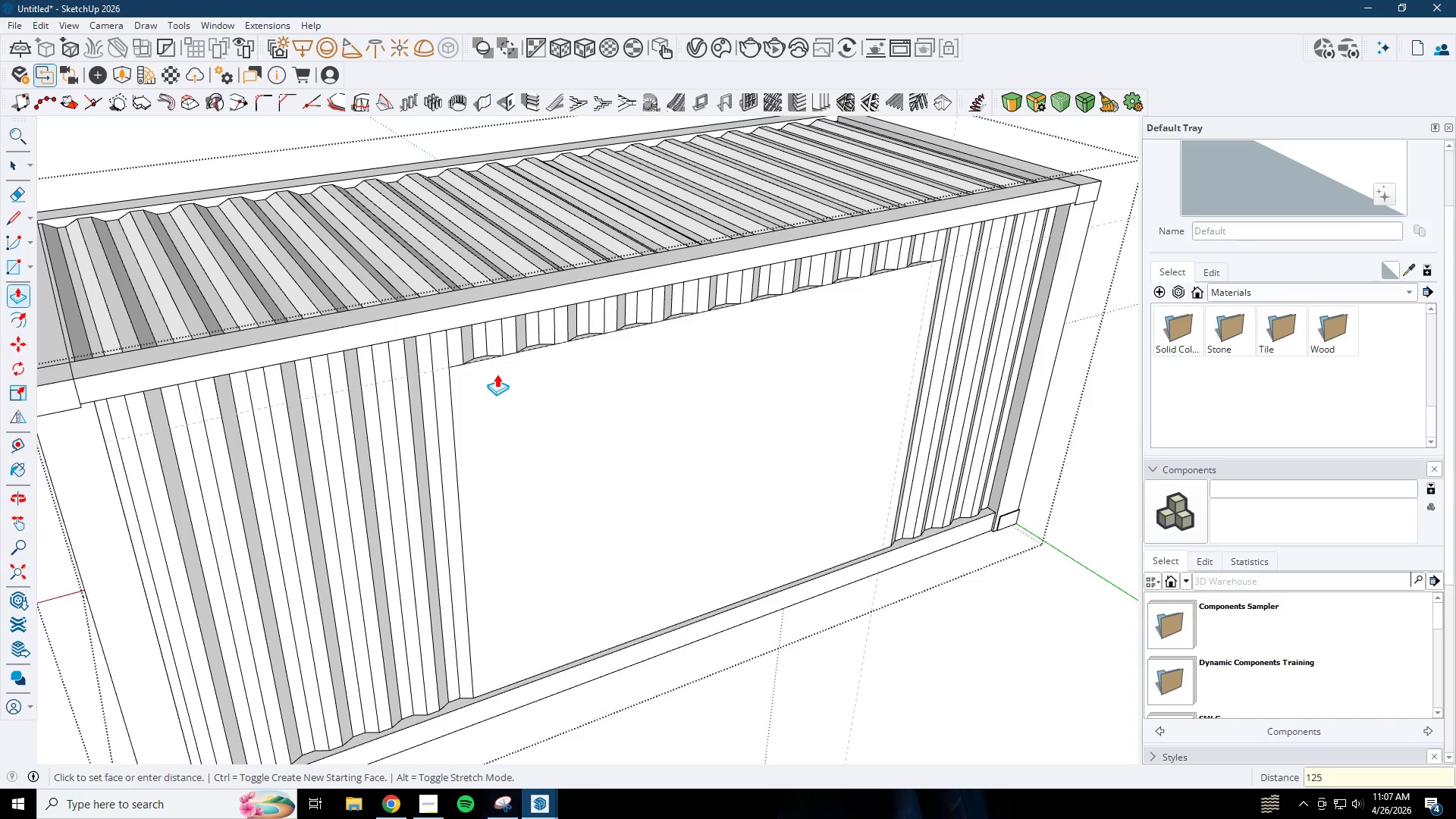 
key(NumpadEnter)
 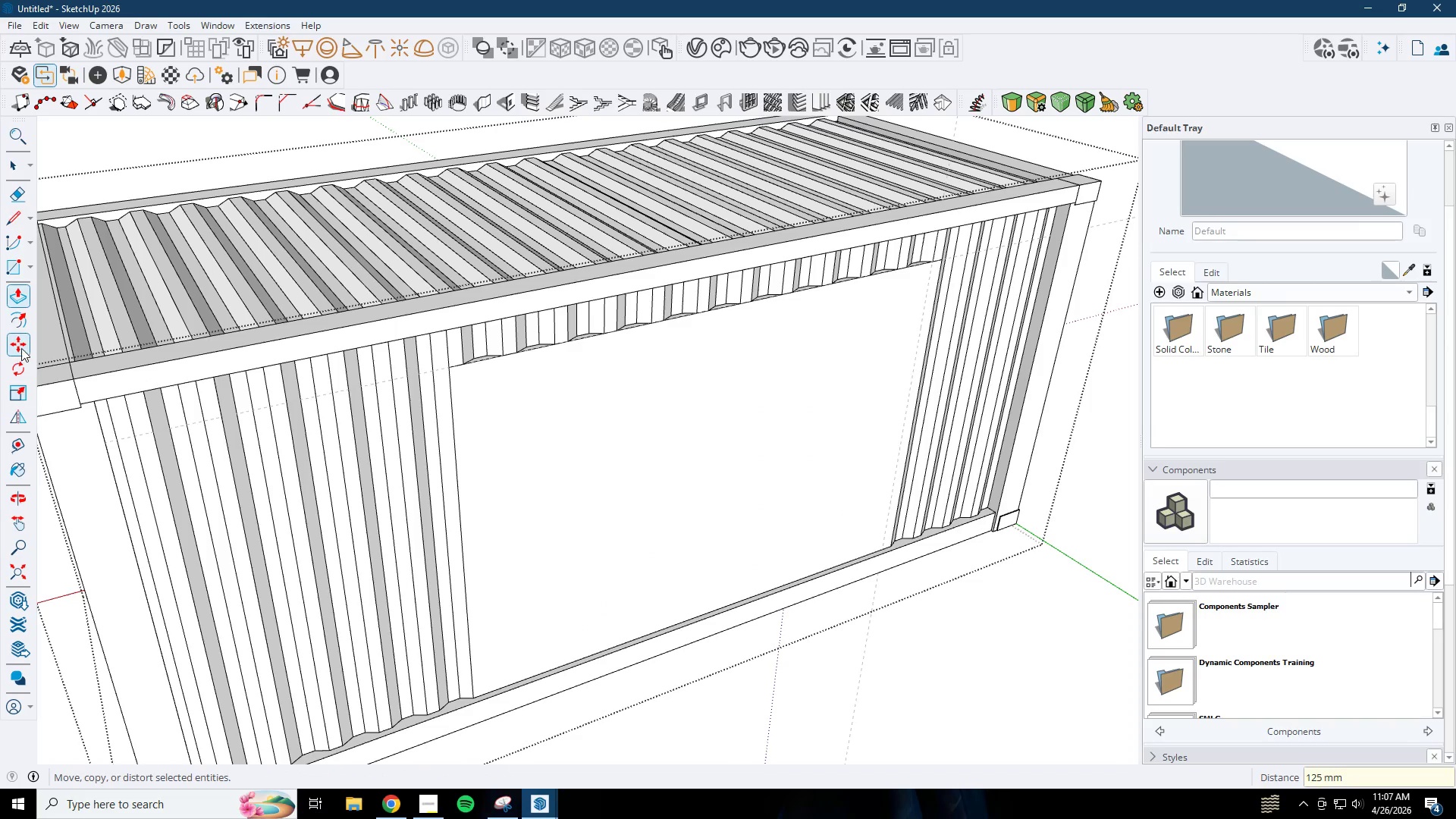 
double_click([15, 324])
 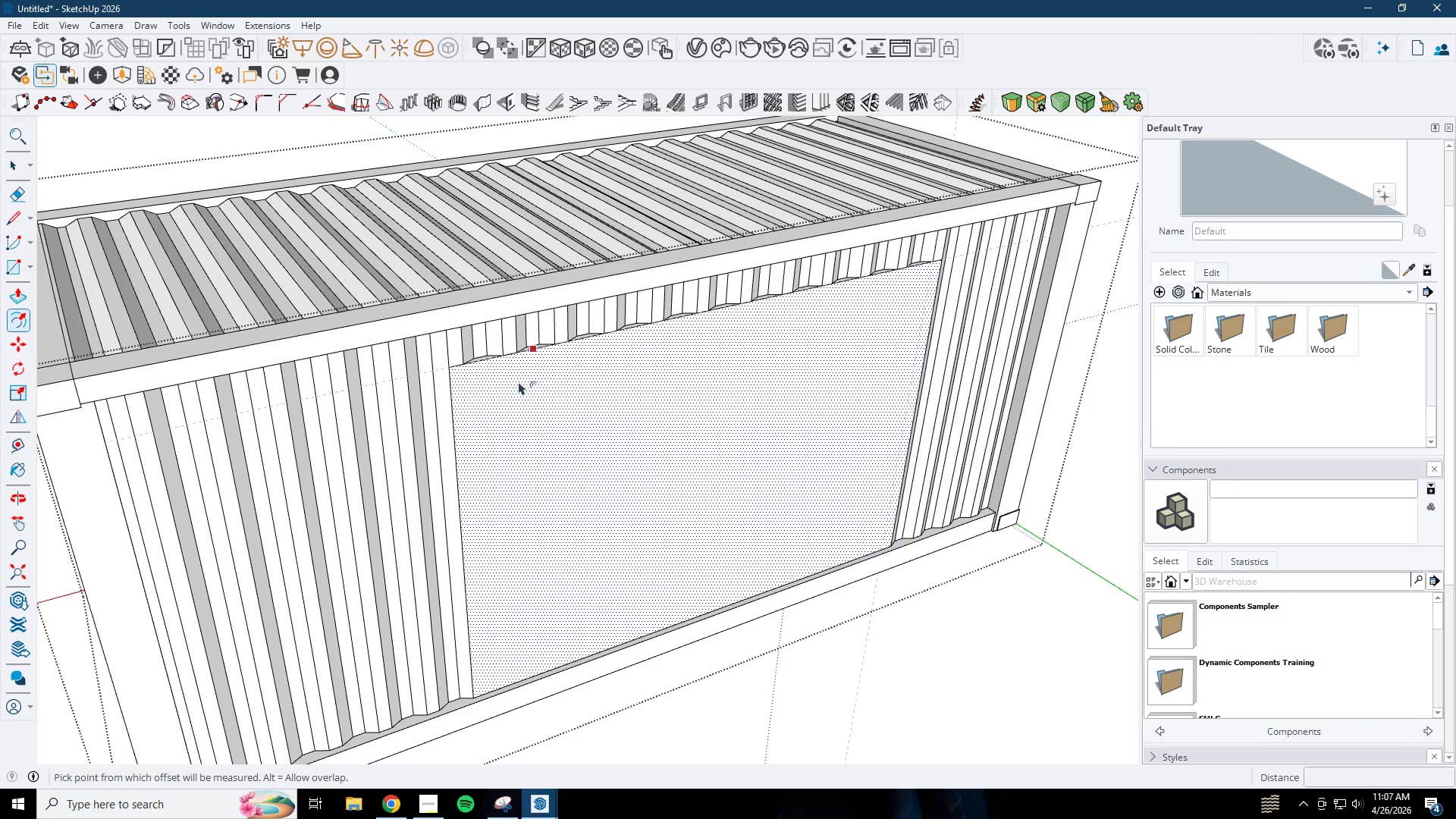 
left_click([494, 370])
 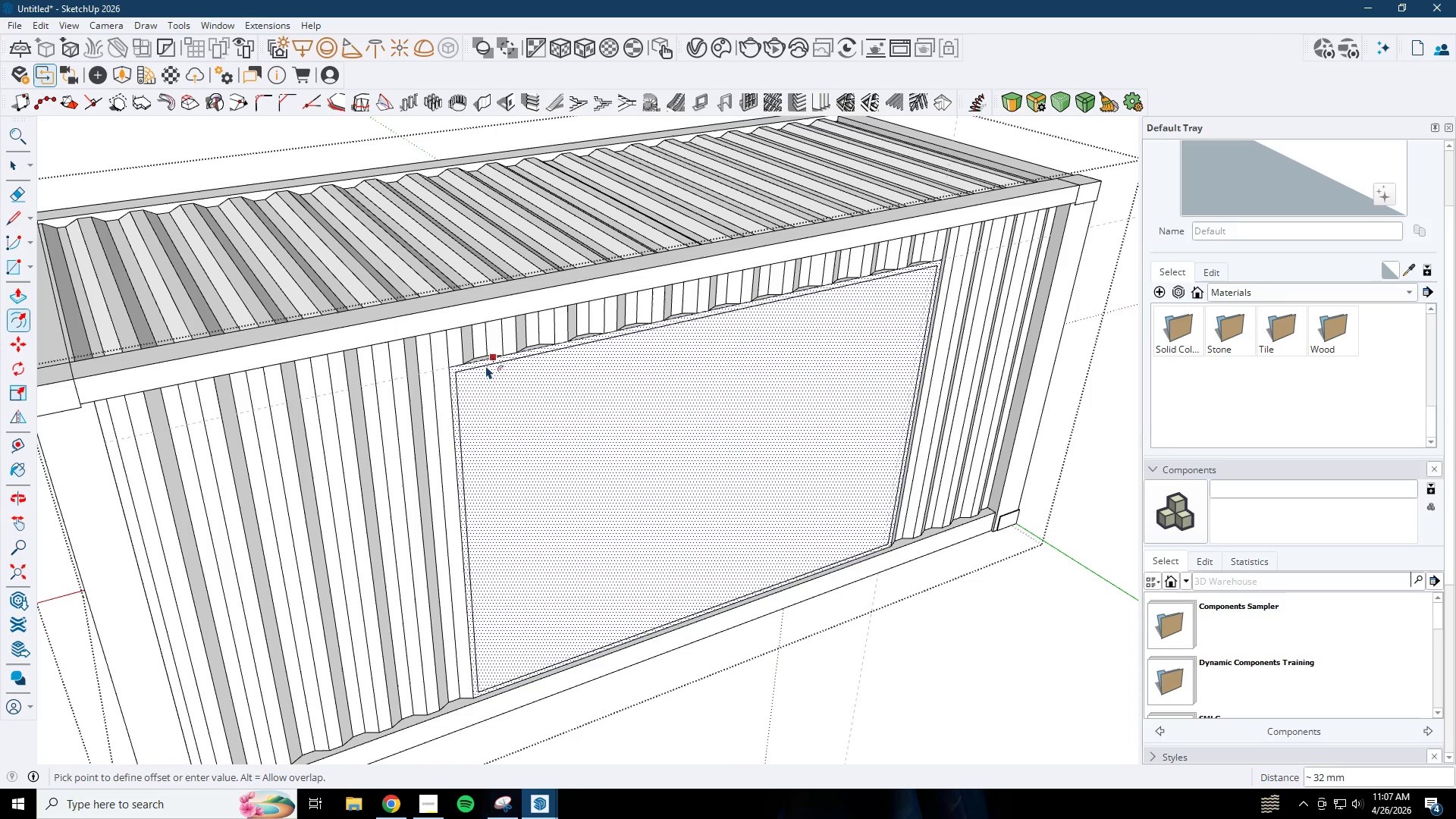 
key(Numpad5)
 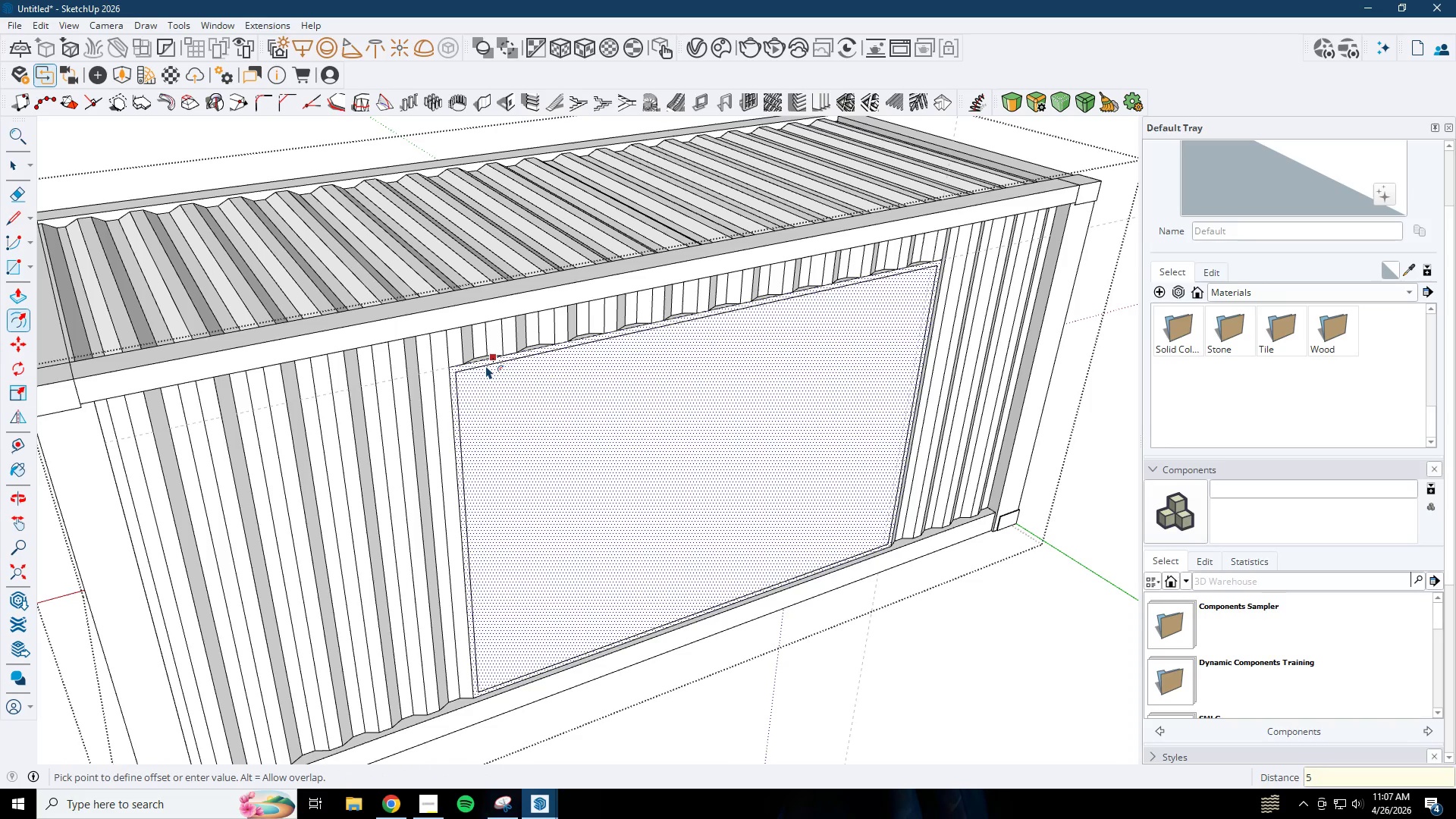 
key(Numpad0)
 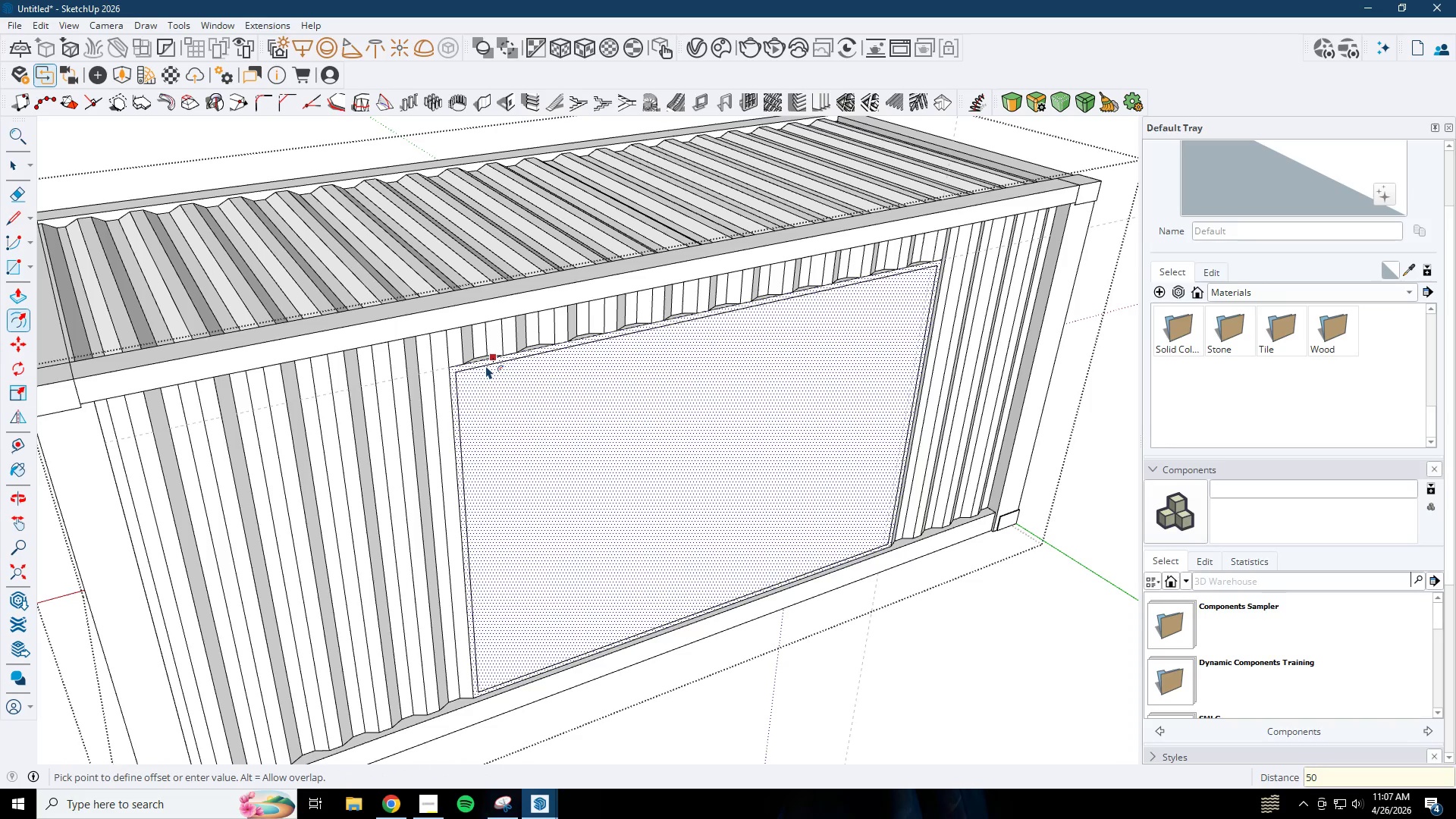 
key(NumpadEnter)
 